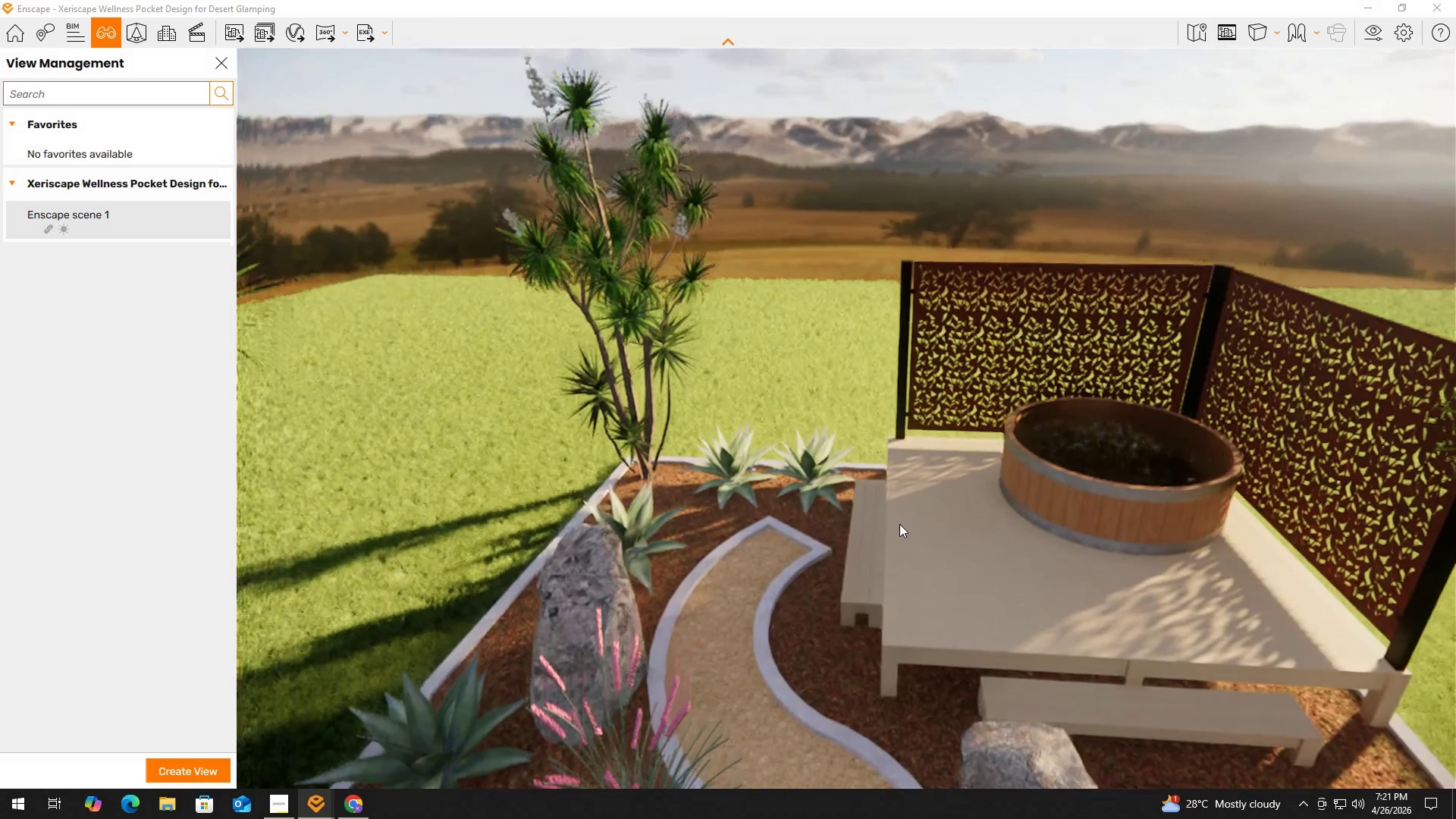 
hold_key(key=W, duration=0.41)
 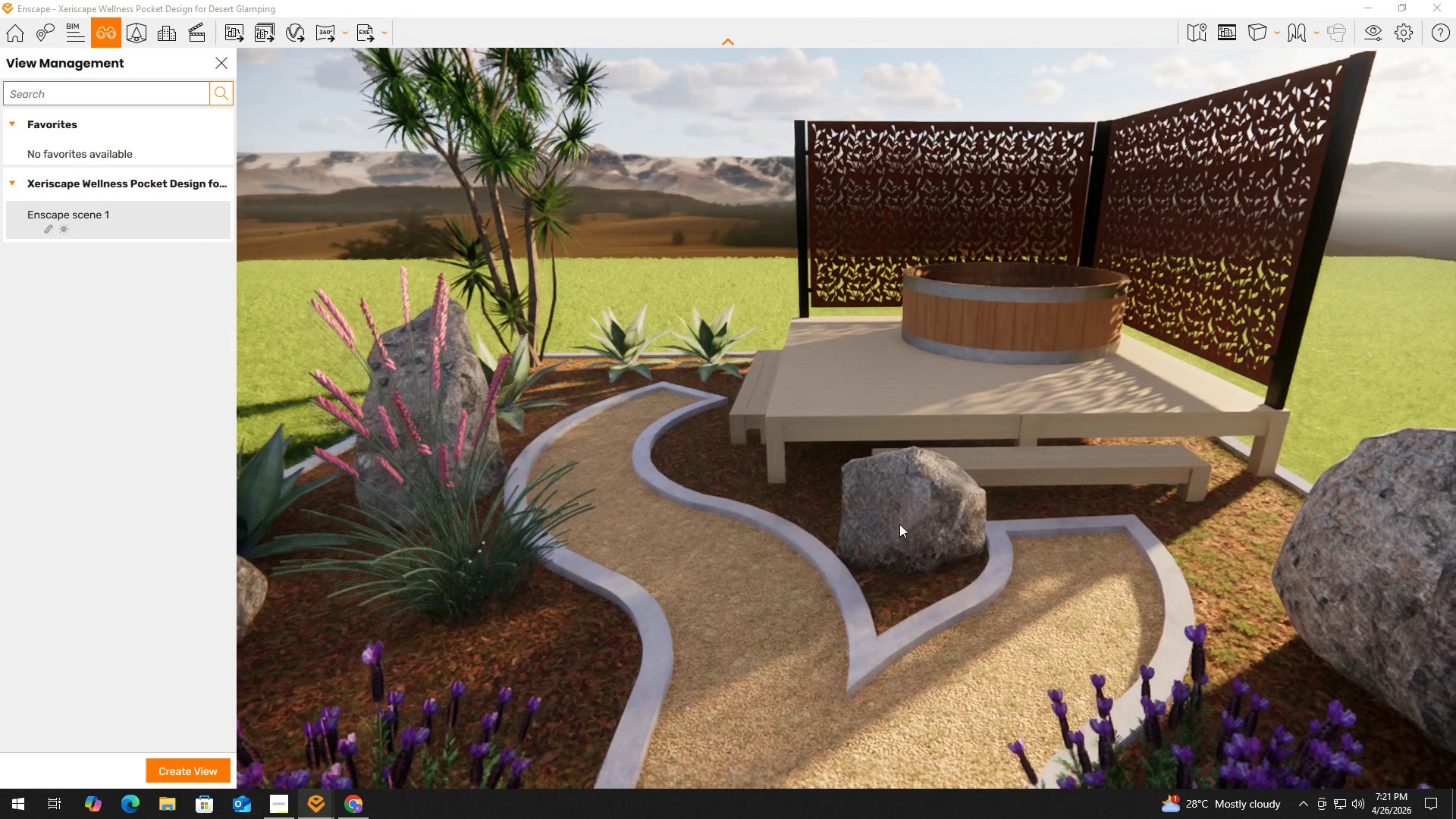 
key(Alt+Tab)
 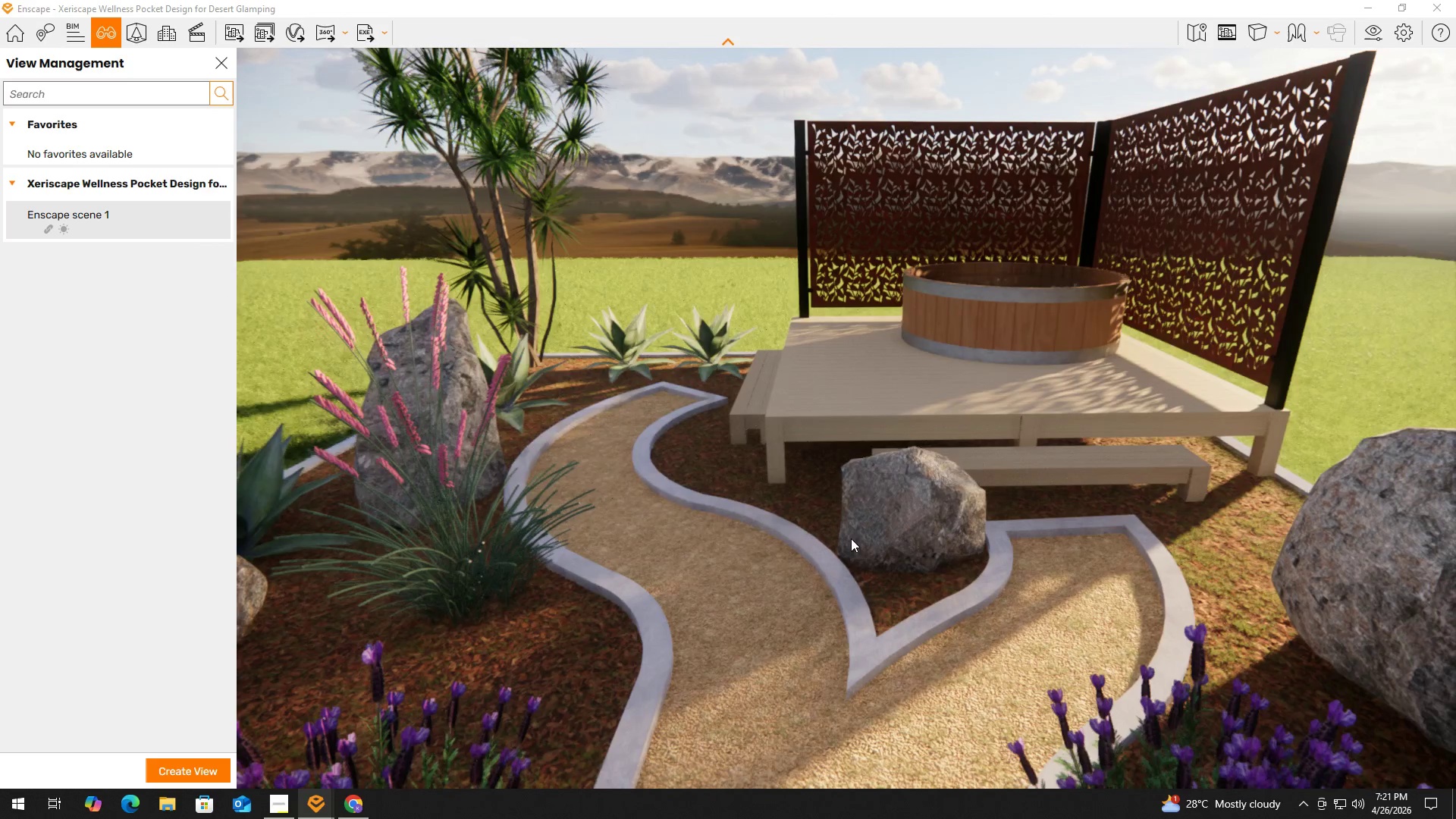 
left_click([652, 424])
 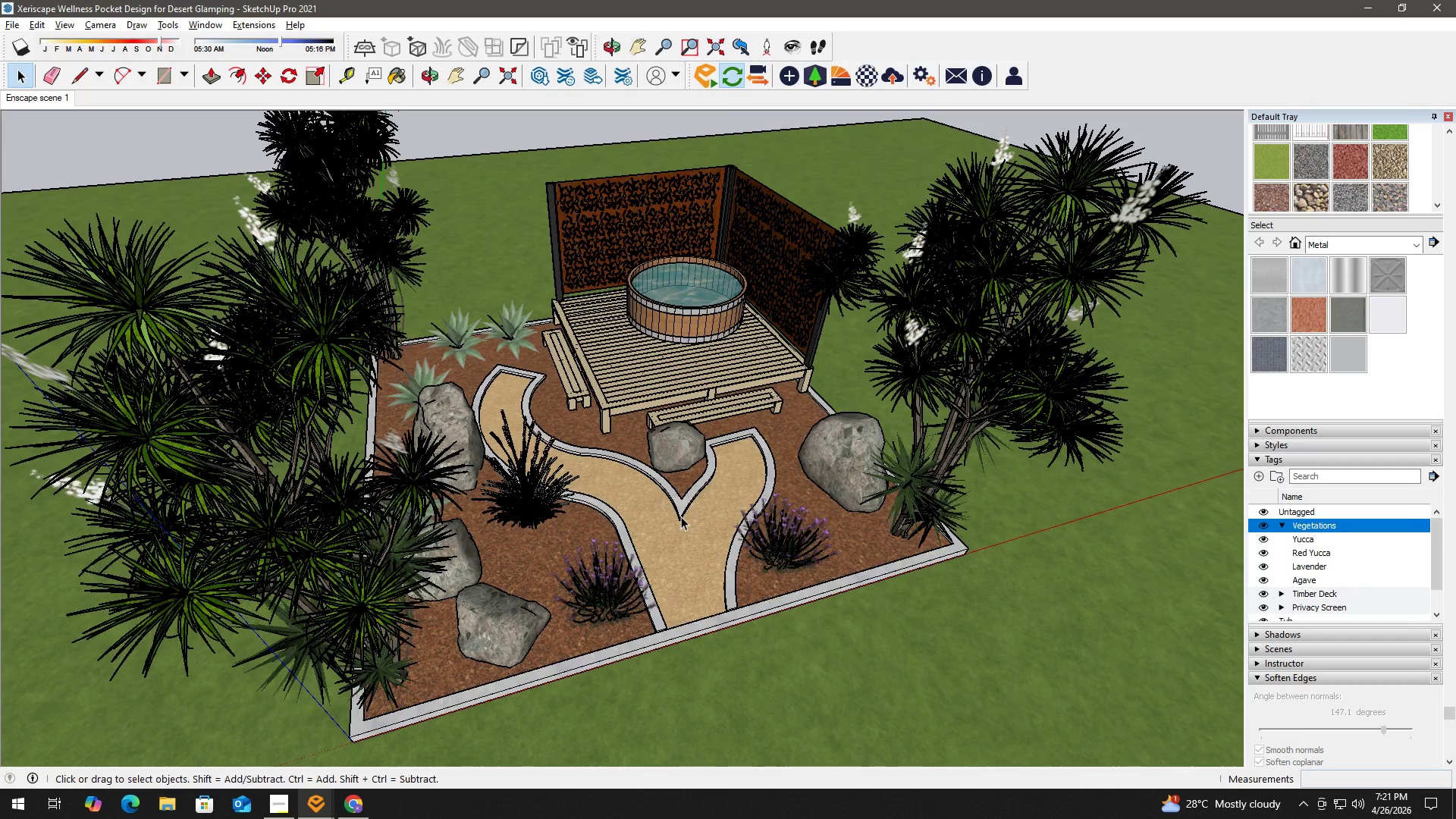 
scroll: coordinate [544, 511], scroll_direction: up, amount: 5.0
 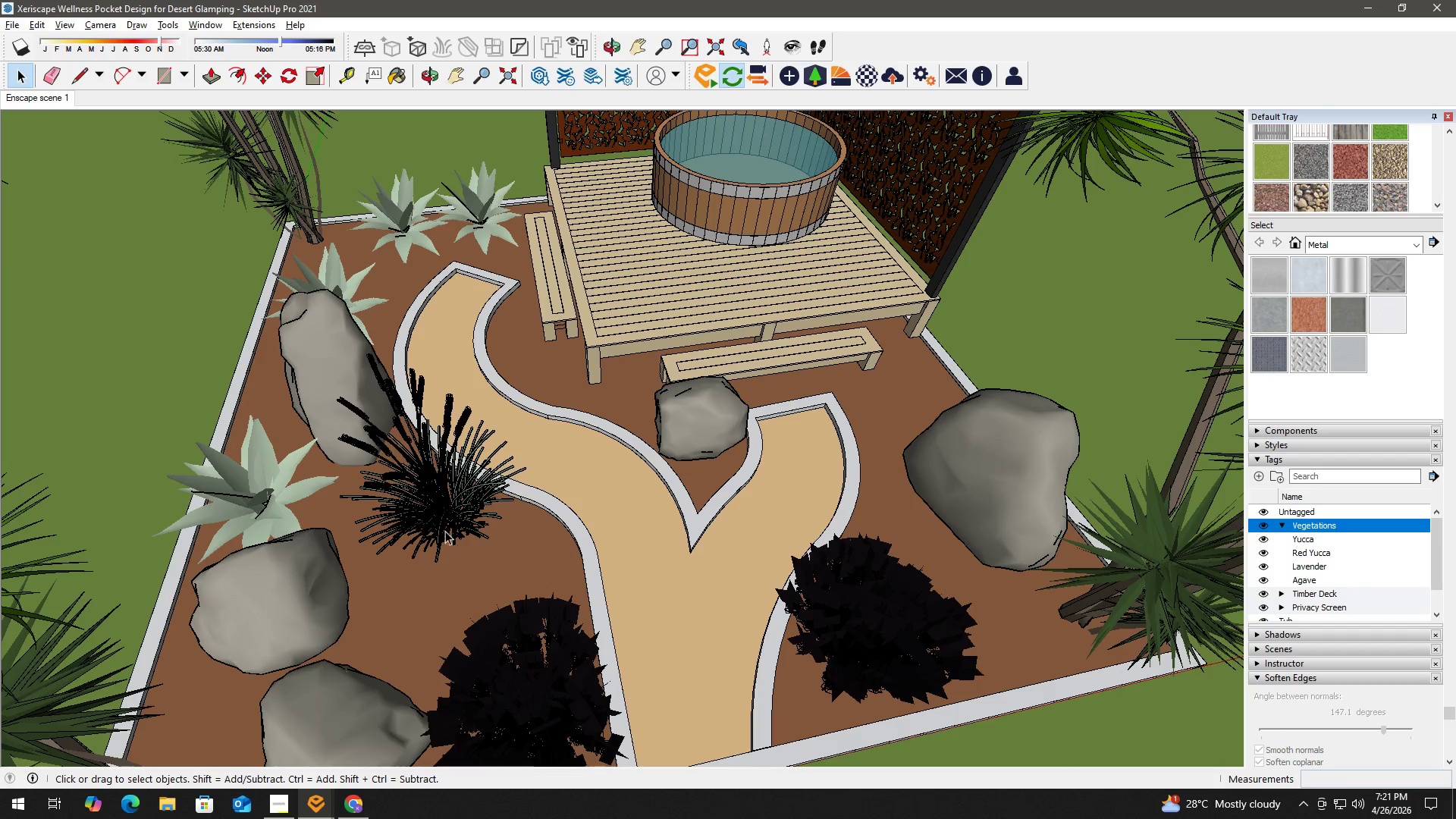 
left_click([468, 538])
 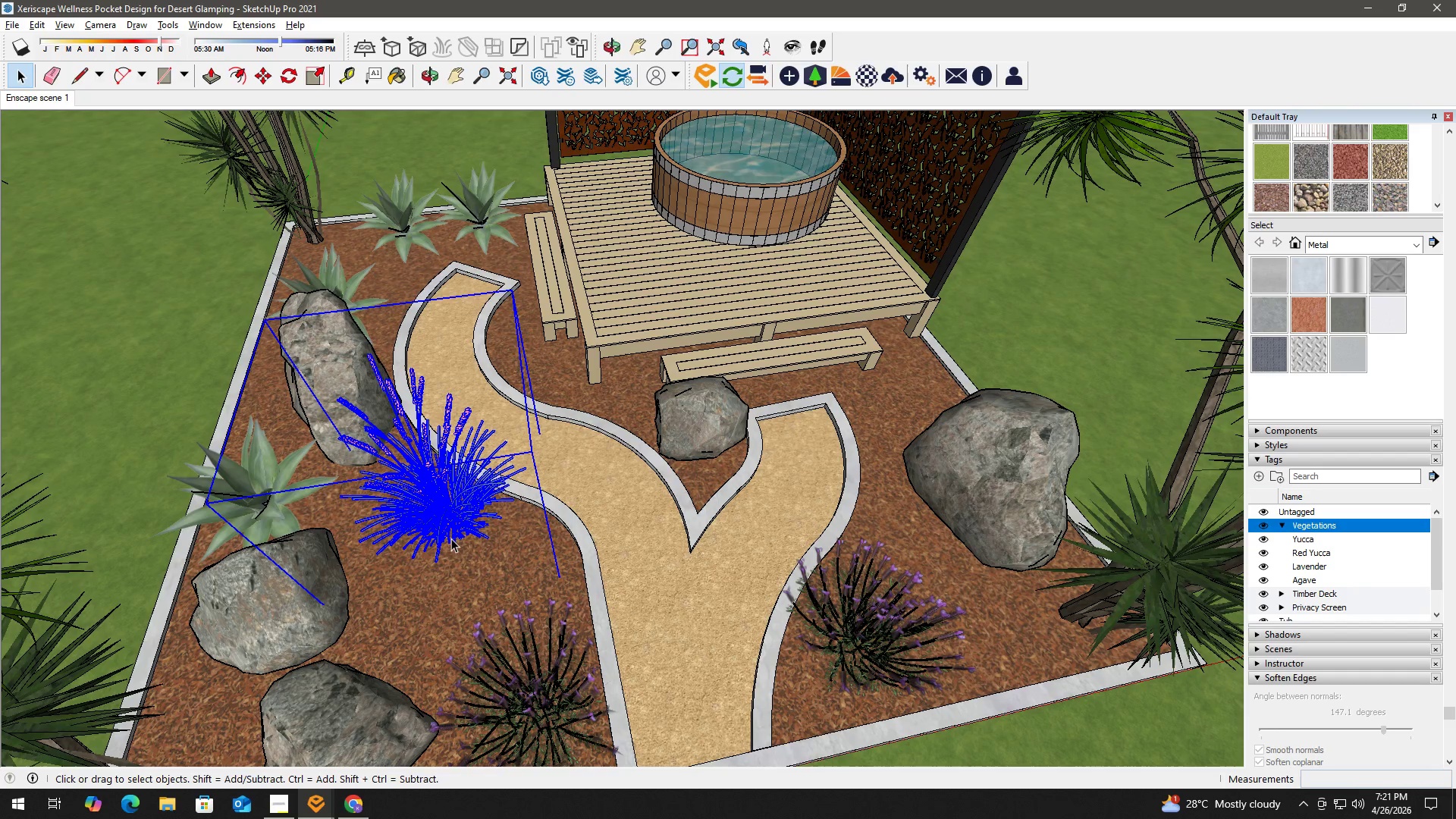 
scroll: coordinate [403, 493], scroll_direction: up, amount: 3.0
 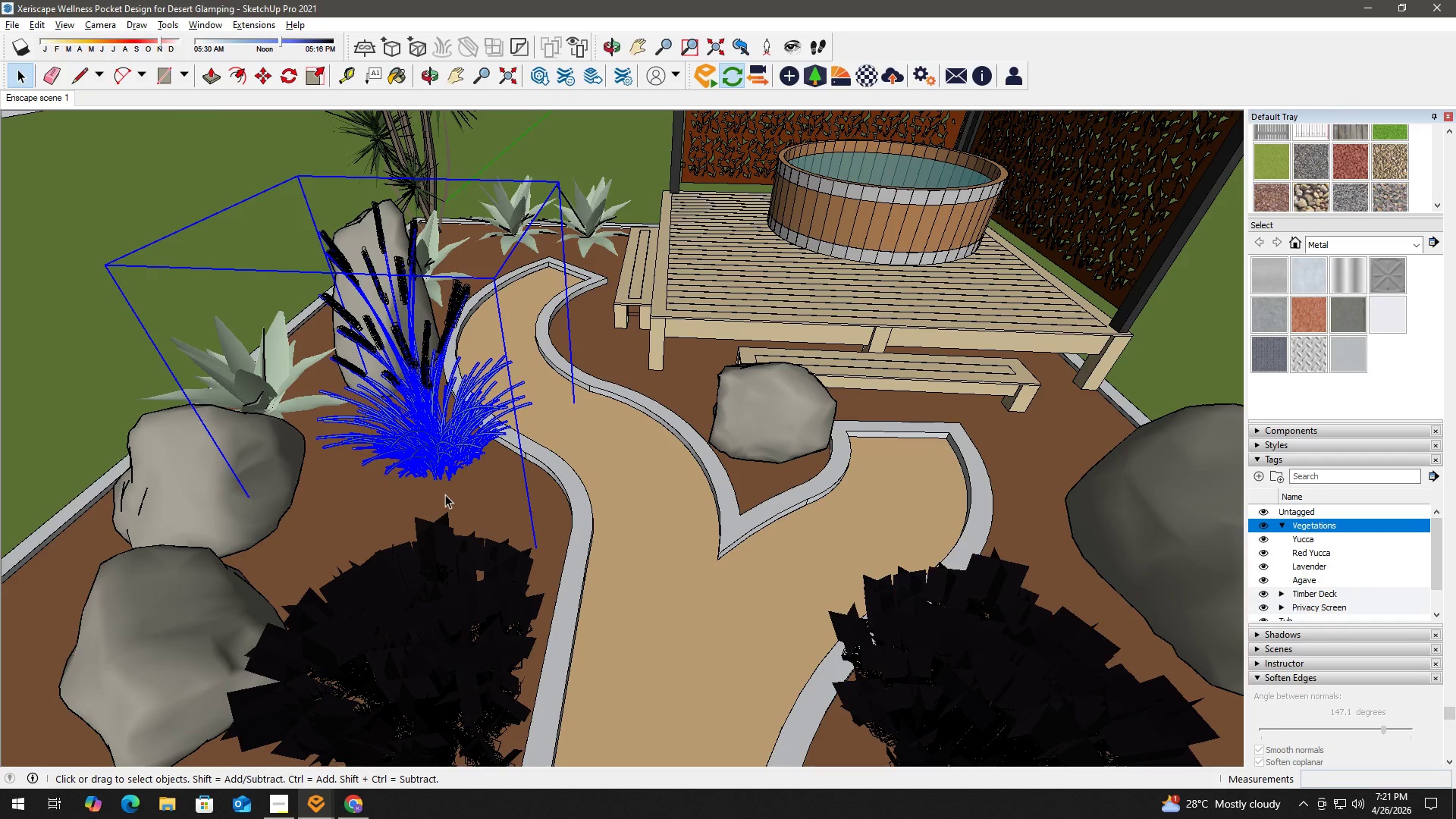 
key(M)
 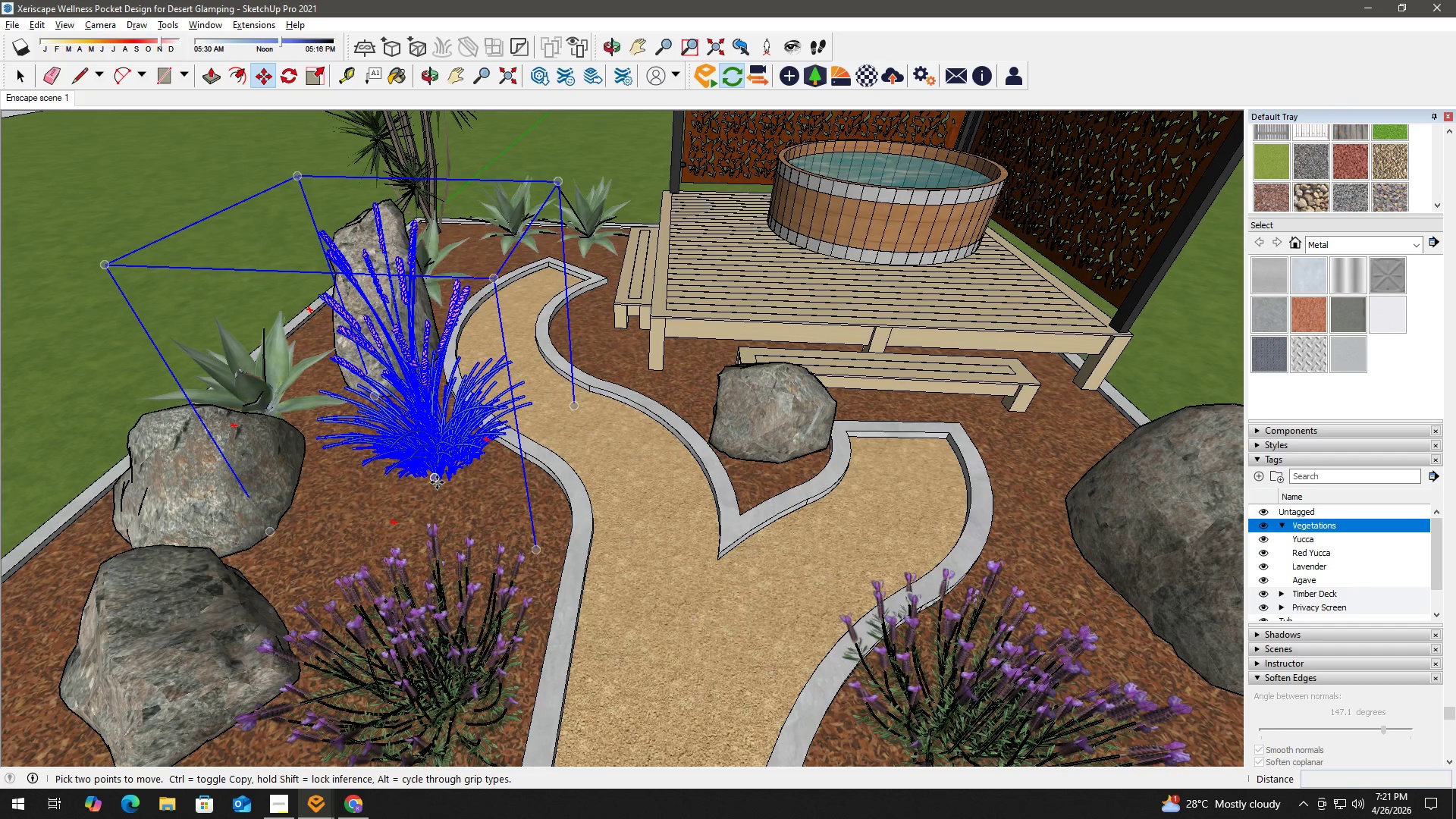 
left_click([437, 482])
 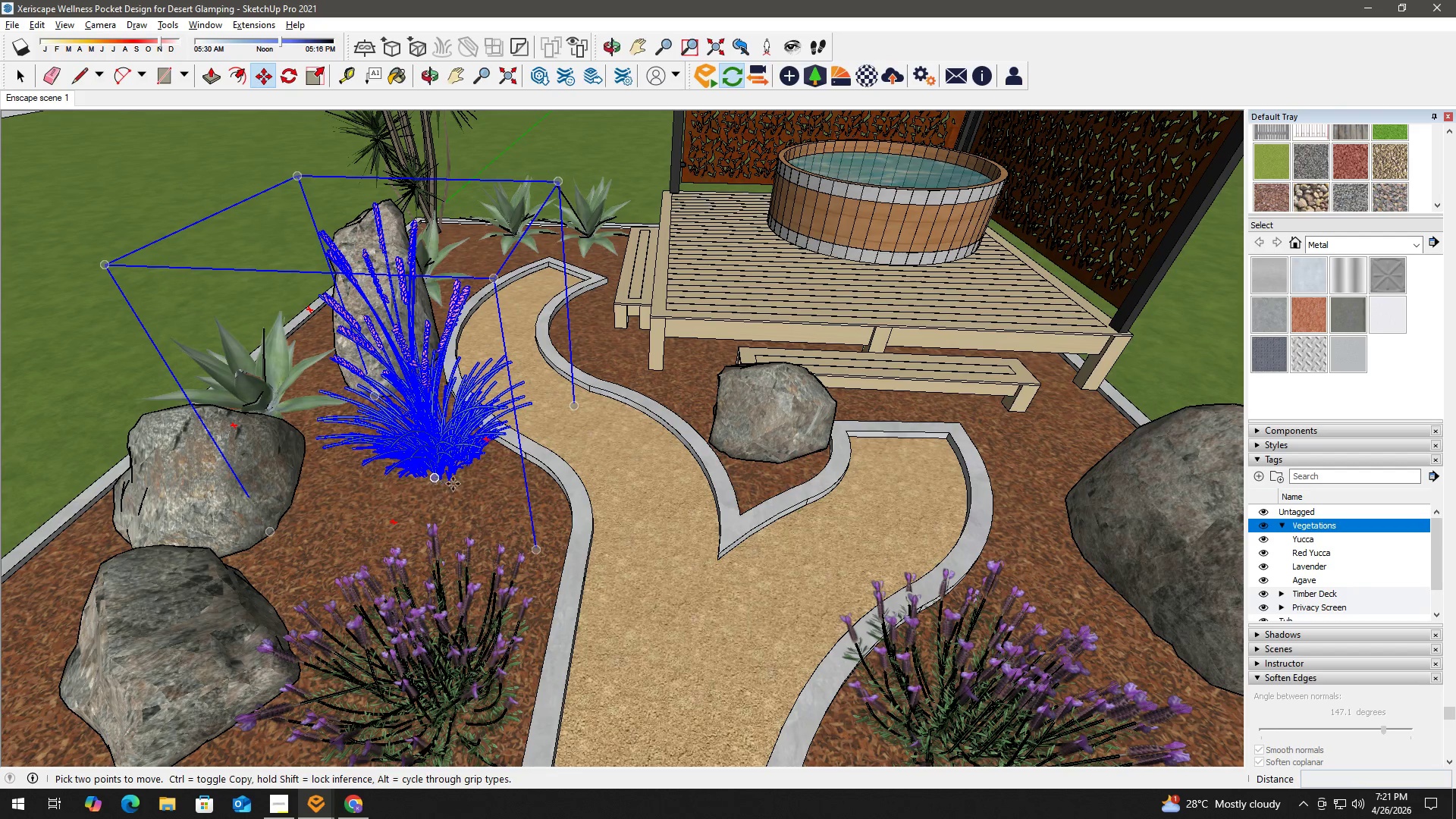 
key(Control+ControlLeft)
 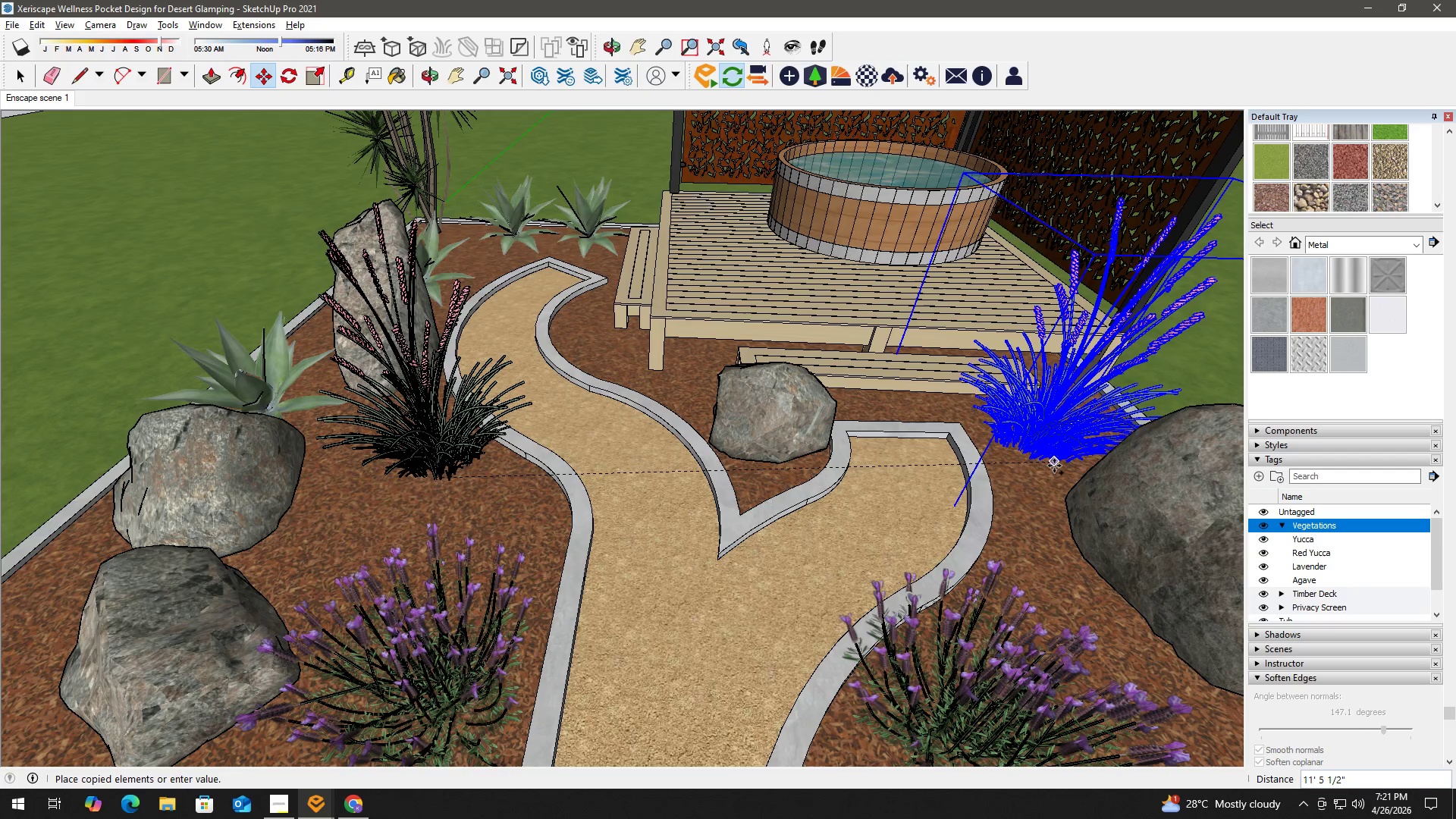 
left_click([1054, 466])
 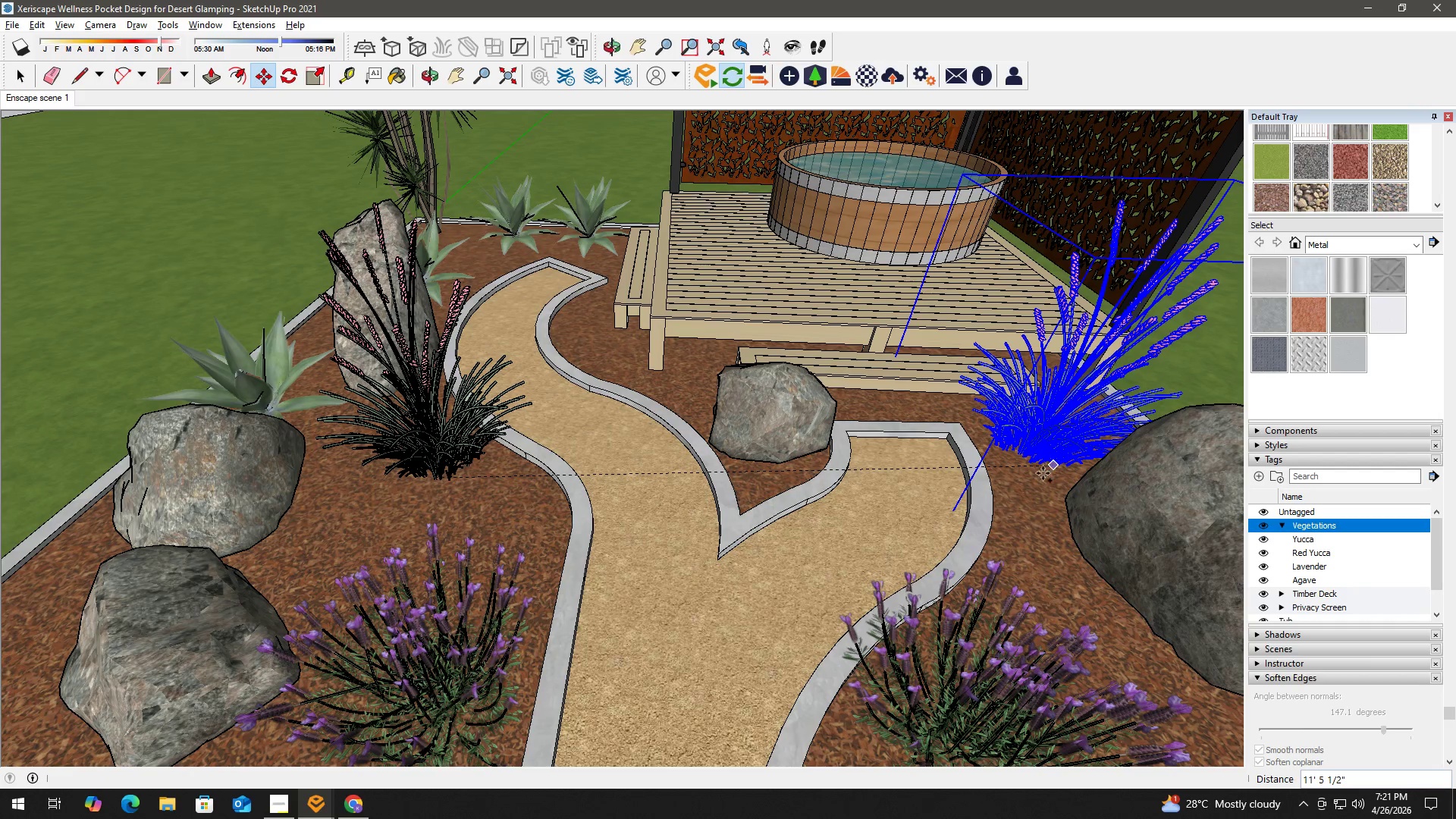 
key(Space)
 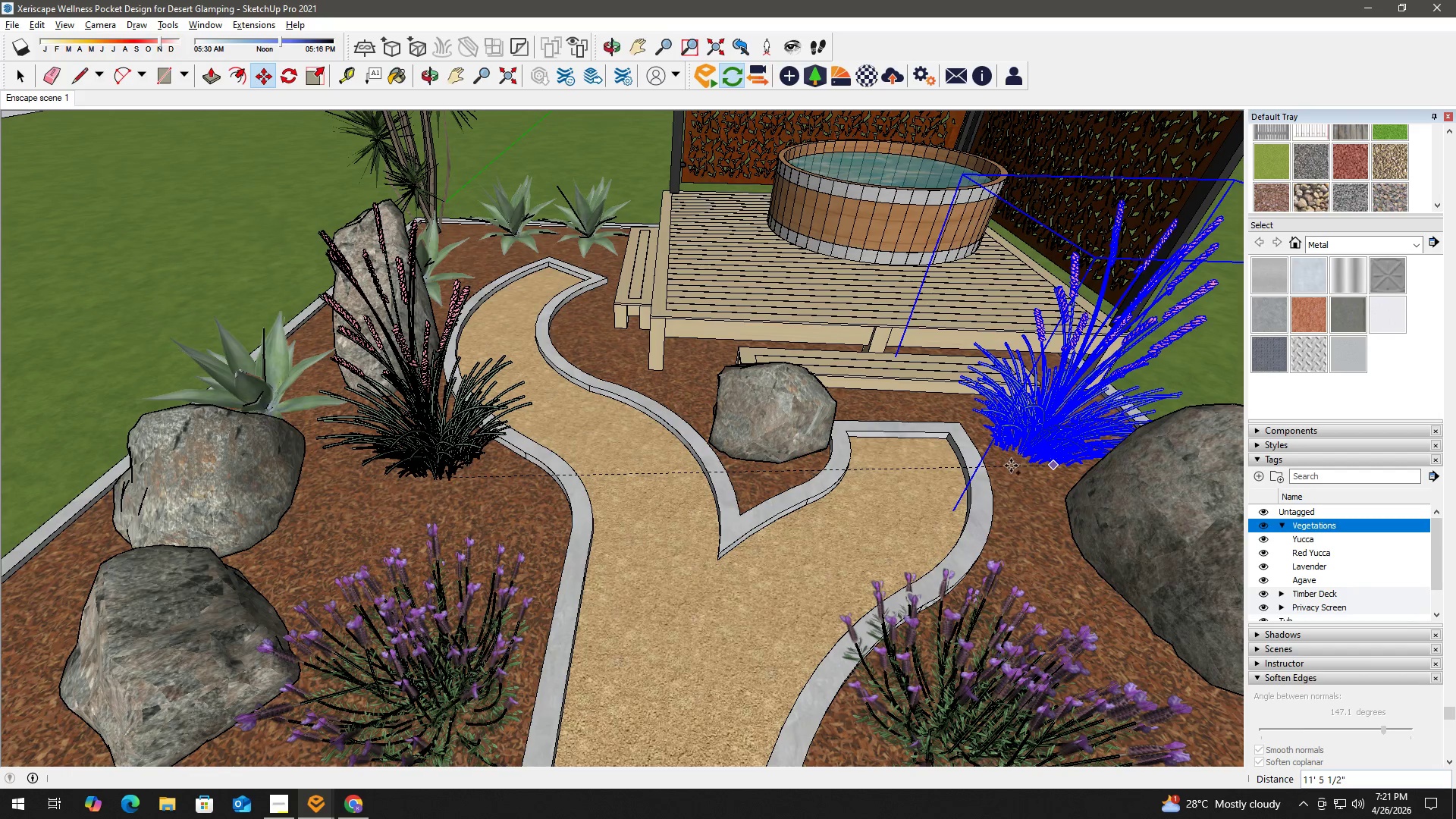 
scroll: coordinate [1011, 463], scroll_direction: down, amount: 2.0
 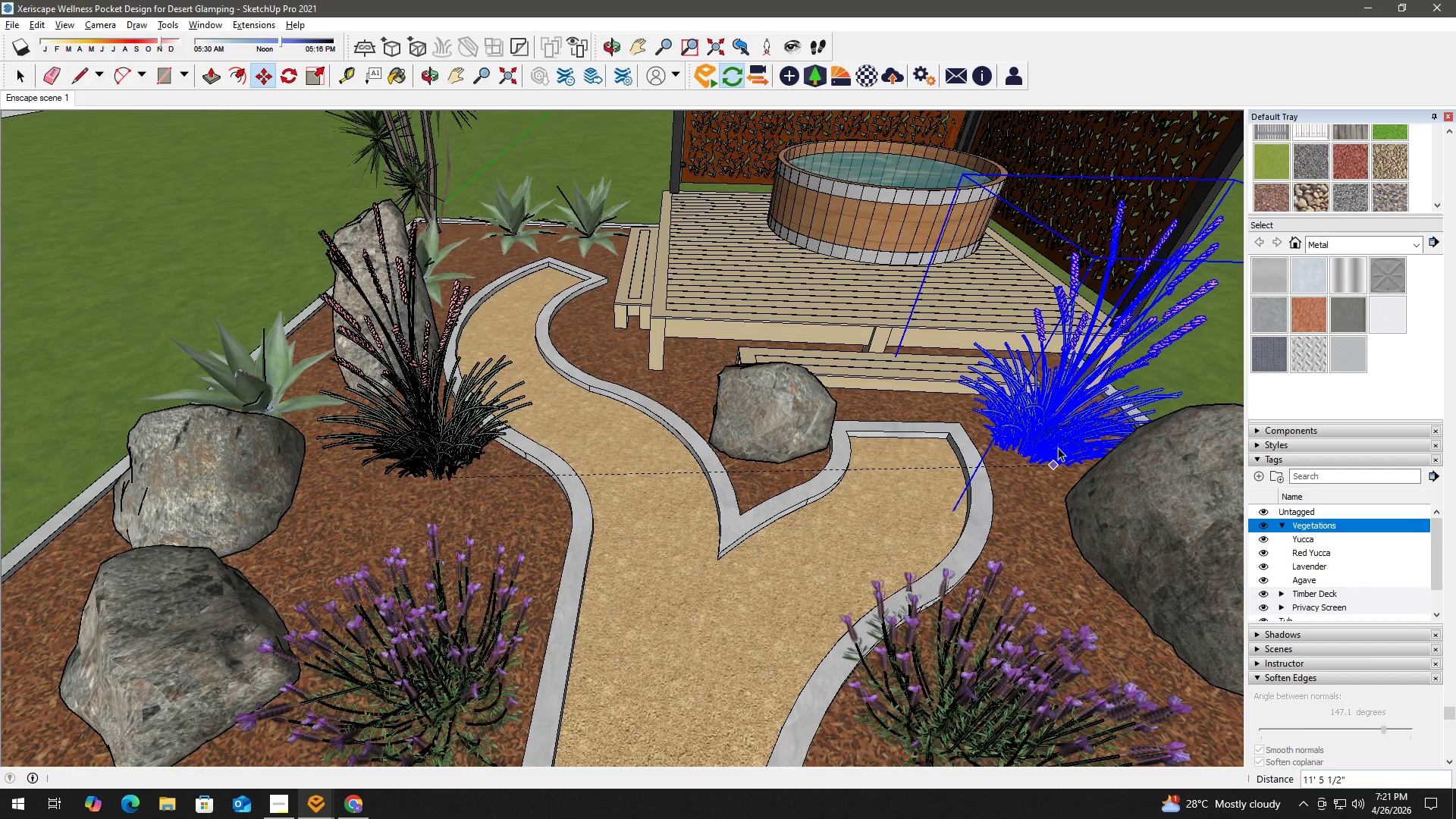 
left_click_drag(start_coordinate=[1059, 450], to_coordinate=[1090, 492])
 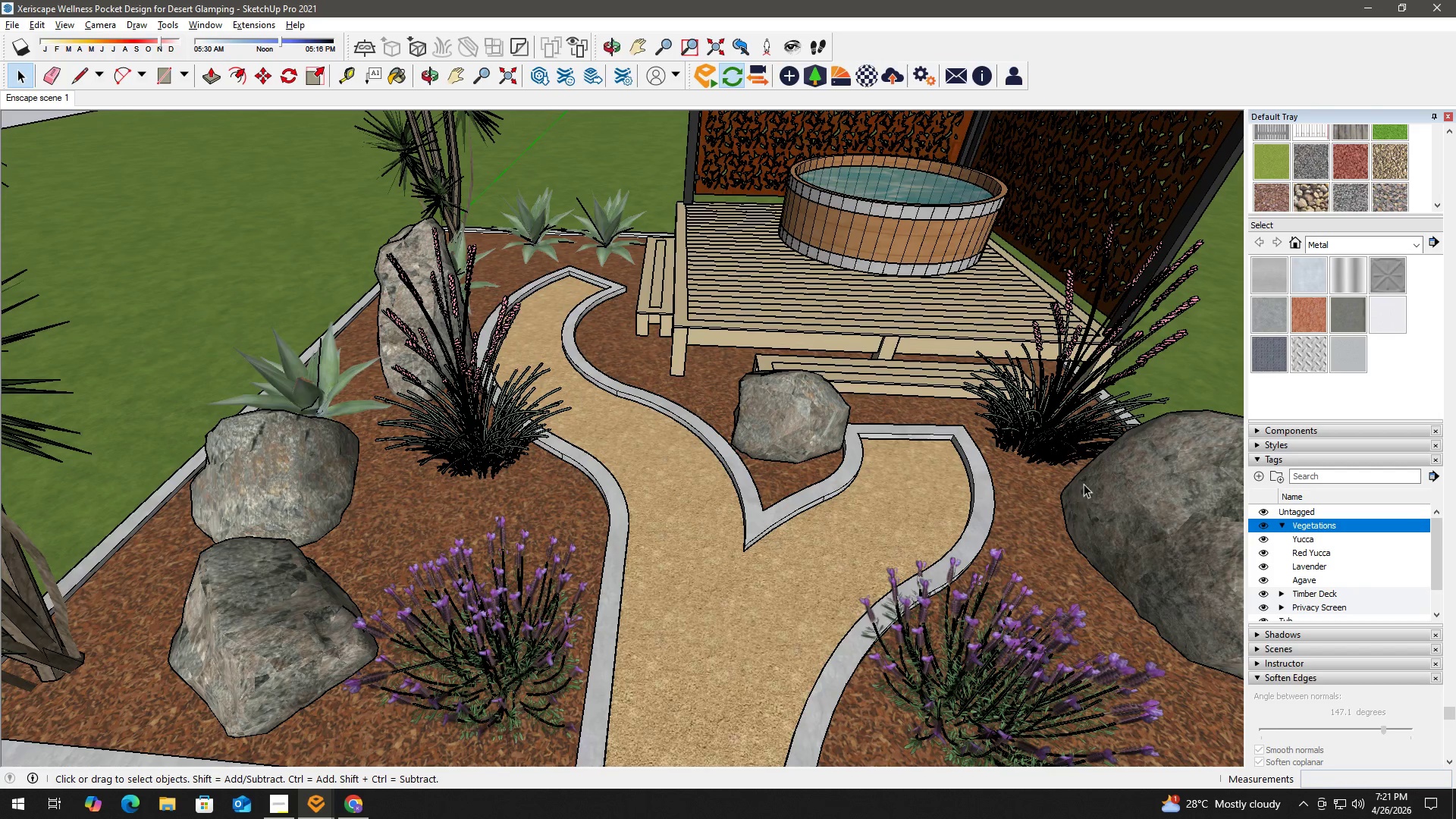 
scroll: coordinate [1030, 470], scroll_direction: down, amount: 3.0
 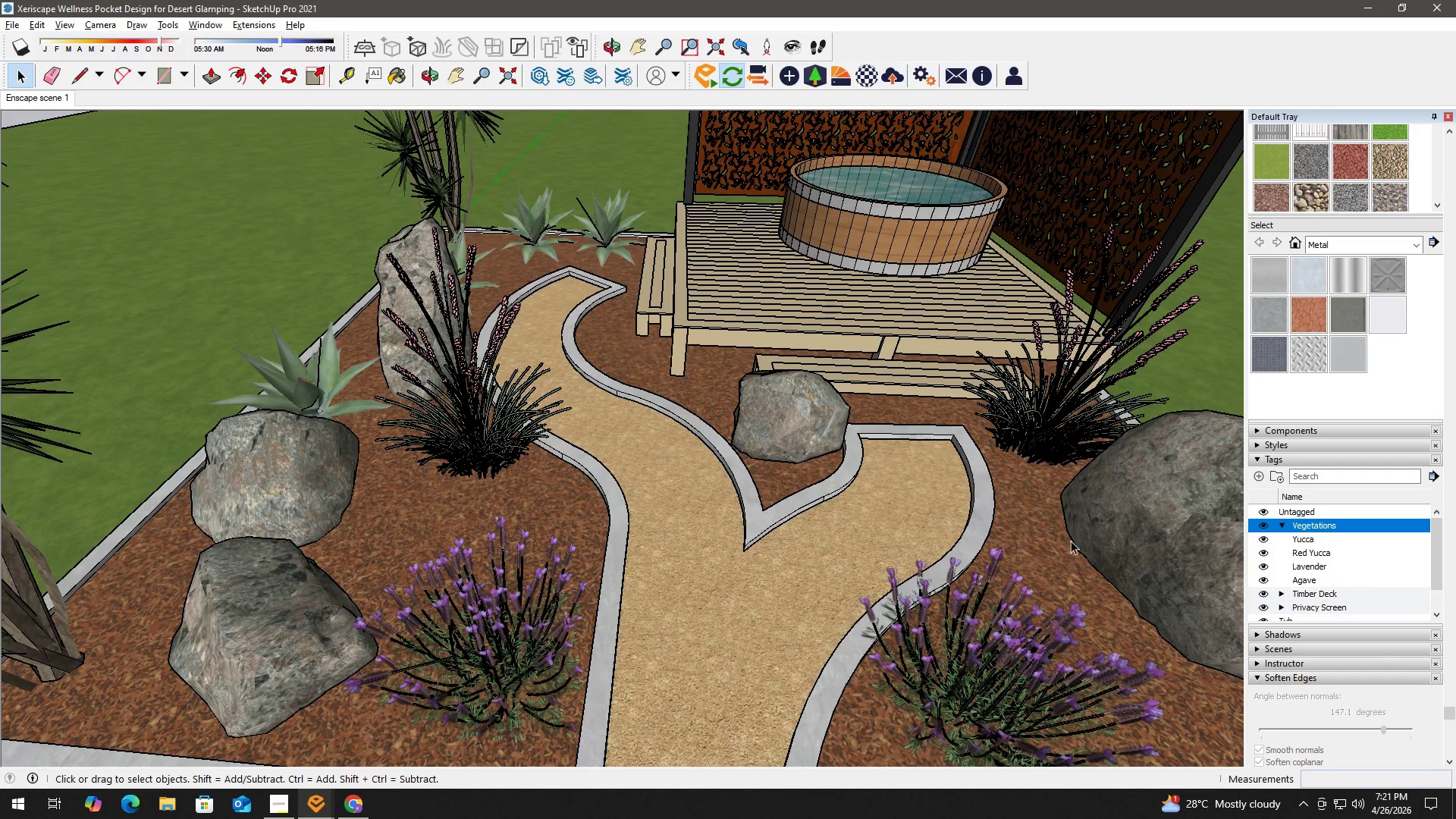 
key(H)
 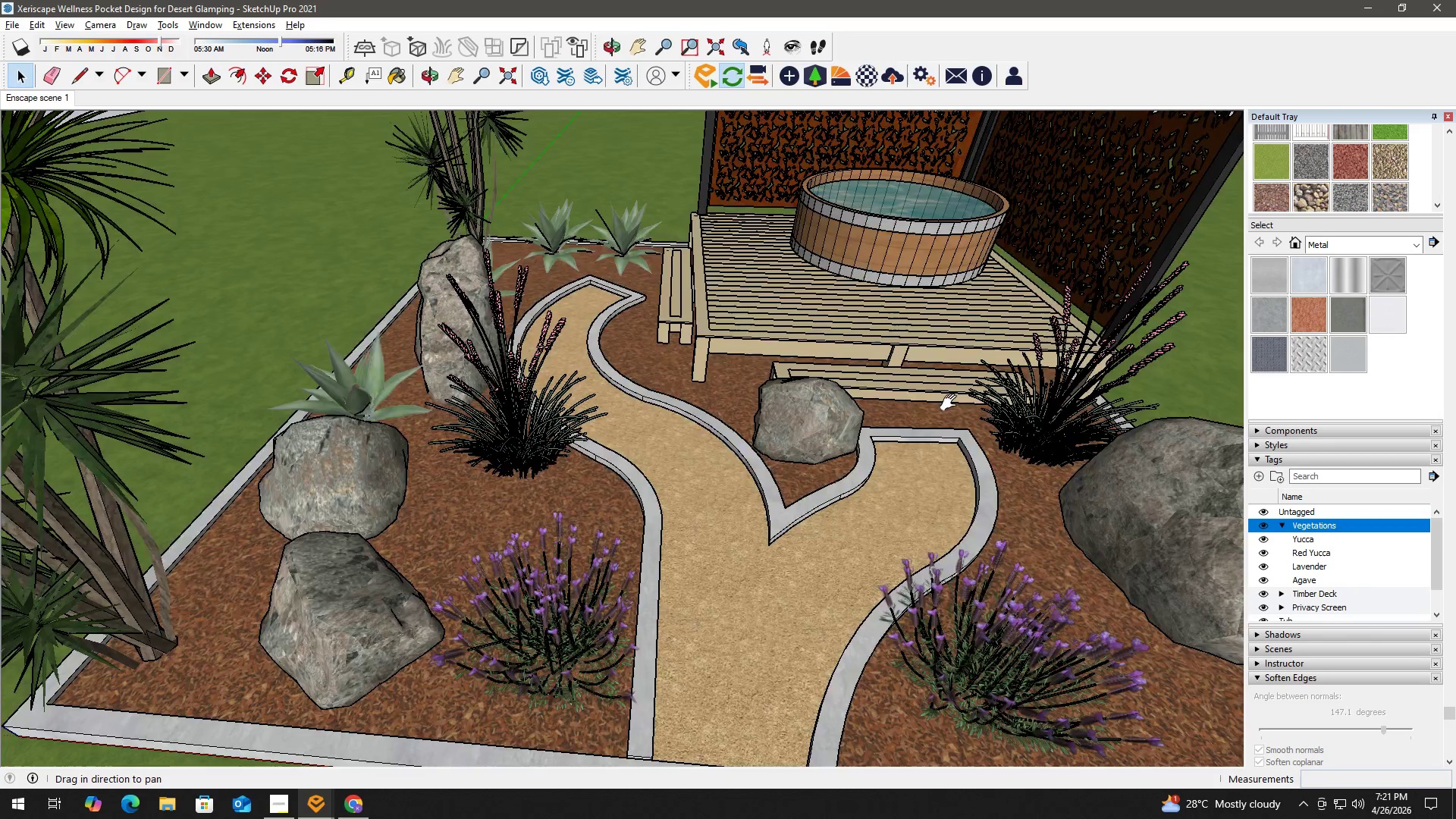 
left_click_drag(start_coordinate=[952, 403], to_coordinate=[780, 633])
 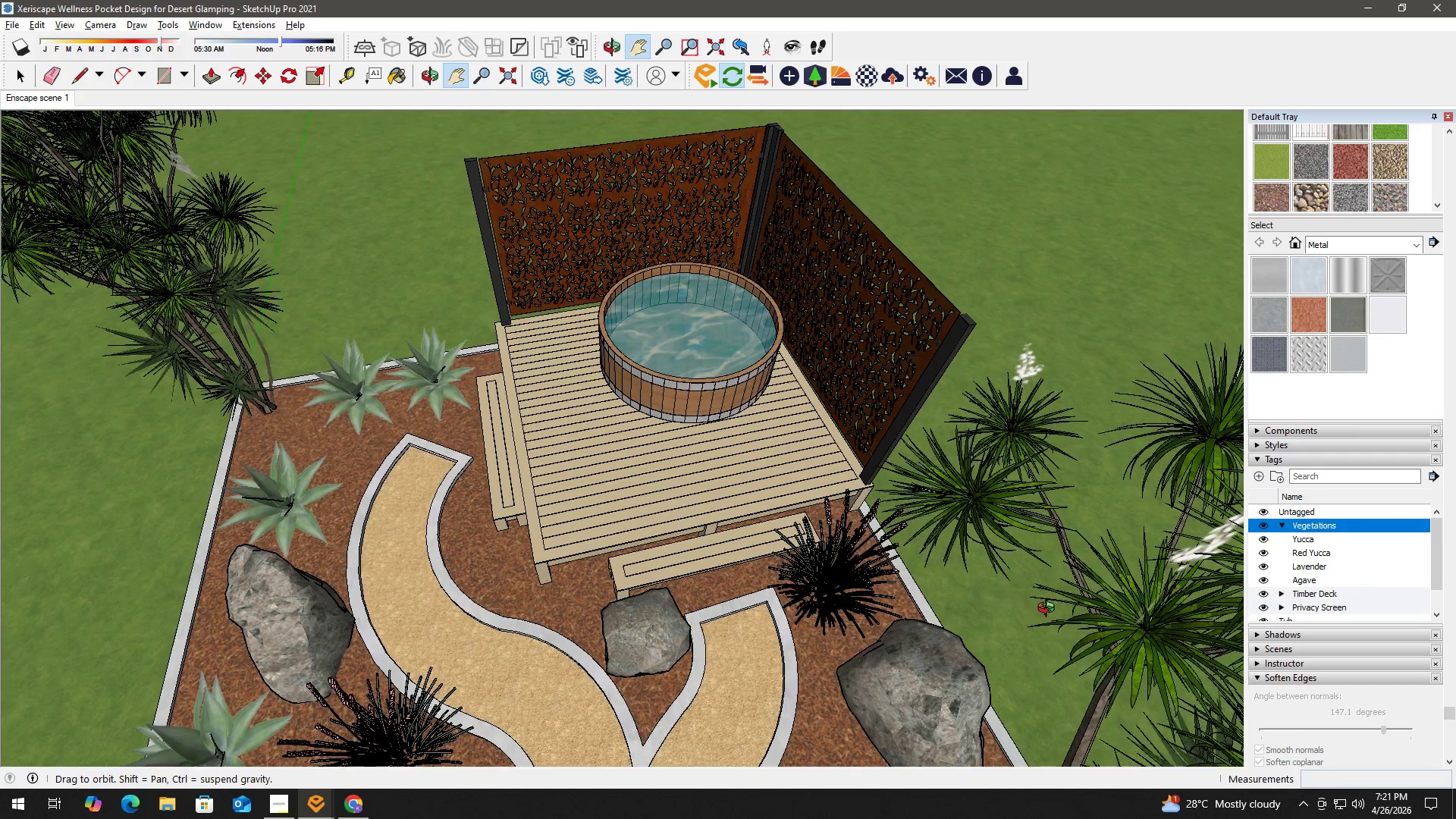 
key(Space)
 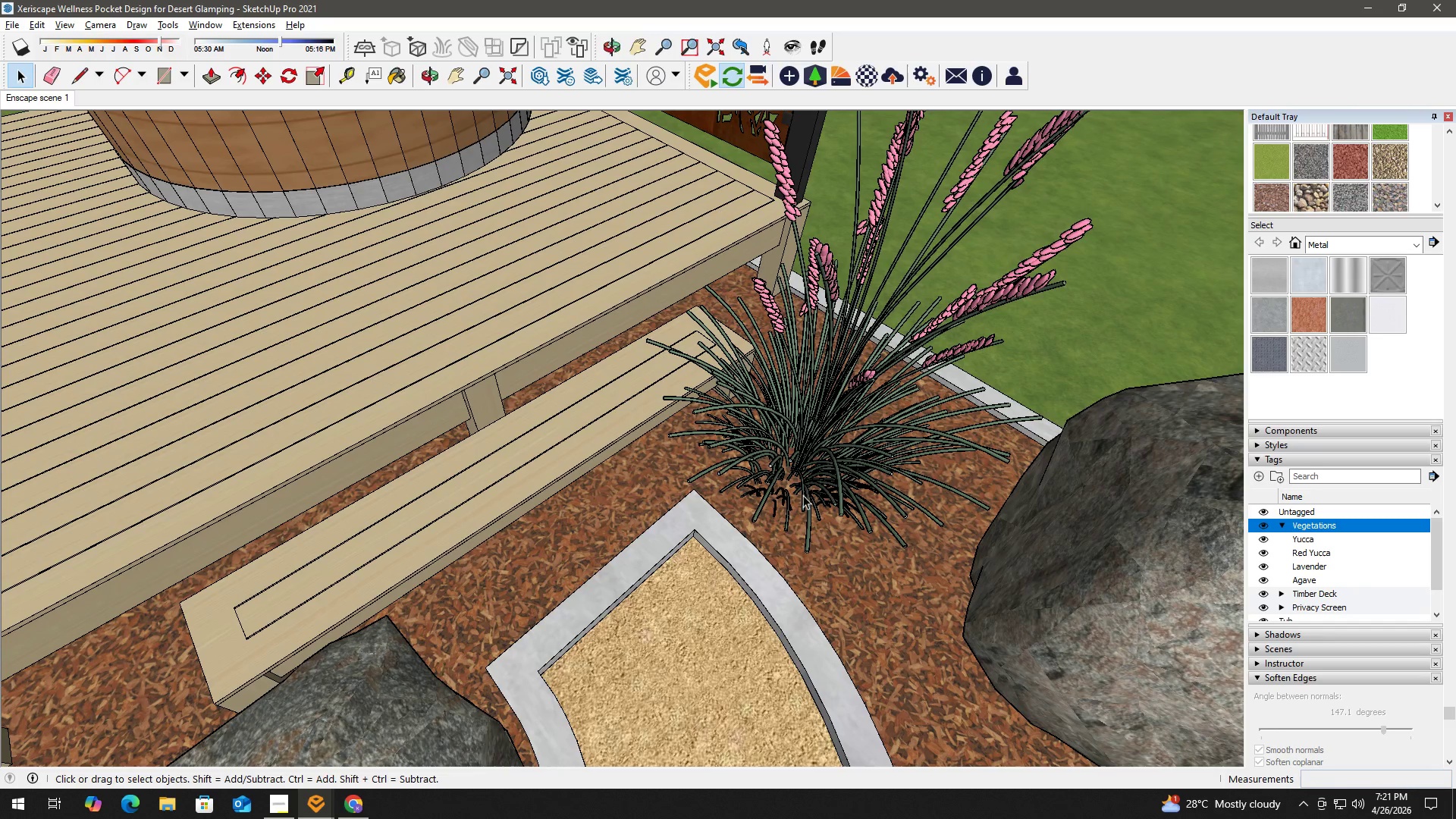 
scroll: coordinate [830, 495], scroll_direction: up, amount: 14.0
 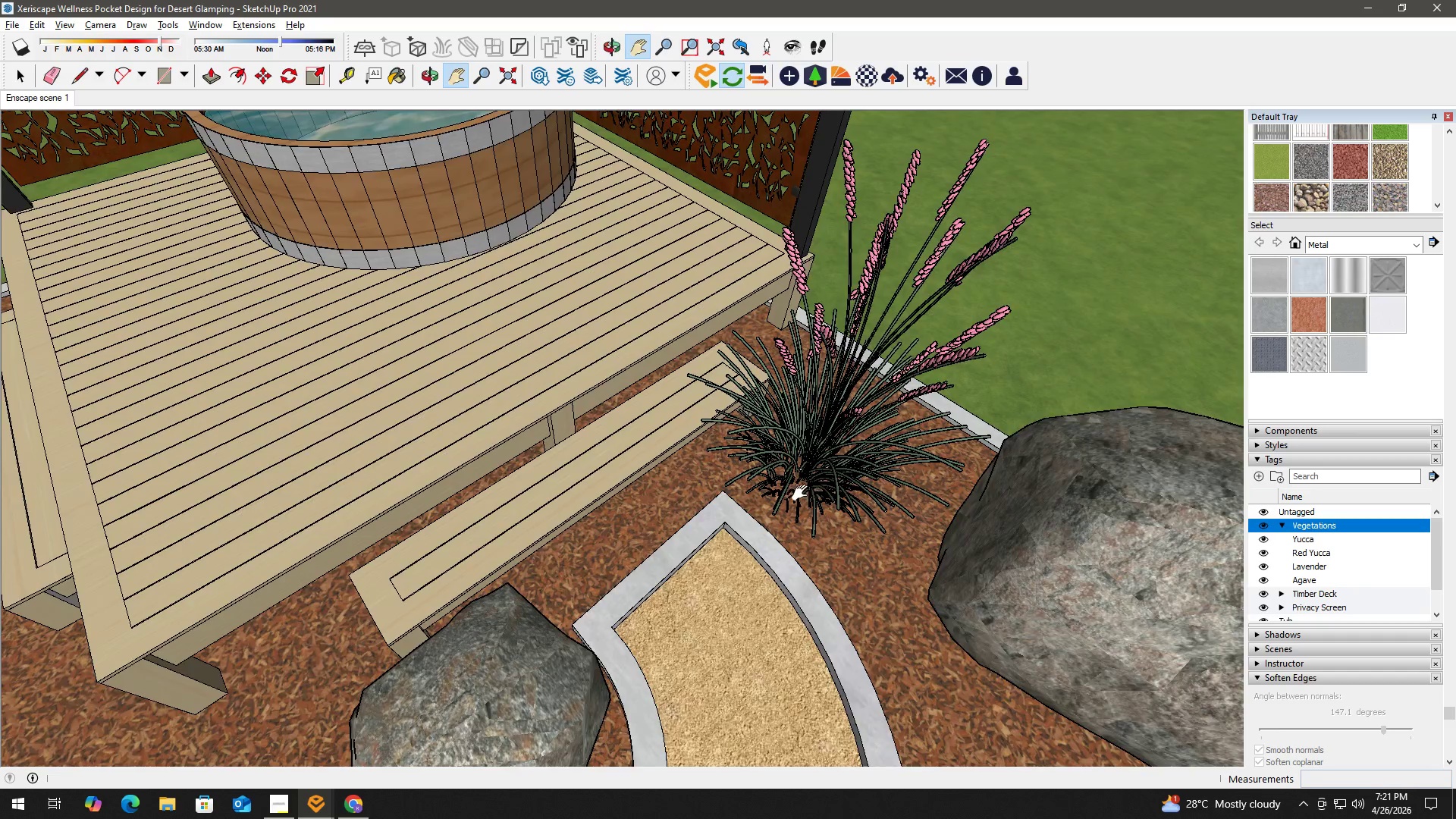 
left_click([799, 489])
 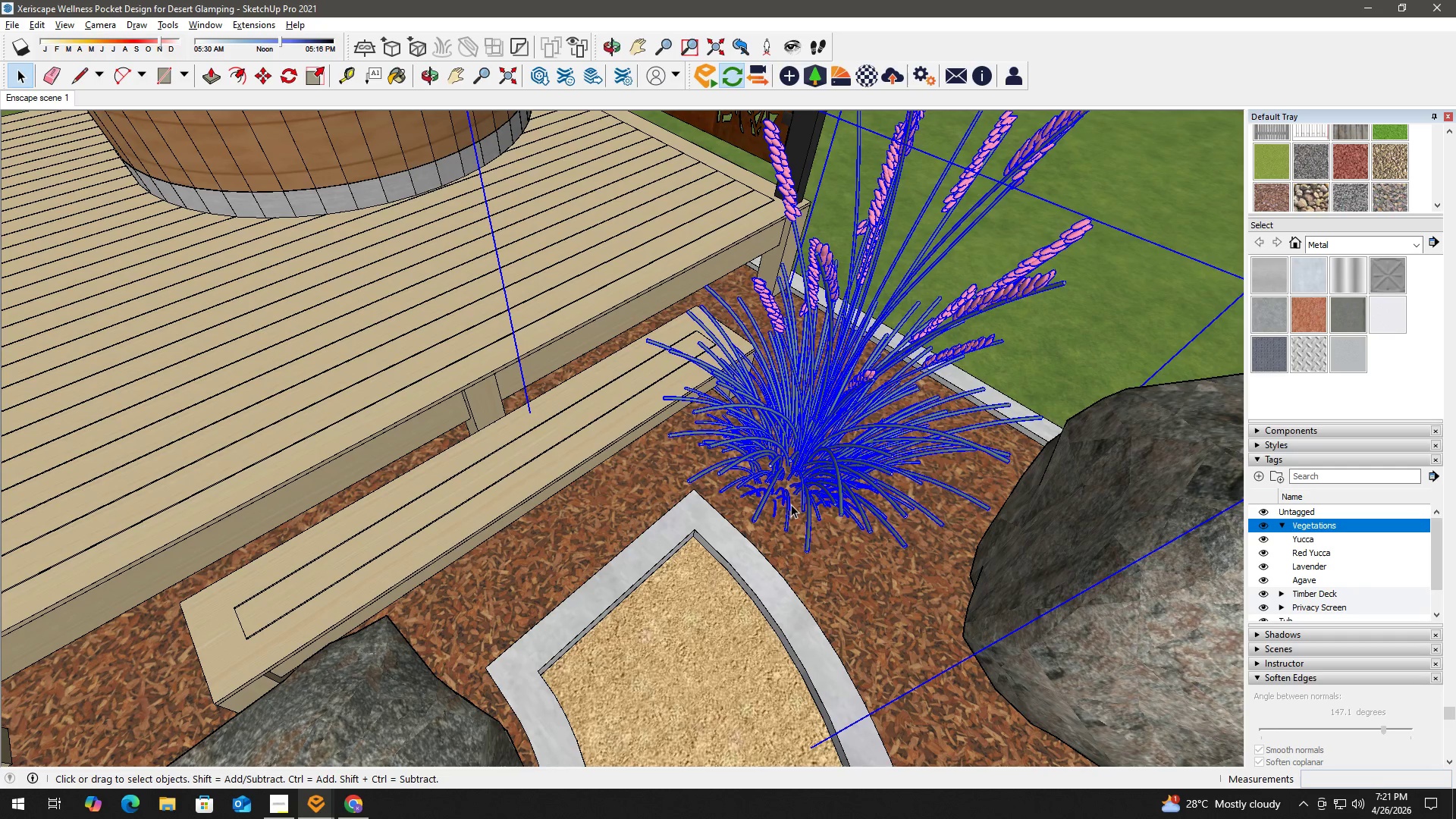 
key(M)
 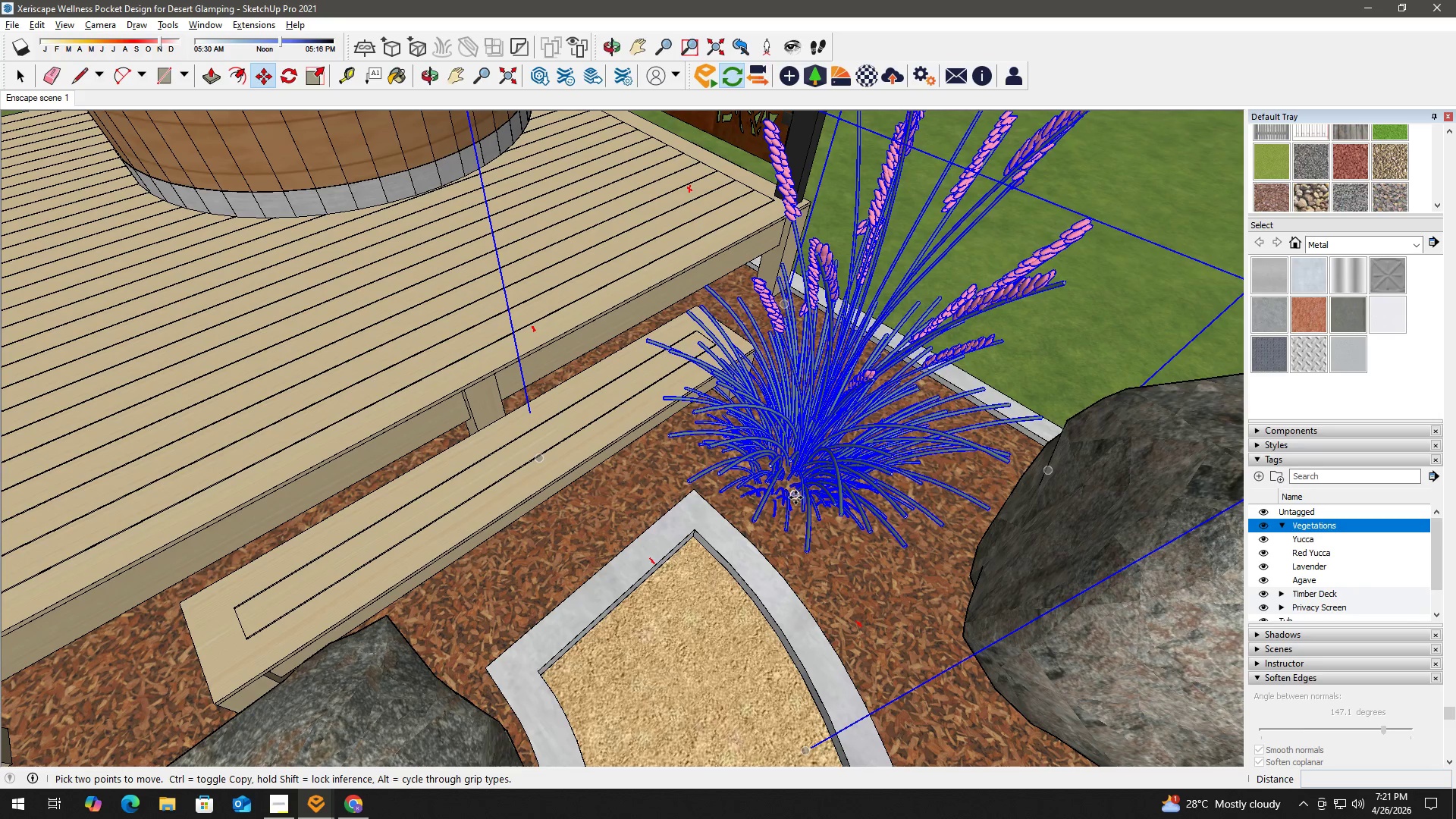 
left_click([795, 497])
 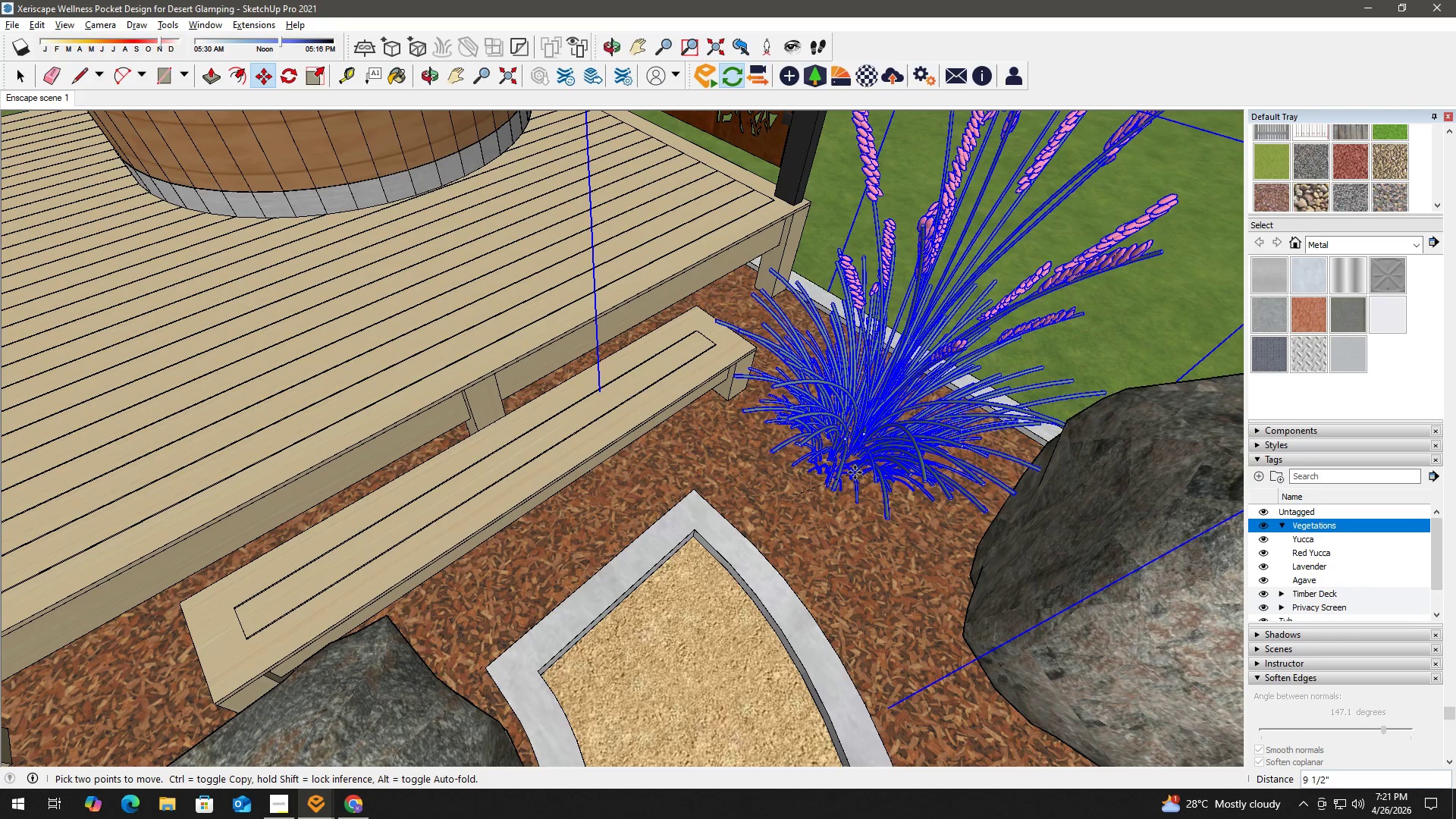 
wait(8.03)
 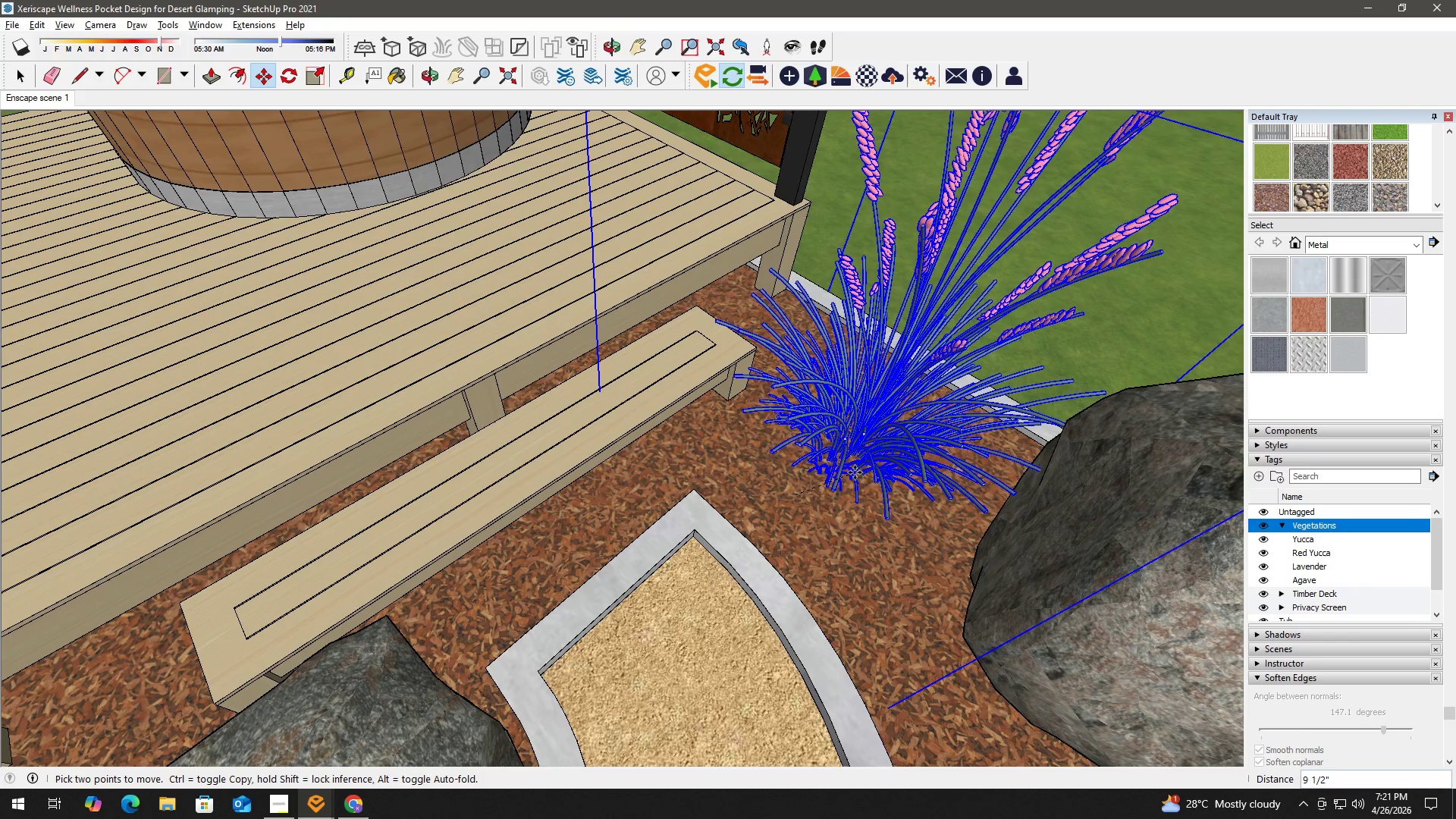 
left_click([833, 475])
 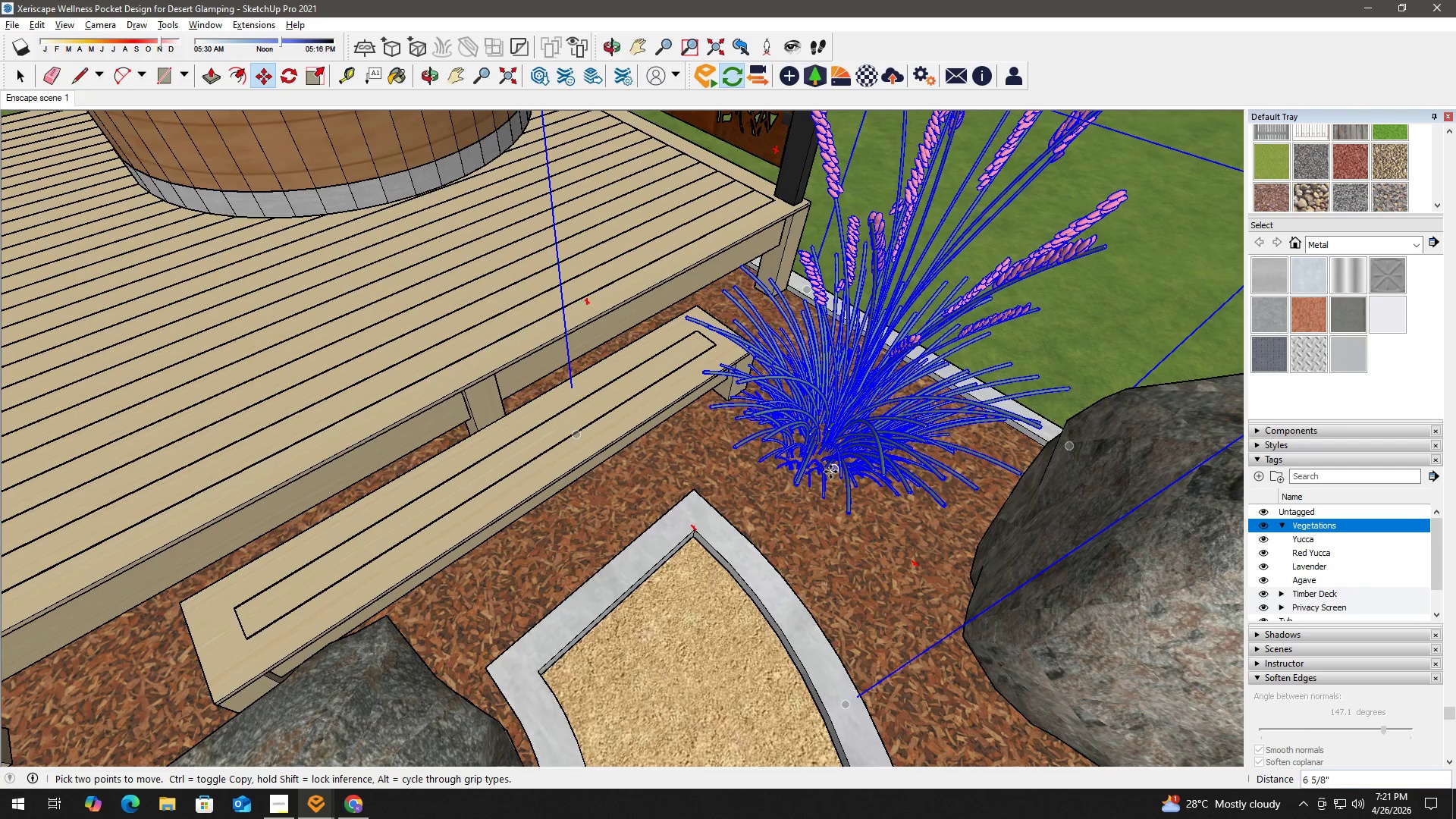 
left_click([830, 472])
 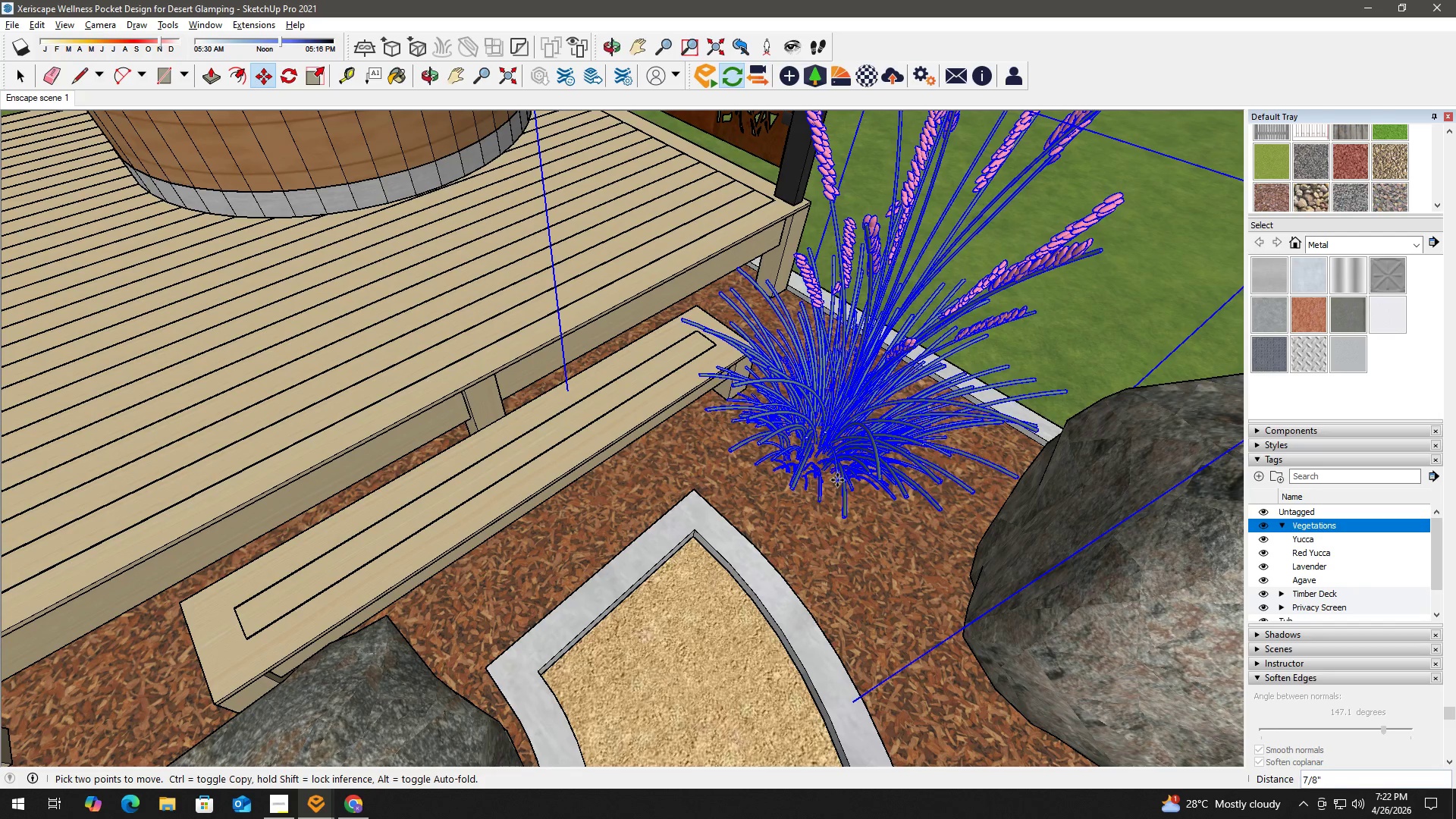 
key(Escape)
 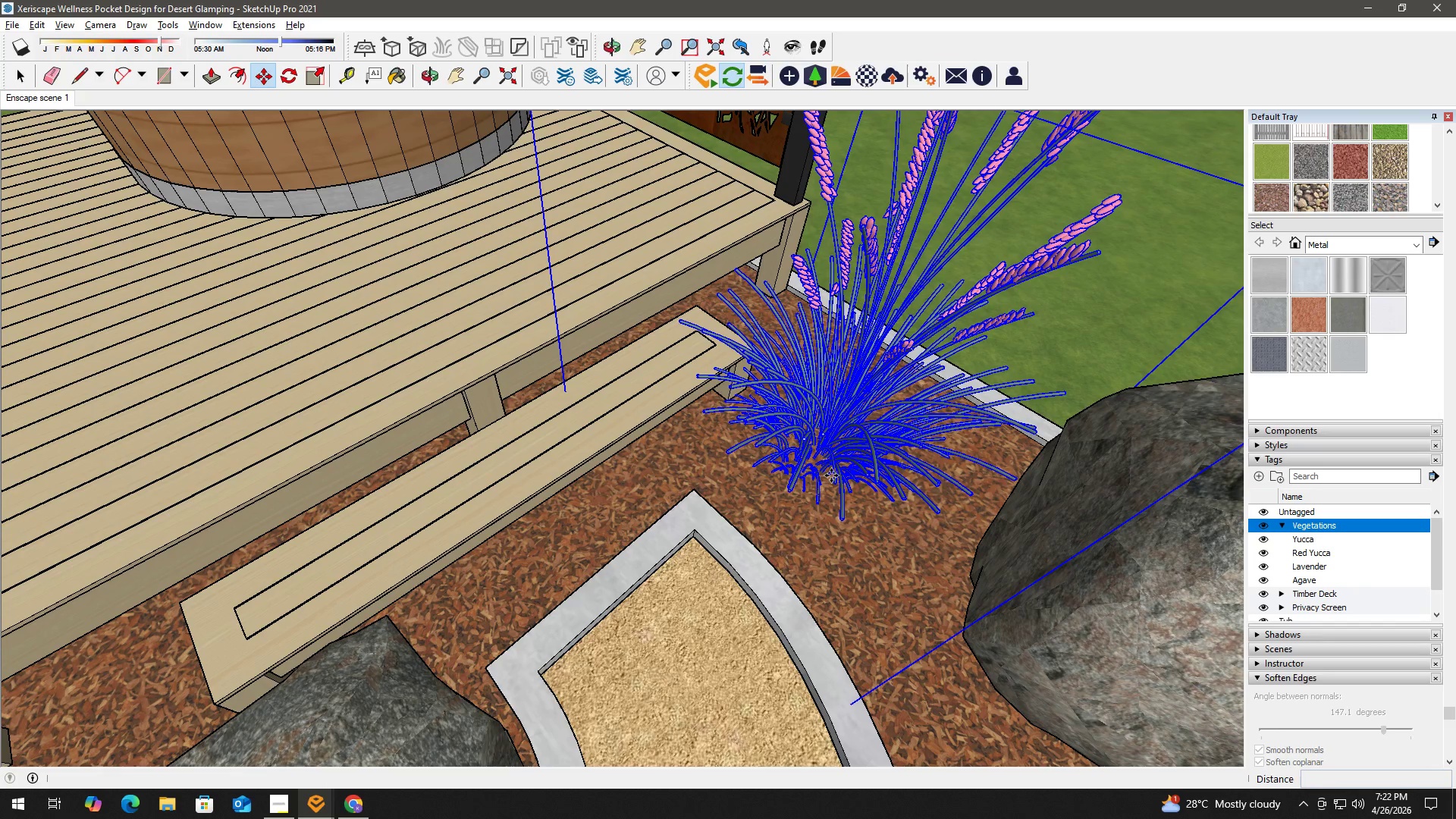 
scroll: coordinate [828, 473], scroll_direction: up, amount: 7.0
 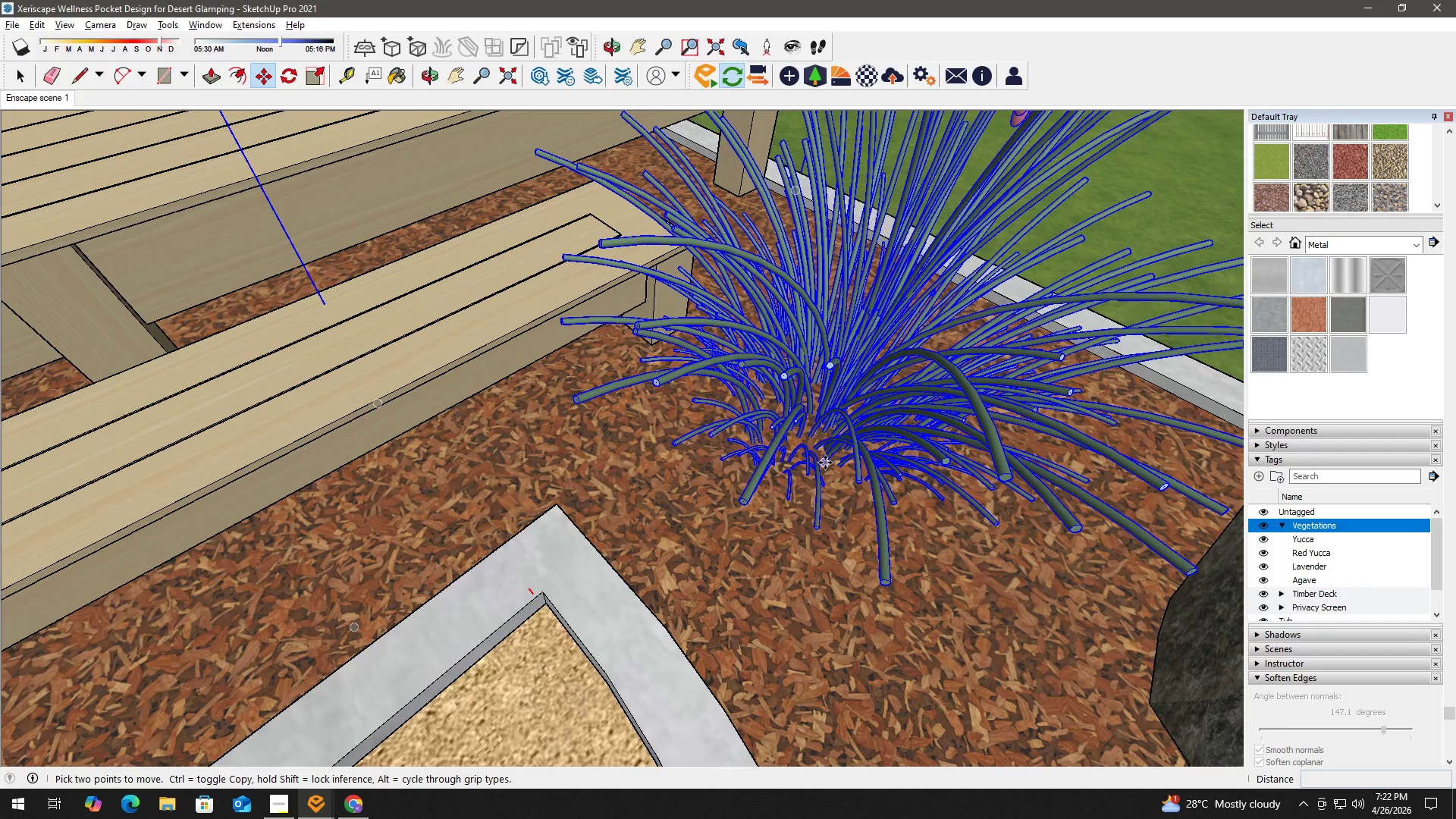 
left_click([825, 463])
 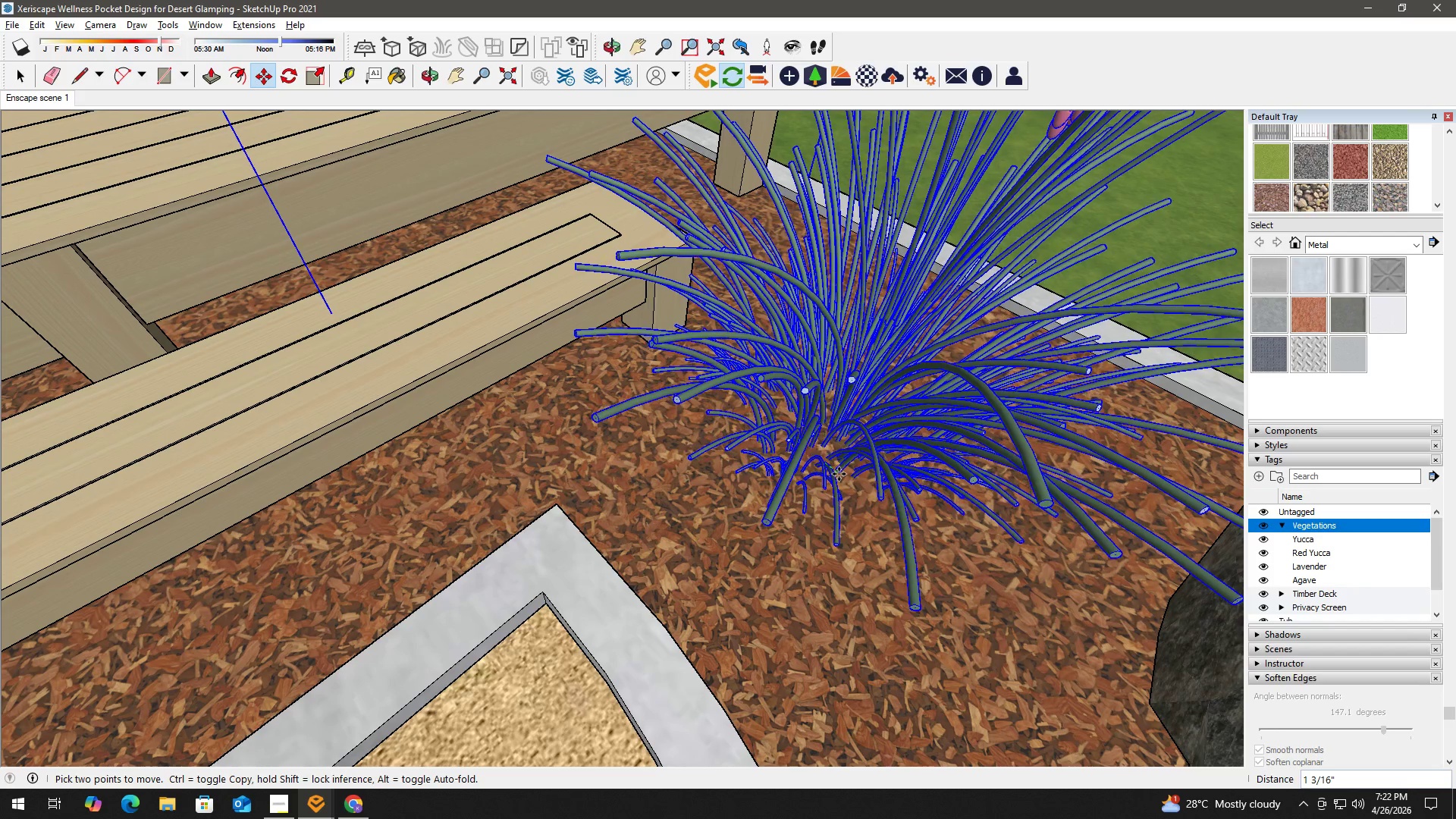 
left_click([839, 474])
 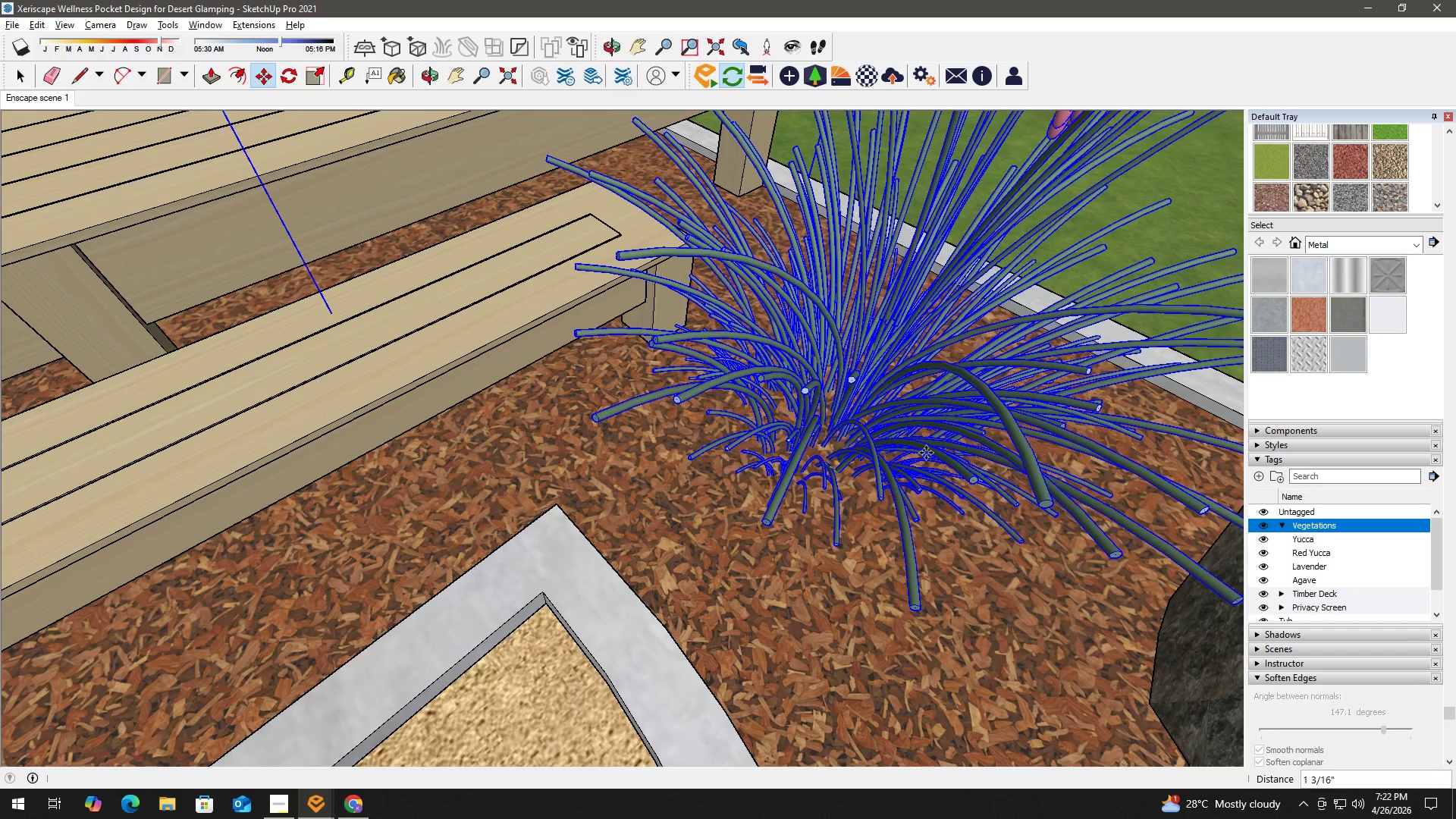 
scroll: coordinate [915, 442], scroll_direction: down, amount: 10.0
 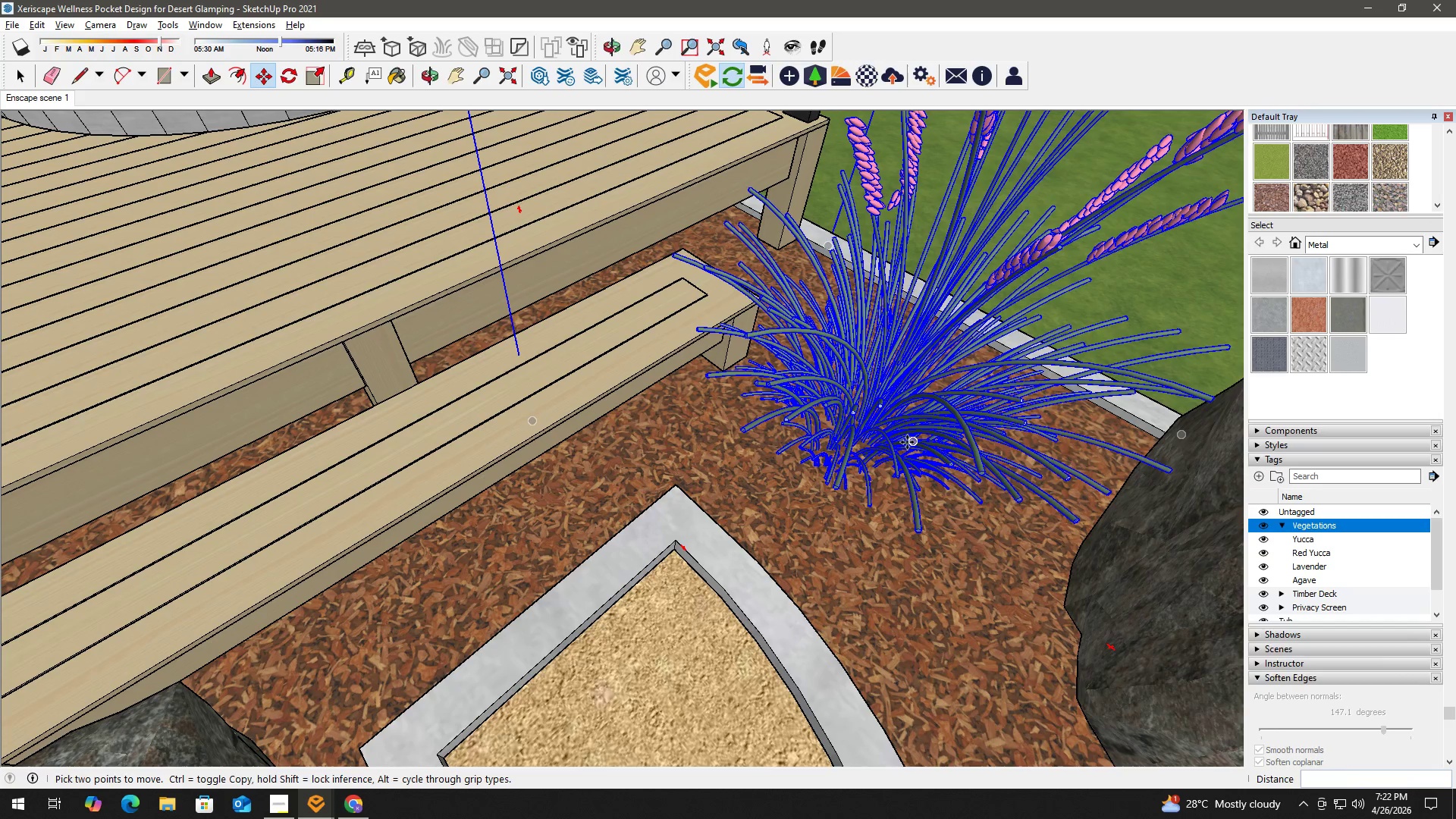 
key(Space)
 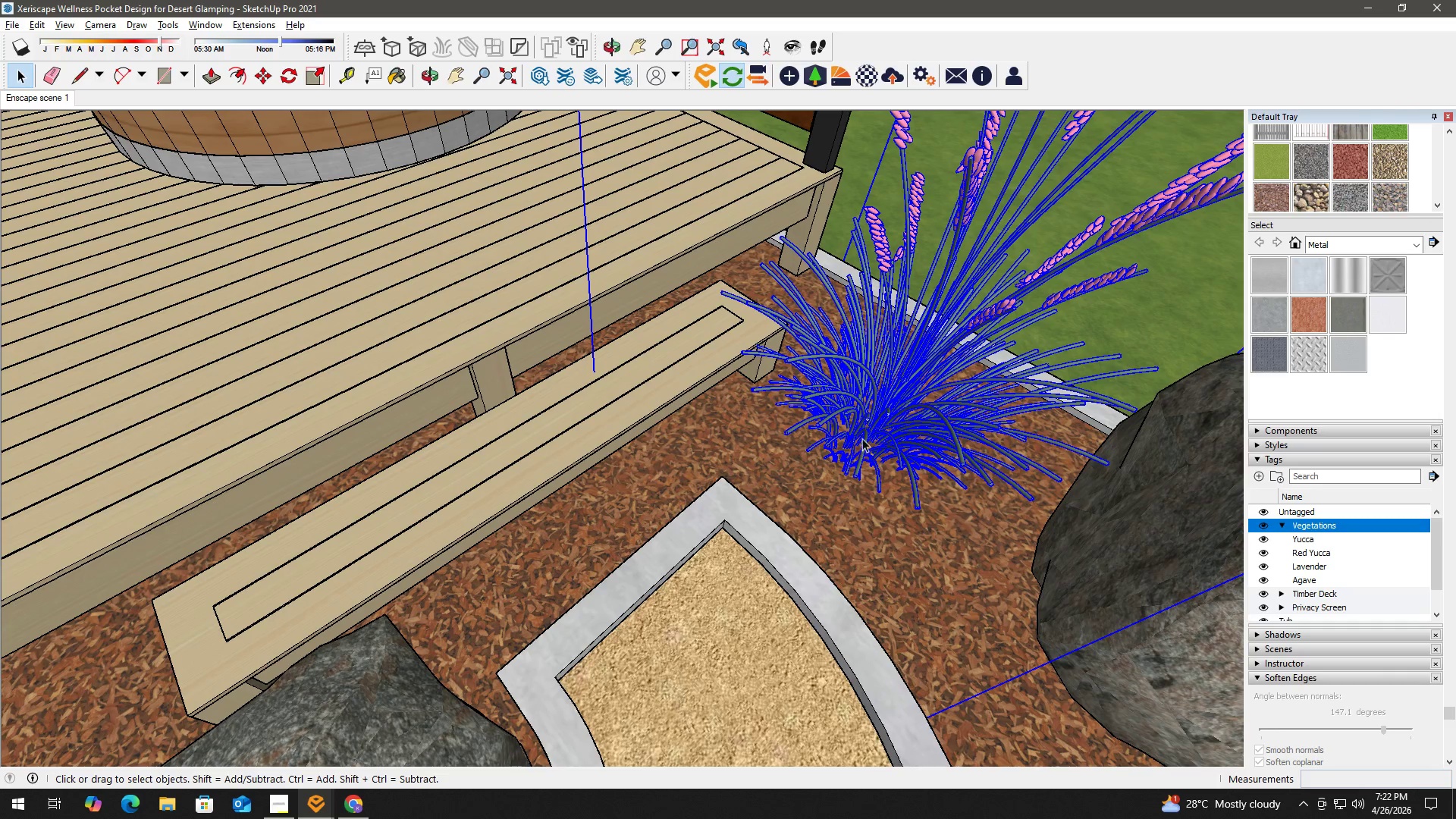 
scroll: coordinate [825, 439], scroll_direction: down, amount: 10.0
 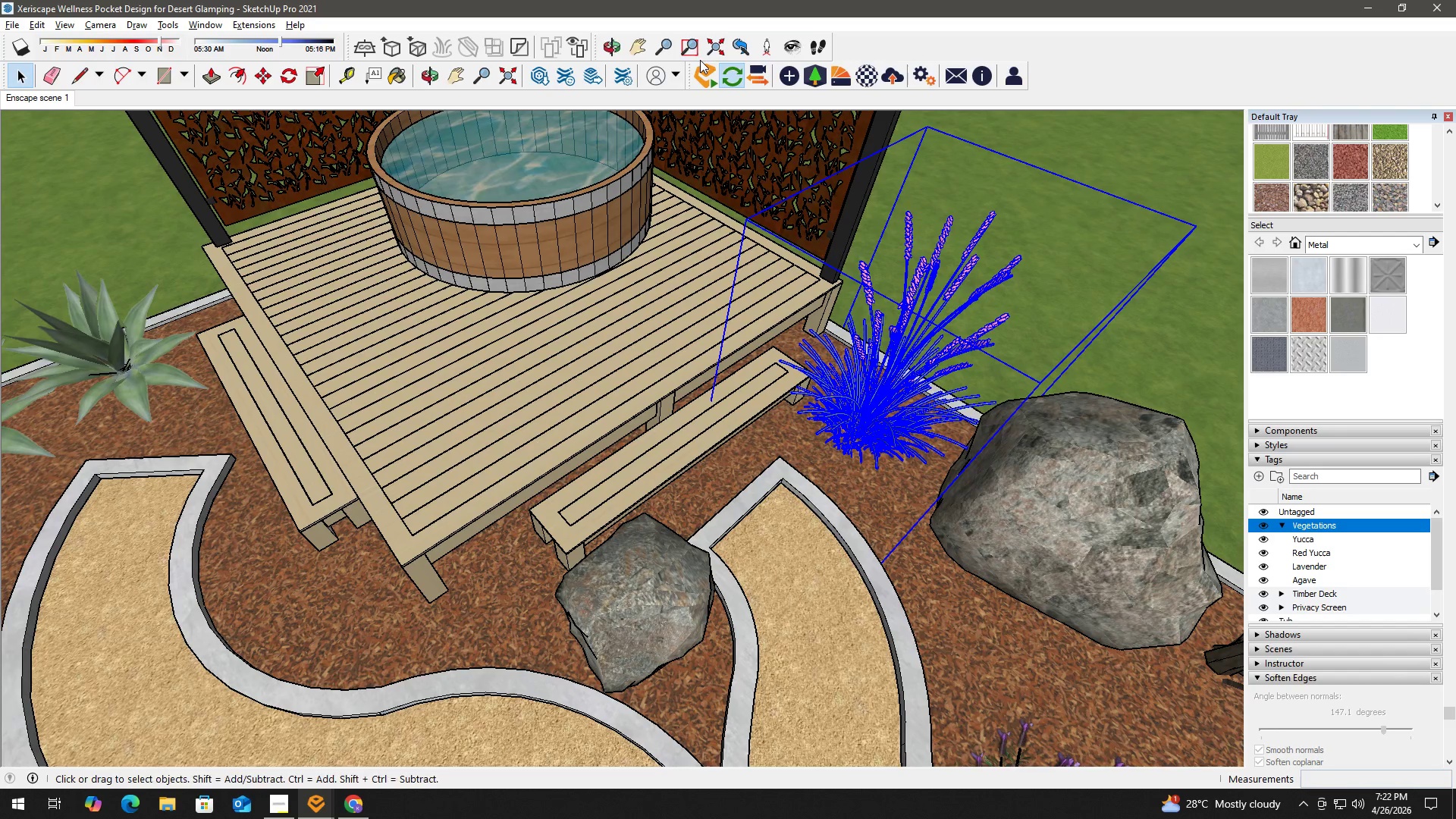 
left_click([716, 46])
 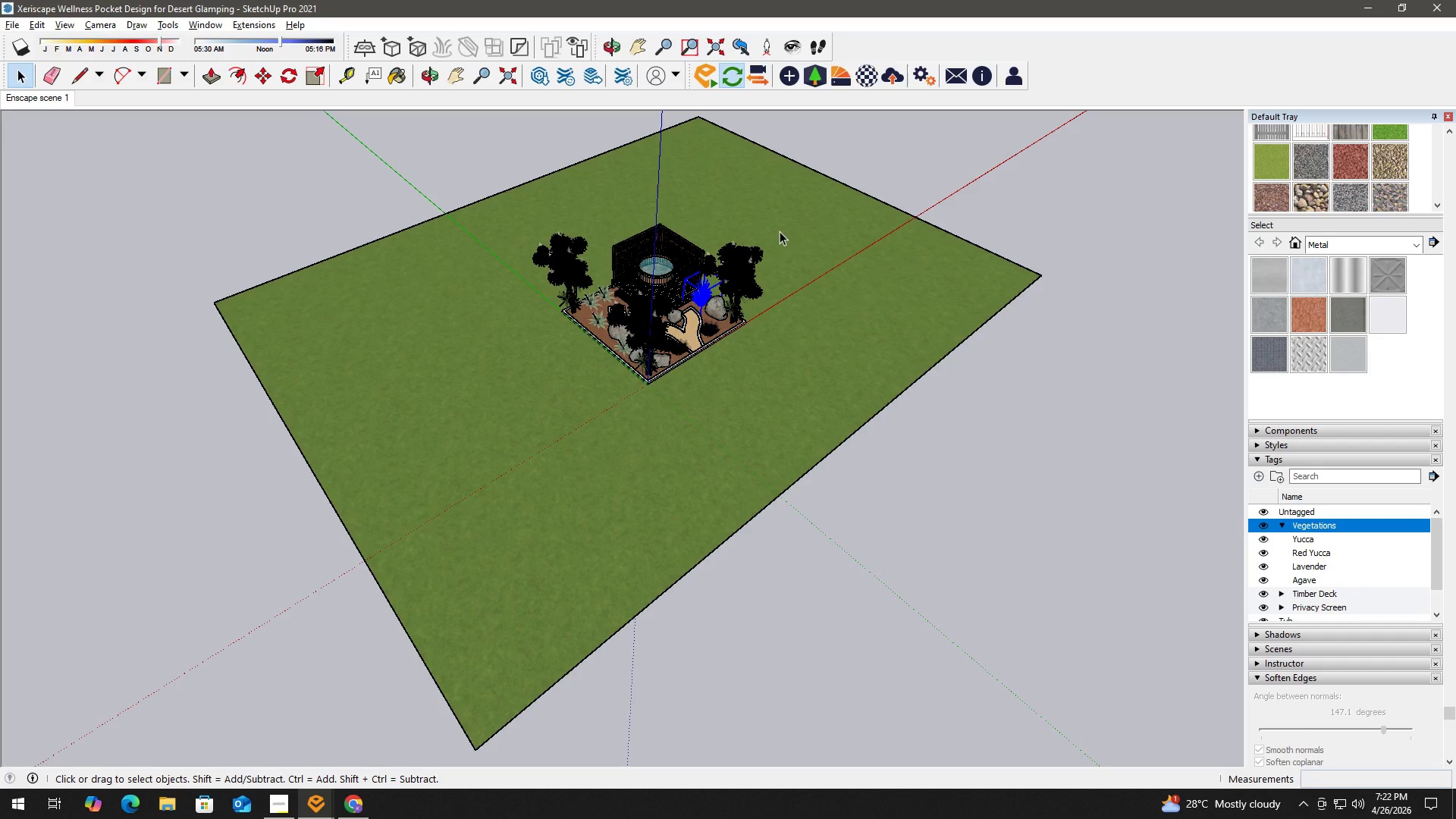 
left_click([984, 168])
 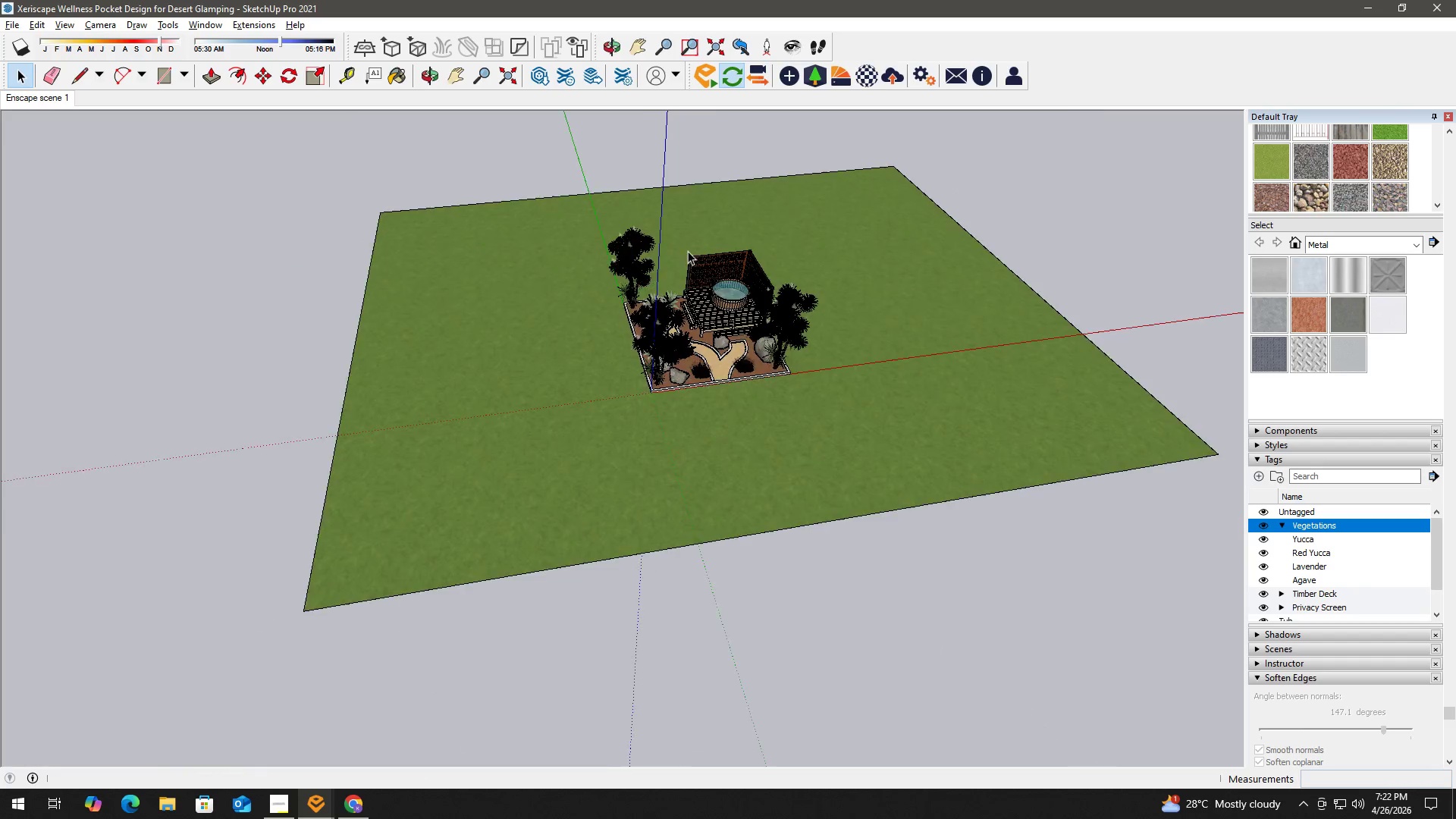 
scroll: coordinate [725, 282], scroll_direction: up, amount: 3.0
 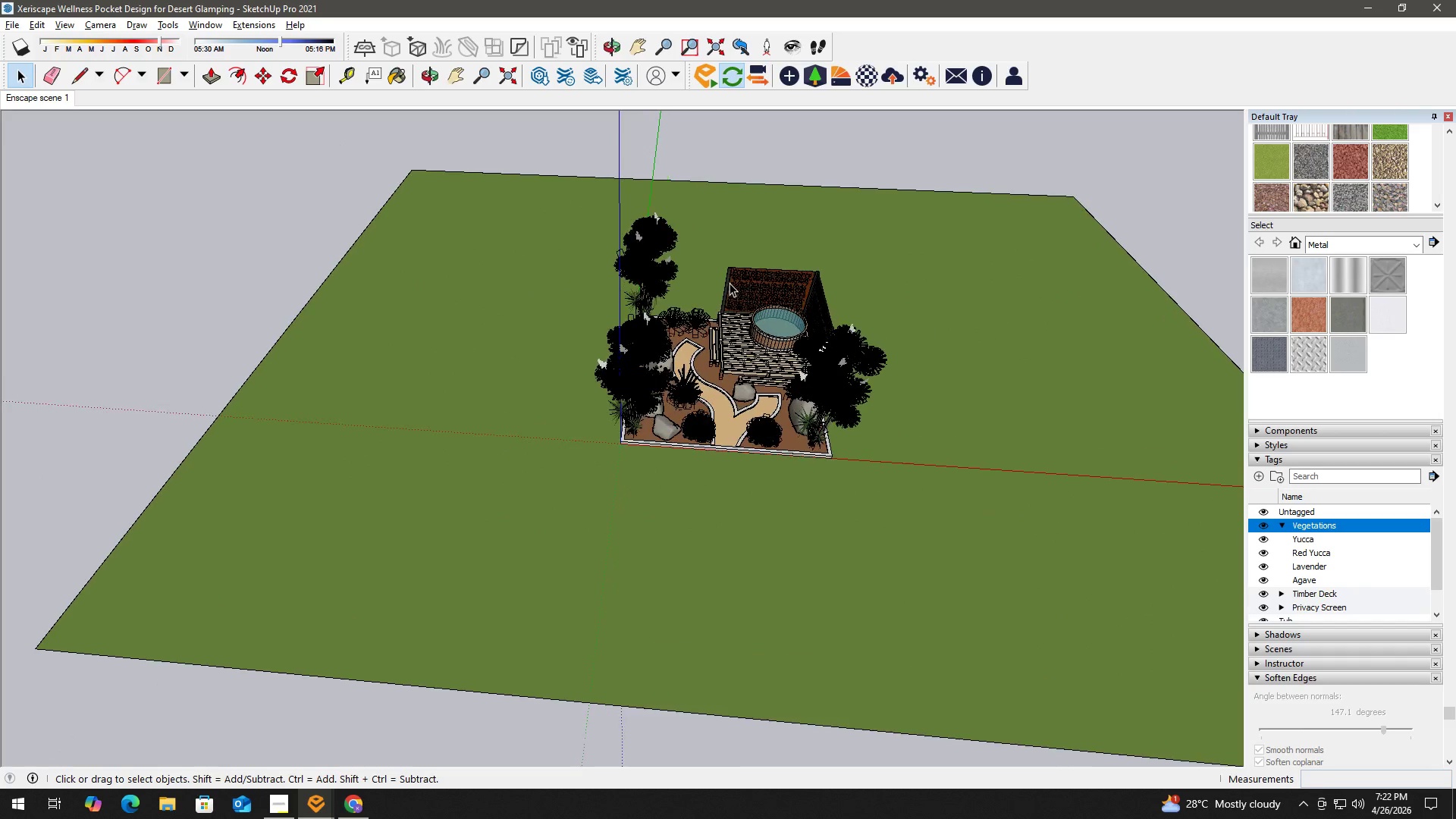 
key(Control+S)
 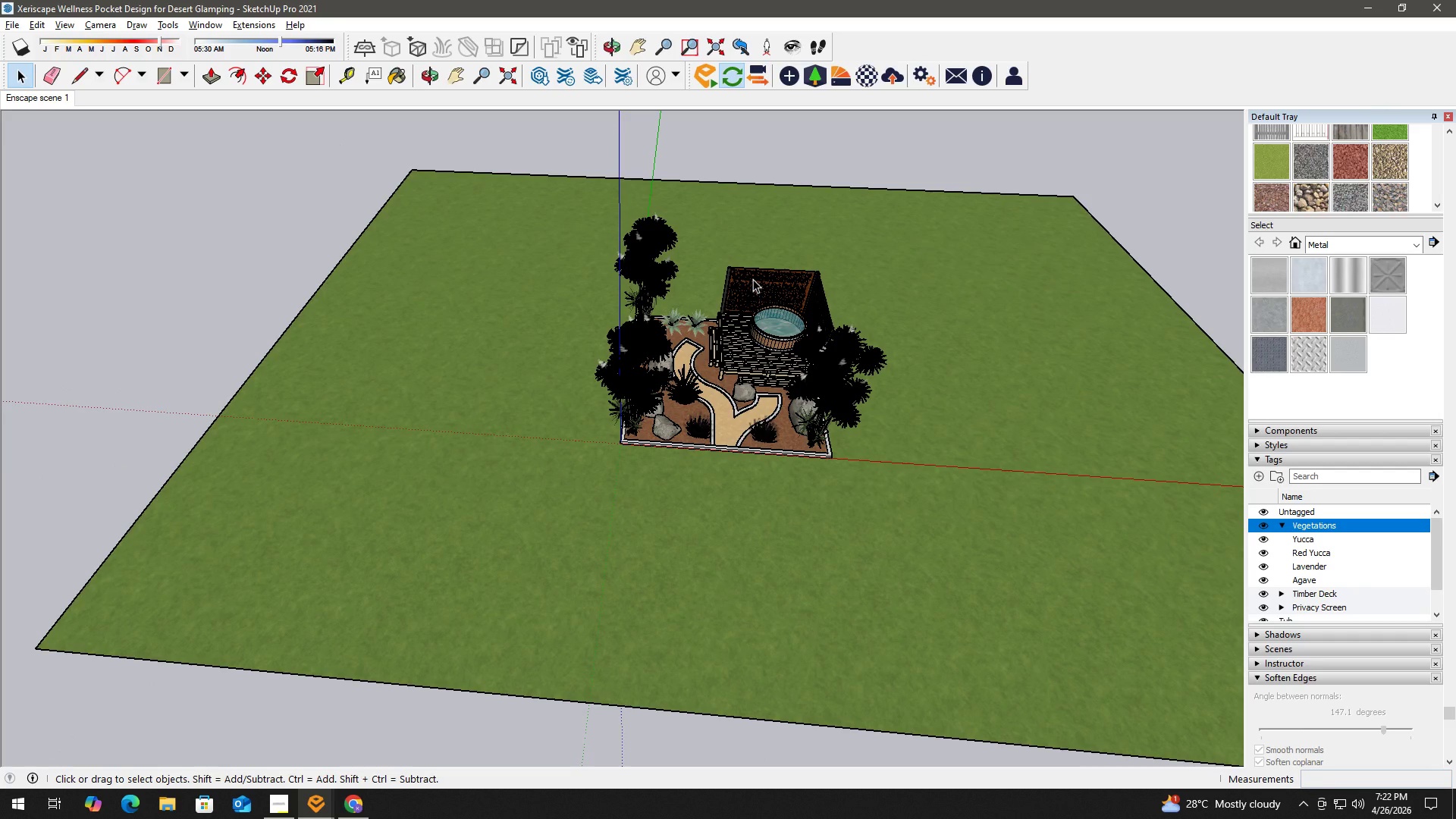 
wait(8.53)
 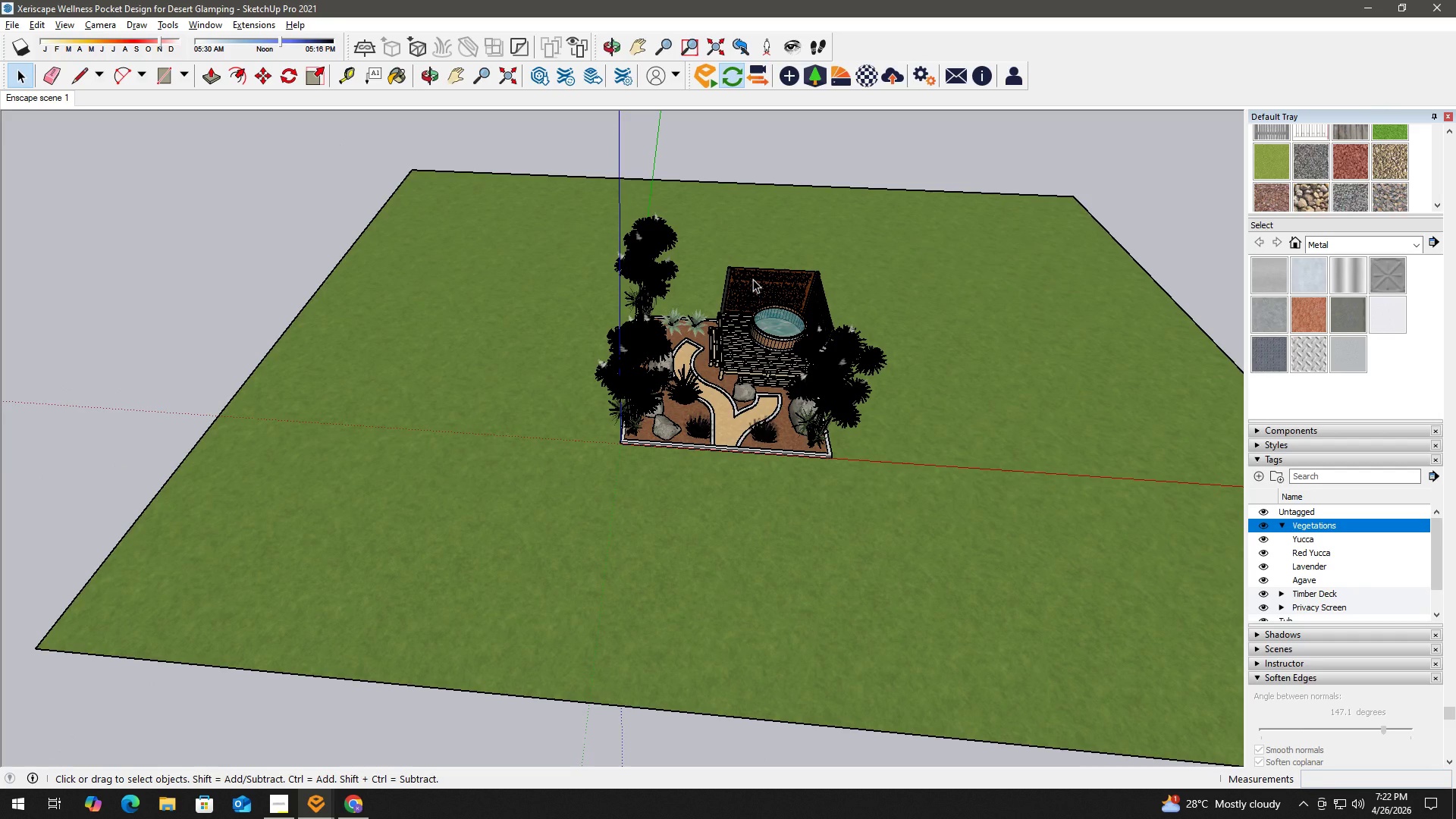 
scroll: coordinate [761, 304], scroll_direction: up, amount: 6.0
 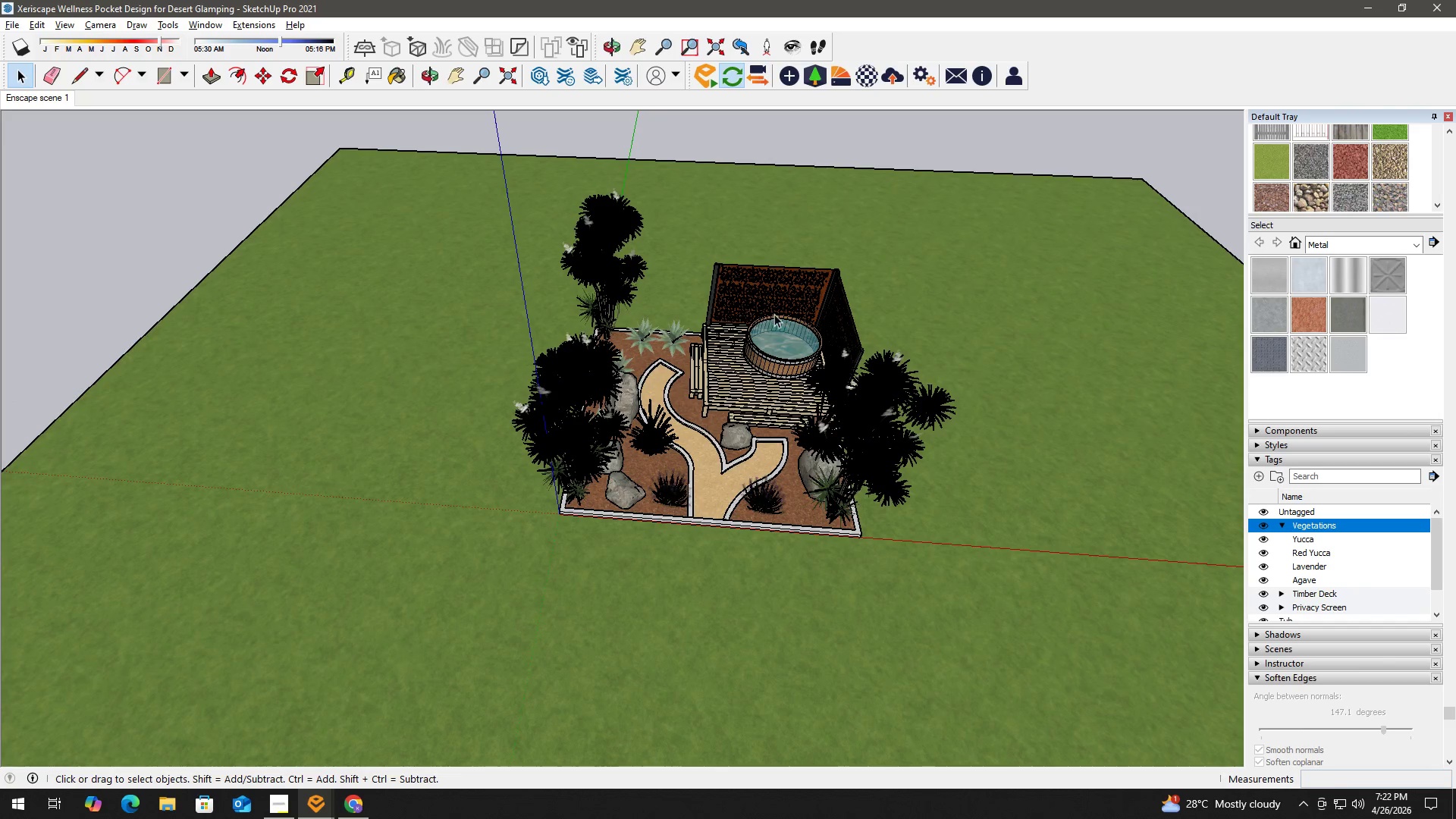 
key(Alt+Tab)
 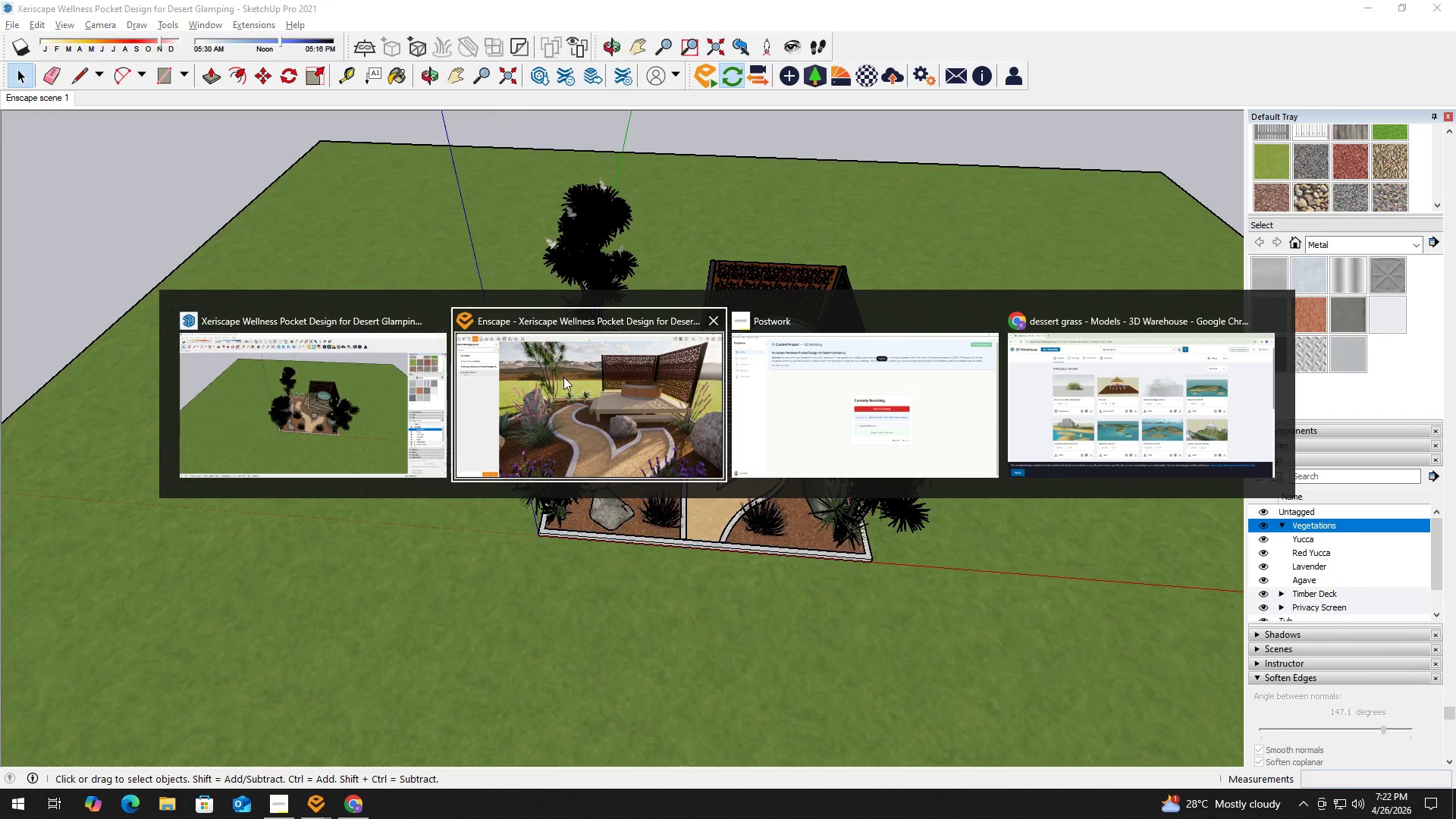 
left_click([566, 378])
 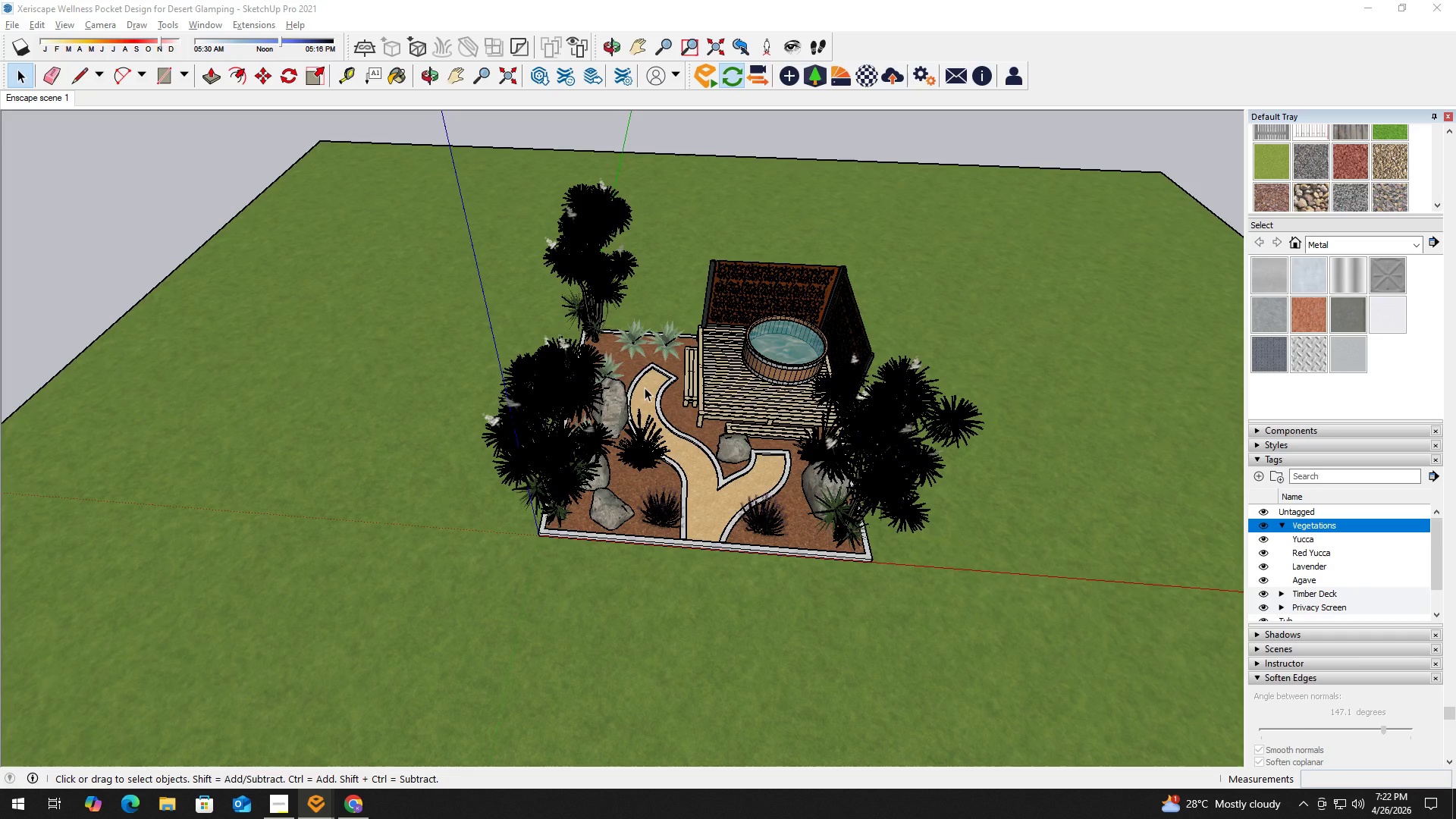 
wait(16.75)
 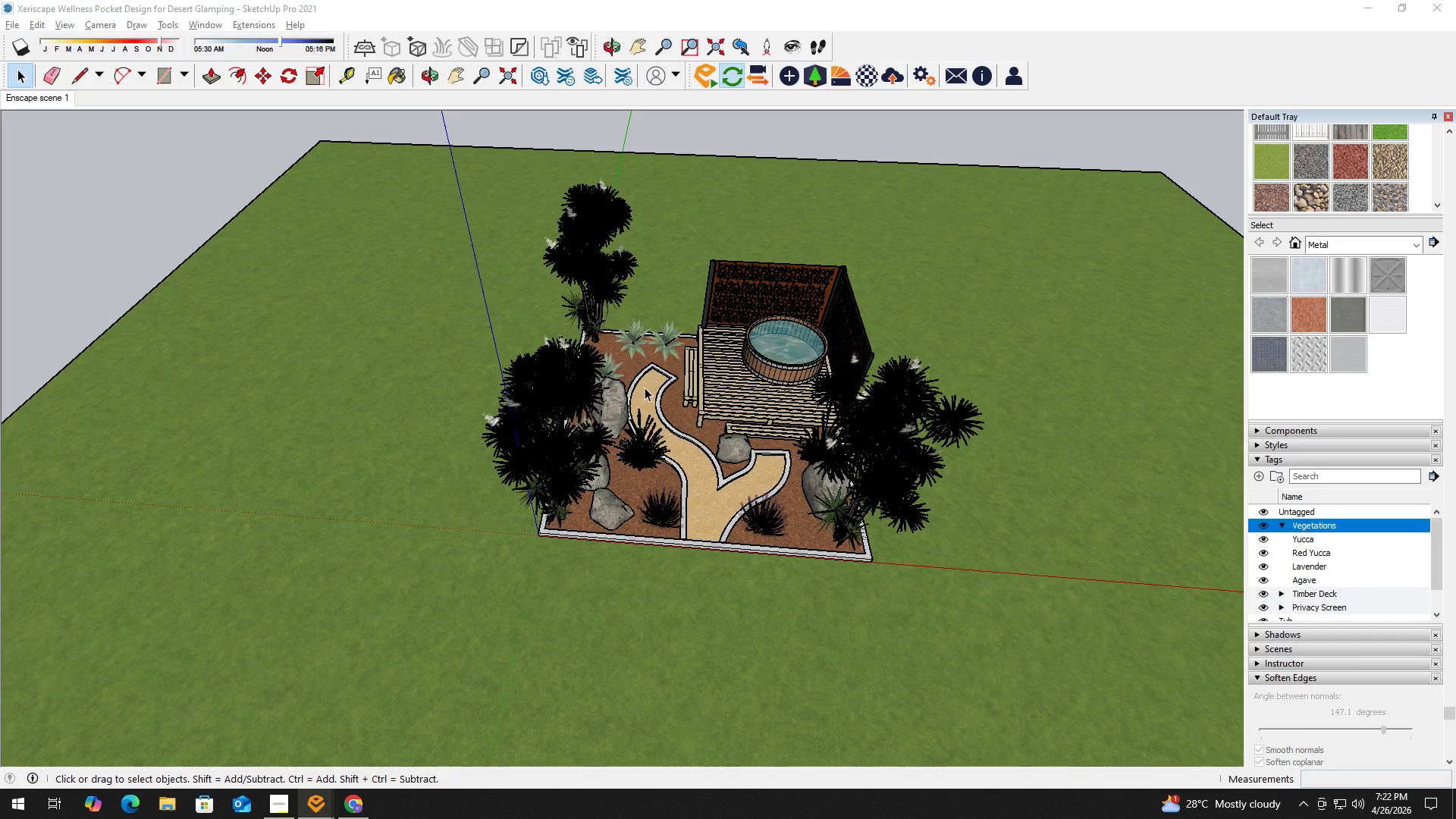 
key(Alt+Tab)
 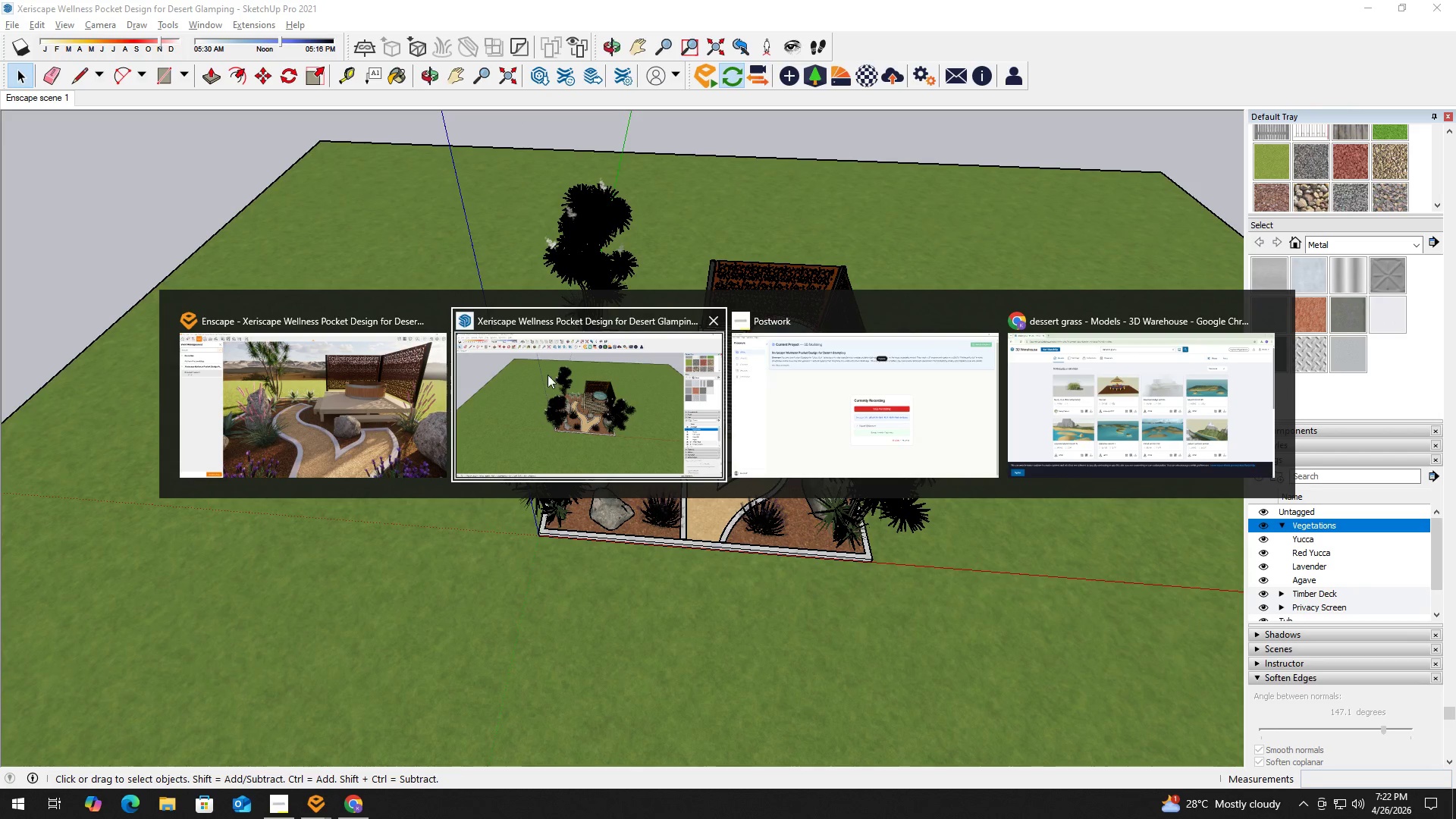 
left_click([349, 400])
 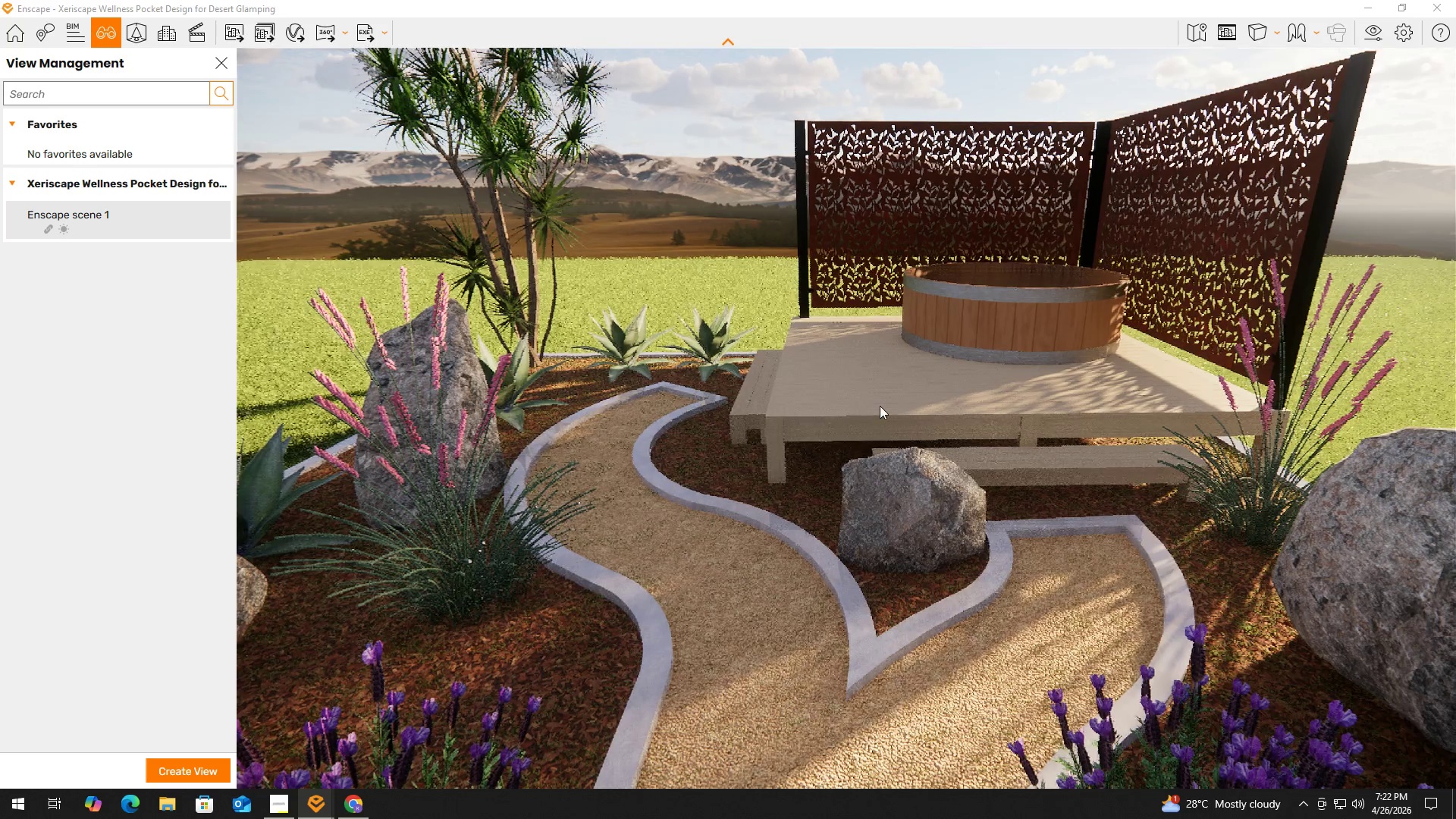 
type(aaeqqqsssqaadqsse)
 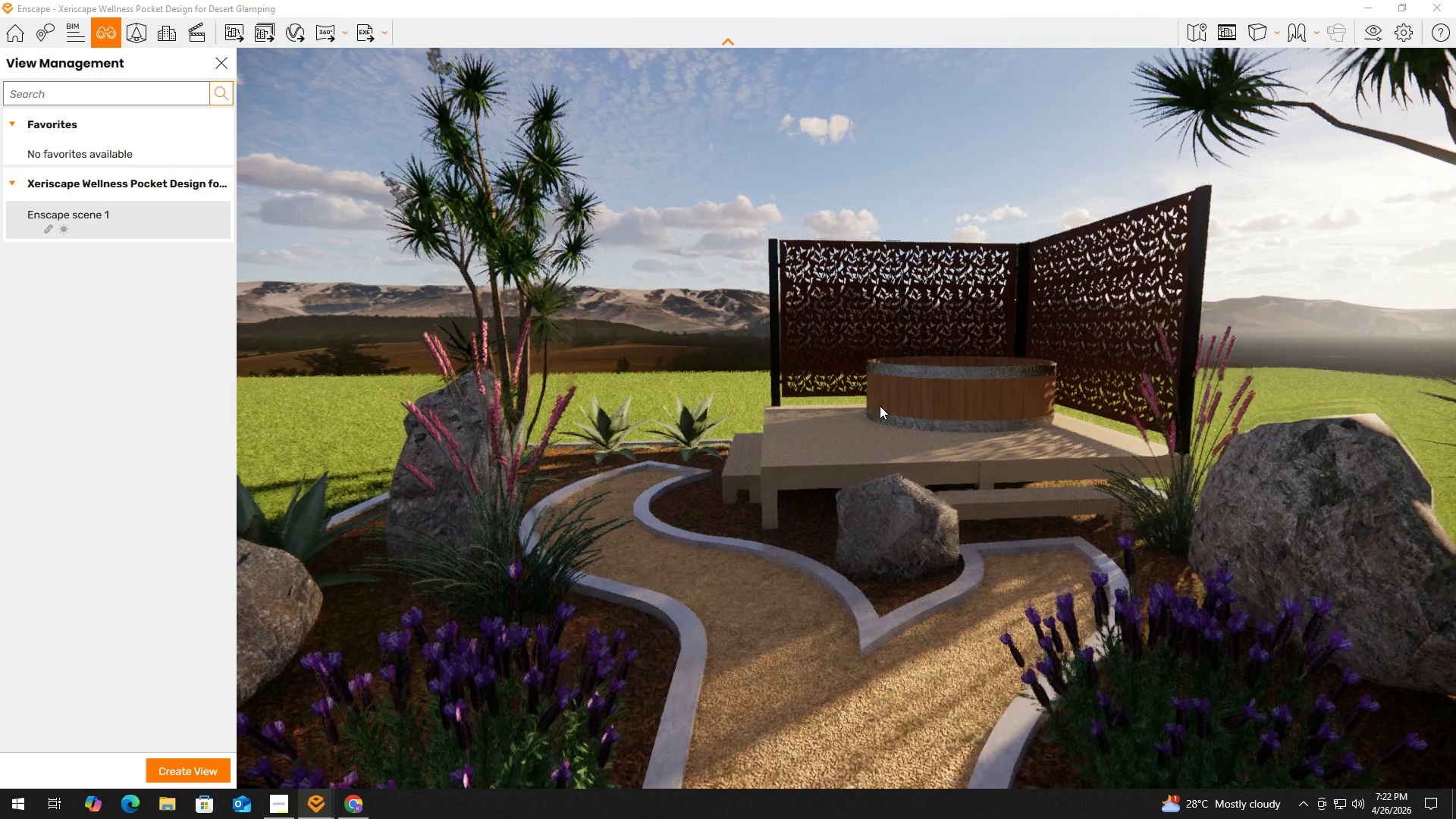 
left_click([880, 406])
 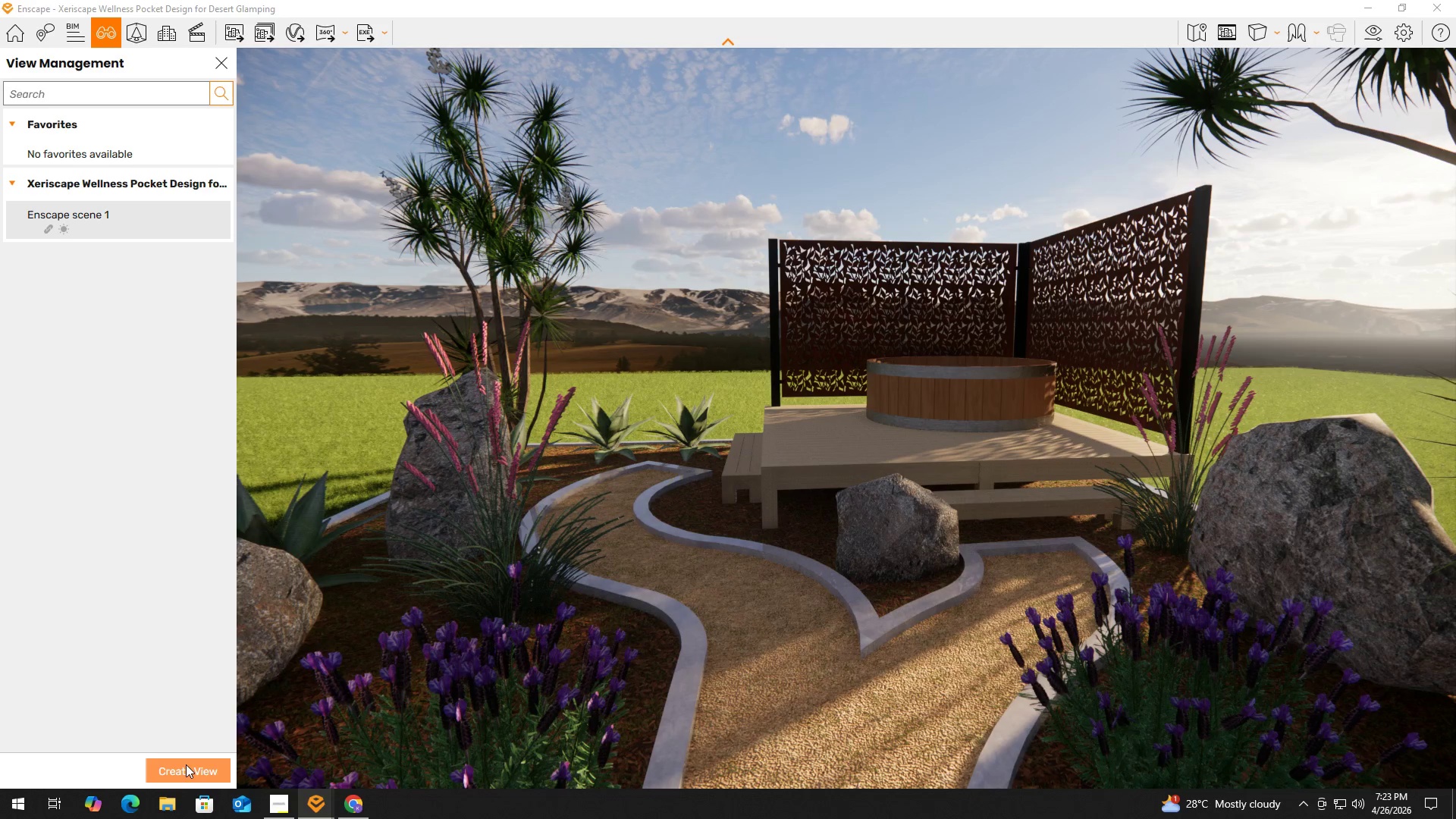 
left_click([186, 764])
 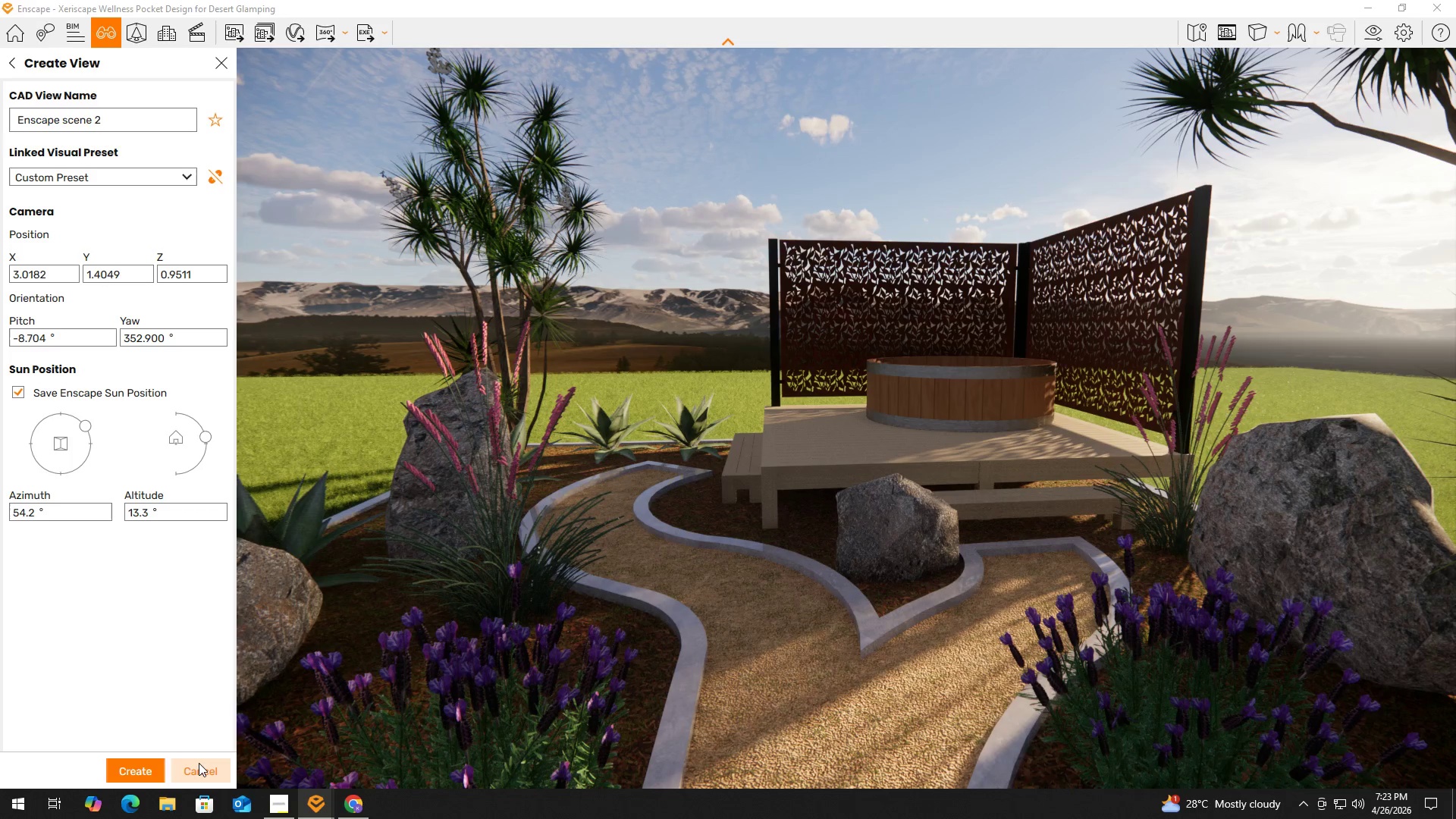 
wait(14.42)
 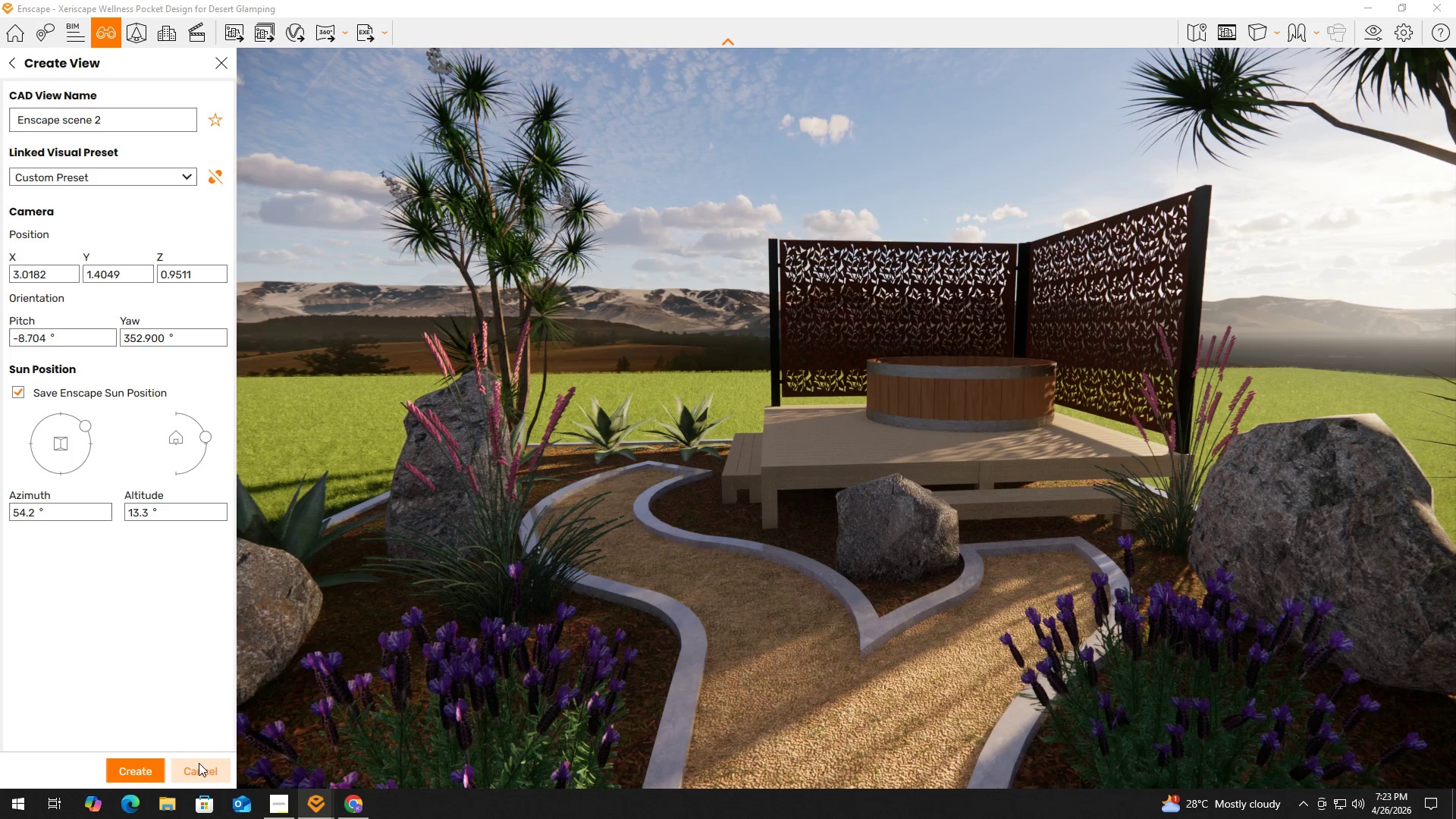 
key(Control+ControlLeft)
 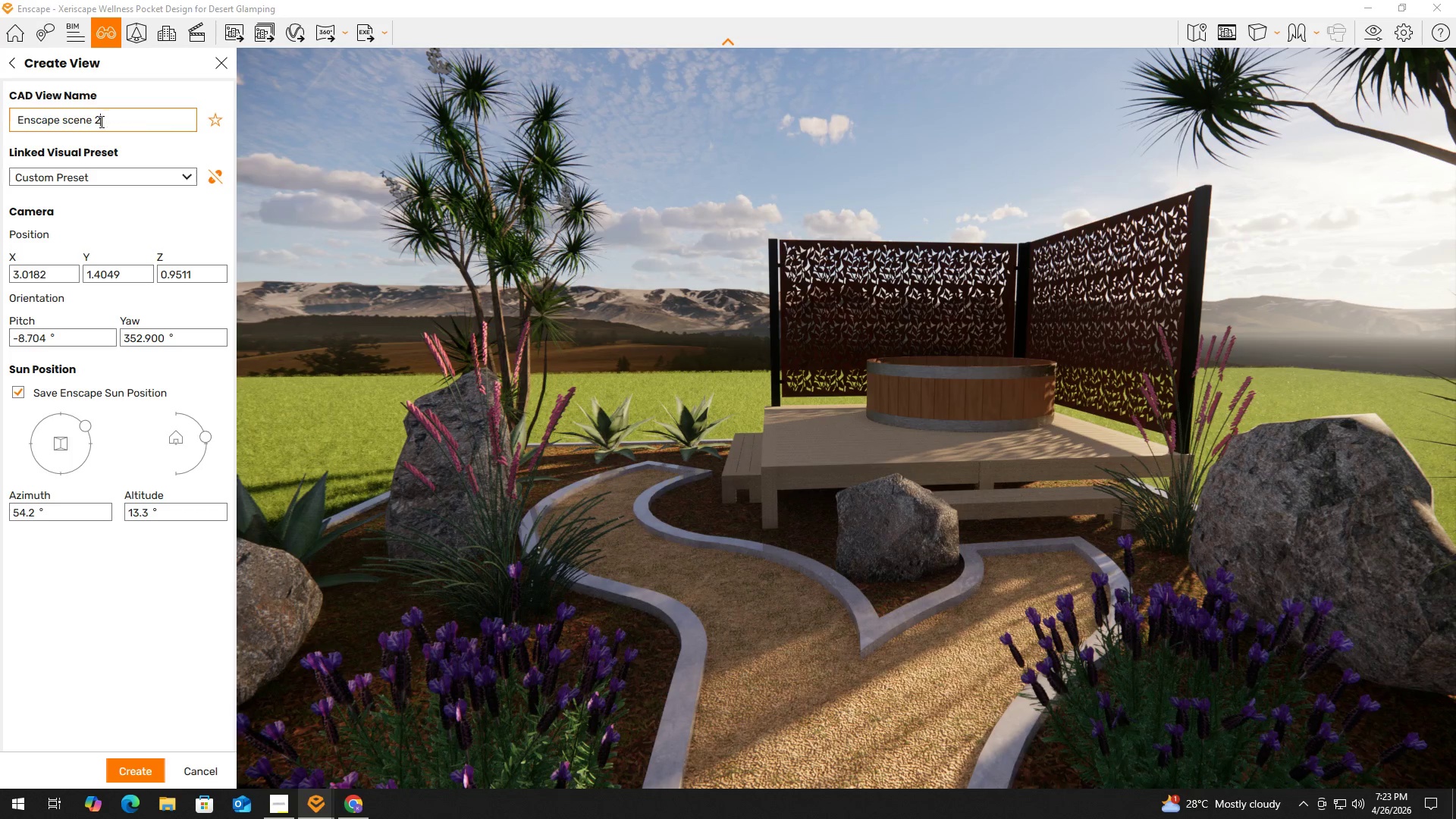 
key(Control+A)
 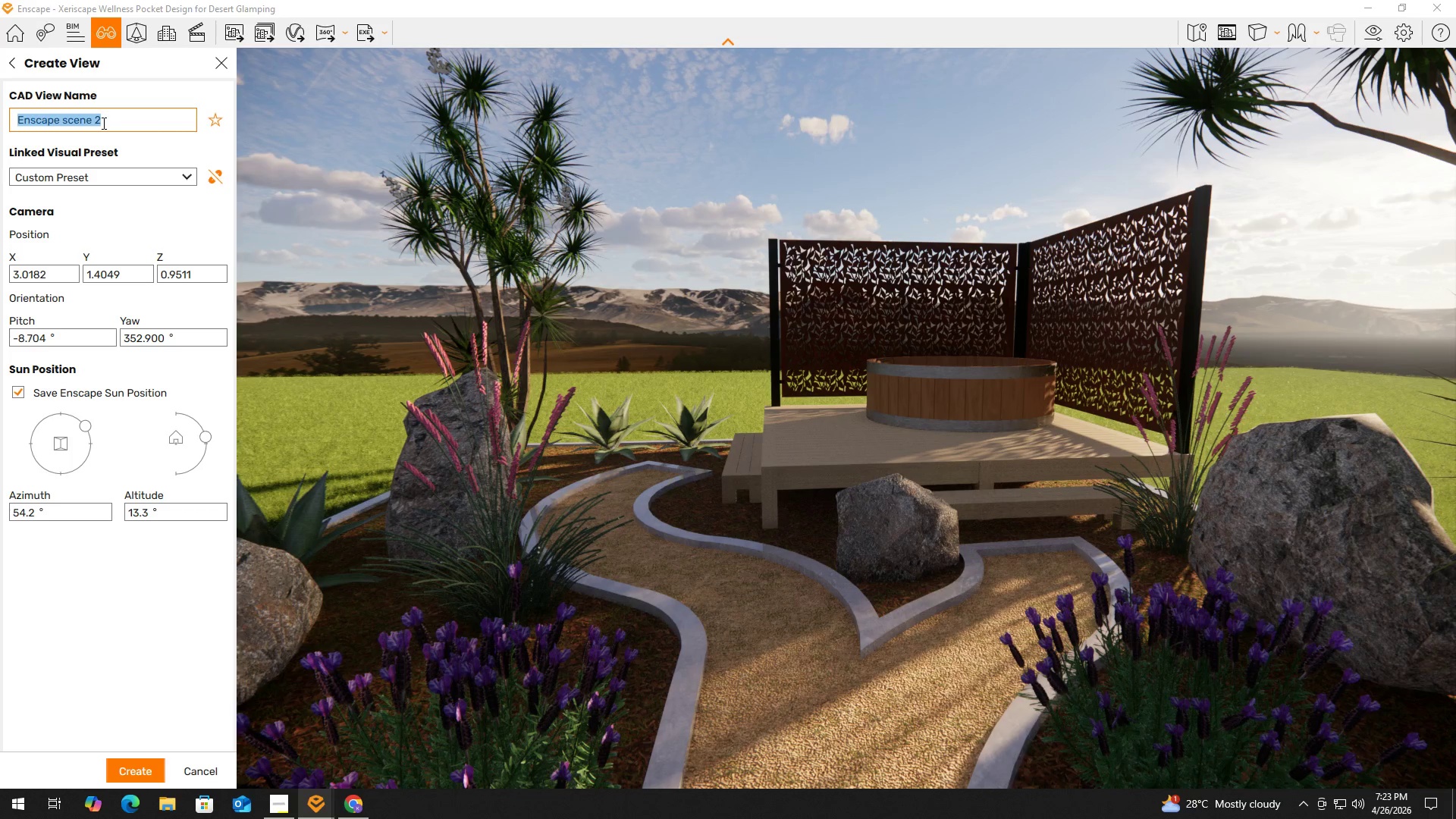 
hold_key(key=ShiftLeft, duration=1.5)
 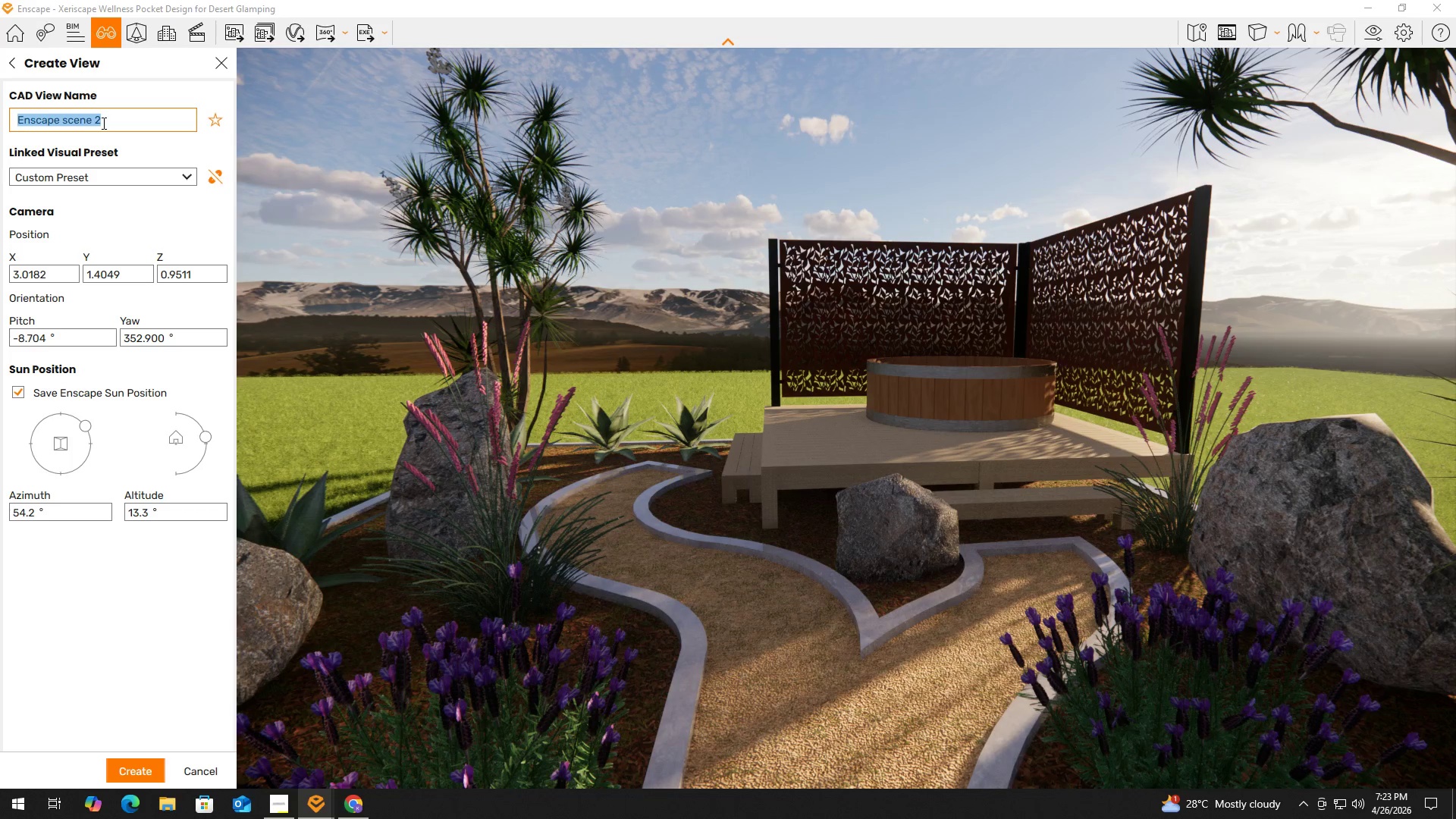 
type(Front View)
 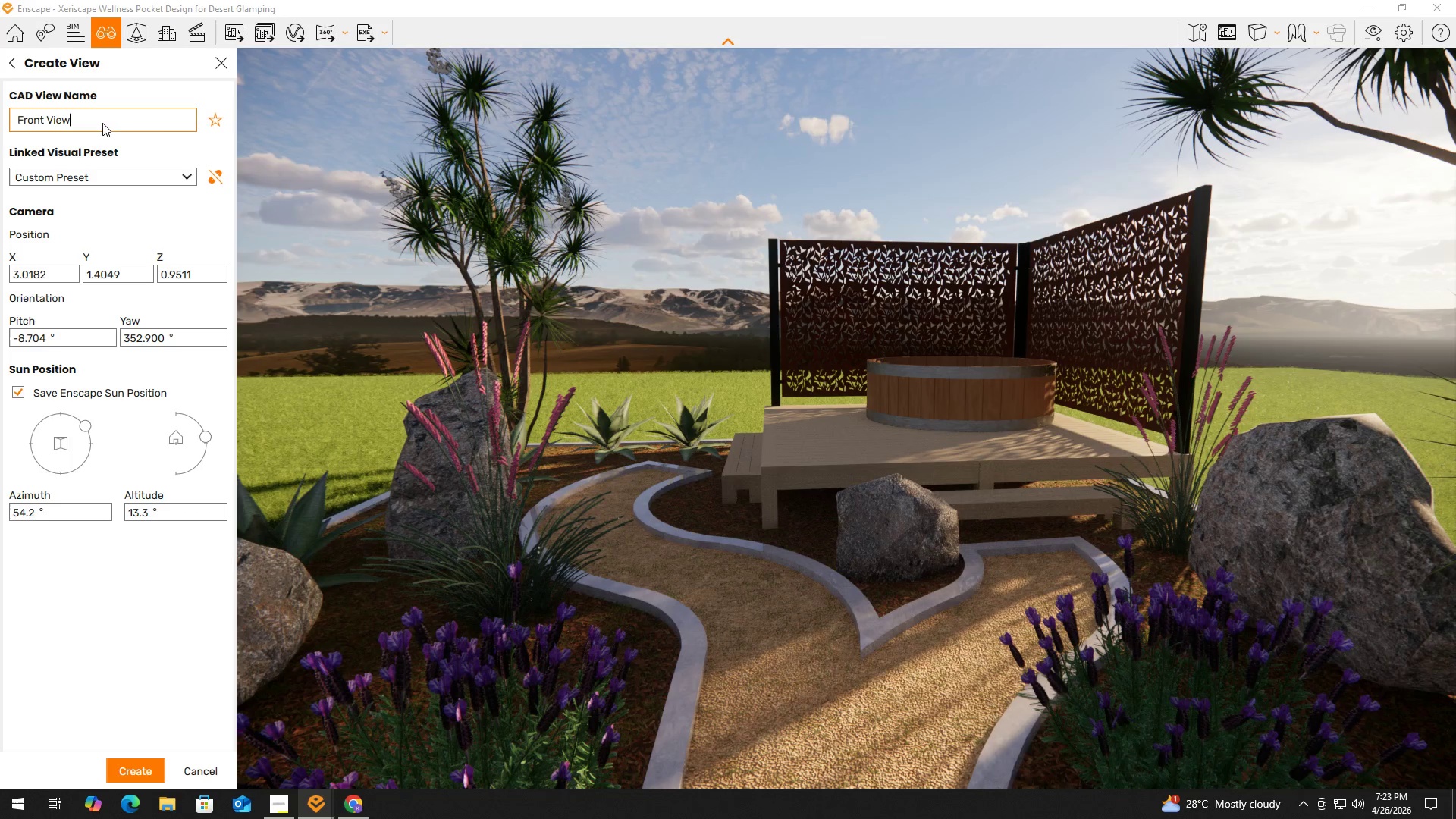 
key(Enter)
 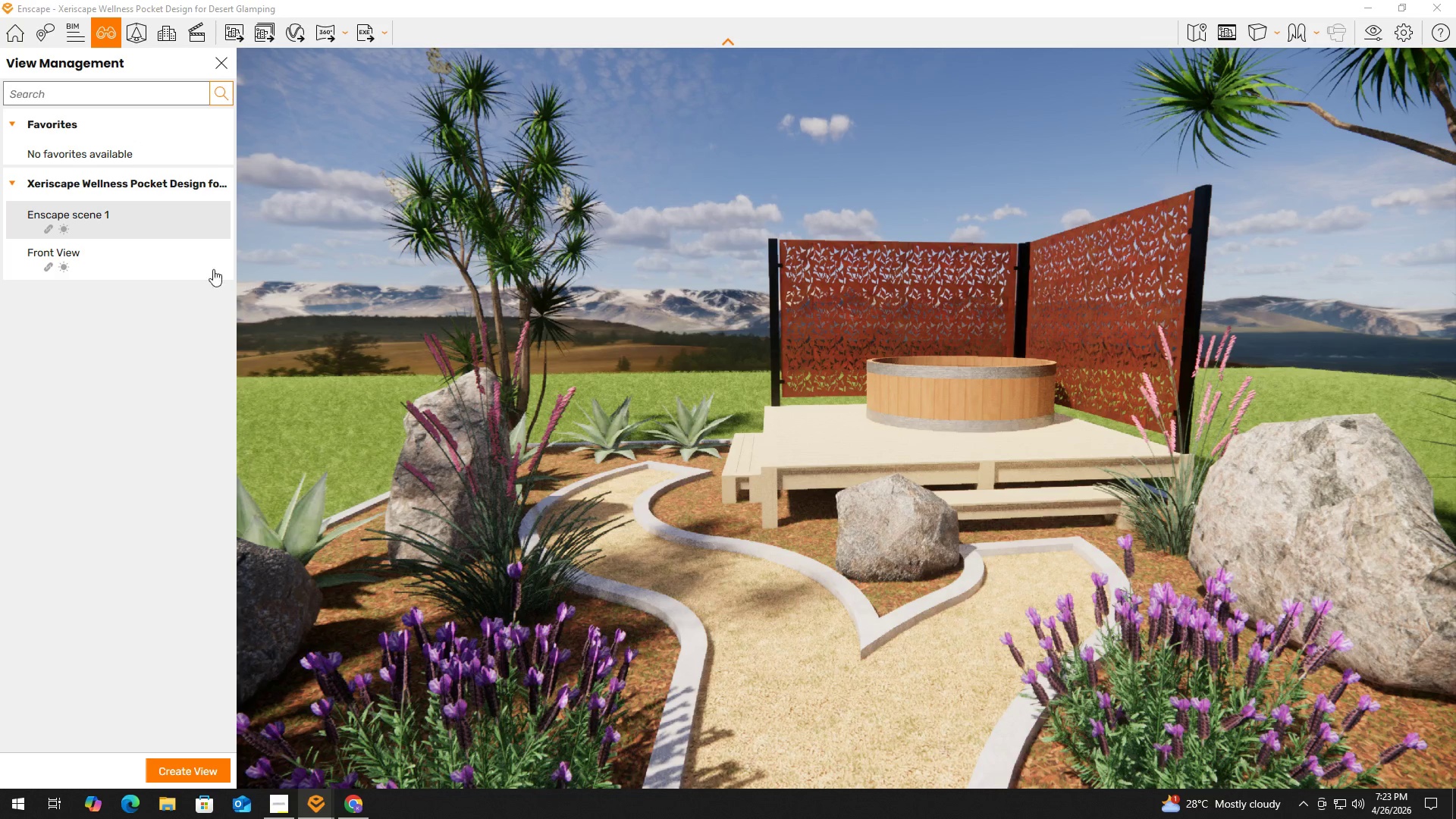 
left_click([126, 259])
 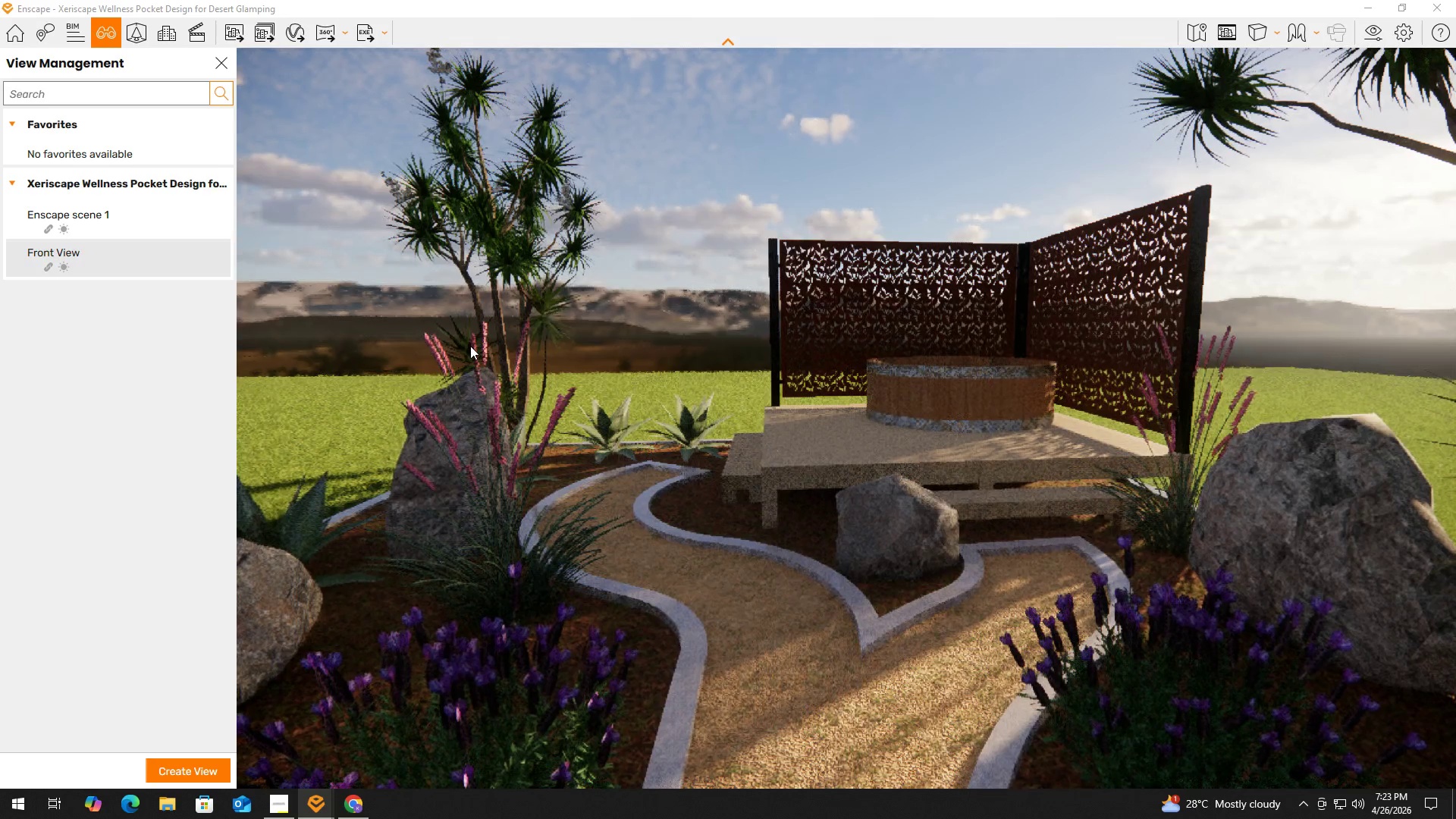 
hold_key(key=W, duration=0.84)
 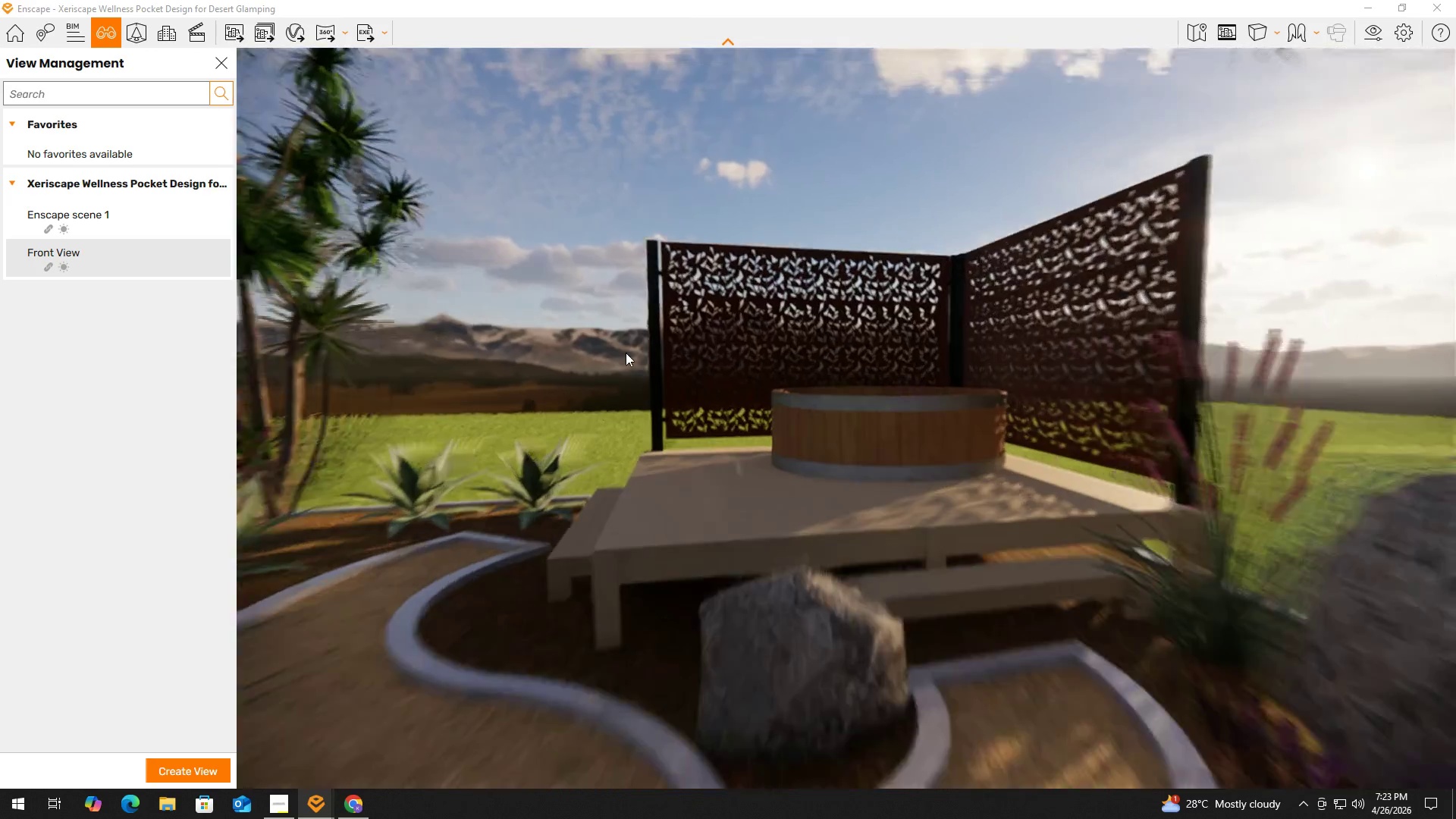 
left_click_drag(start_coordinate=[610, 353], to_coordinate=[626, 353])
 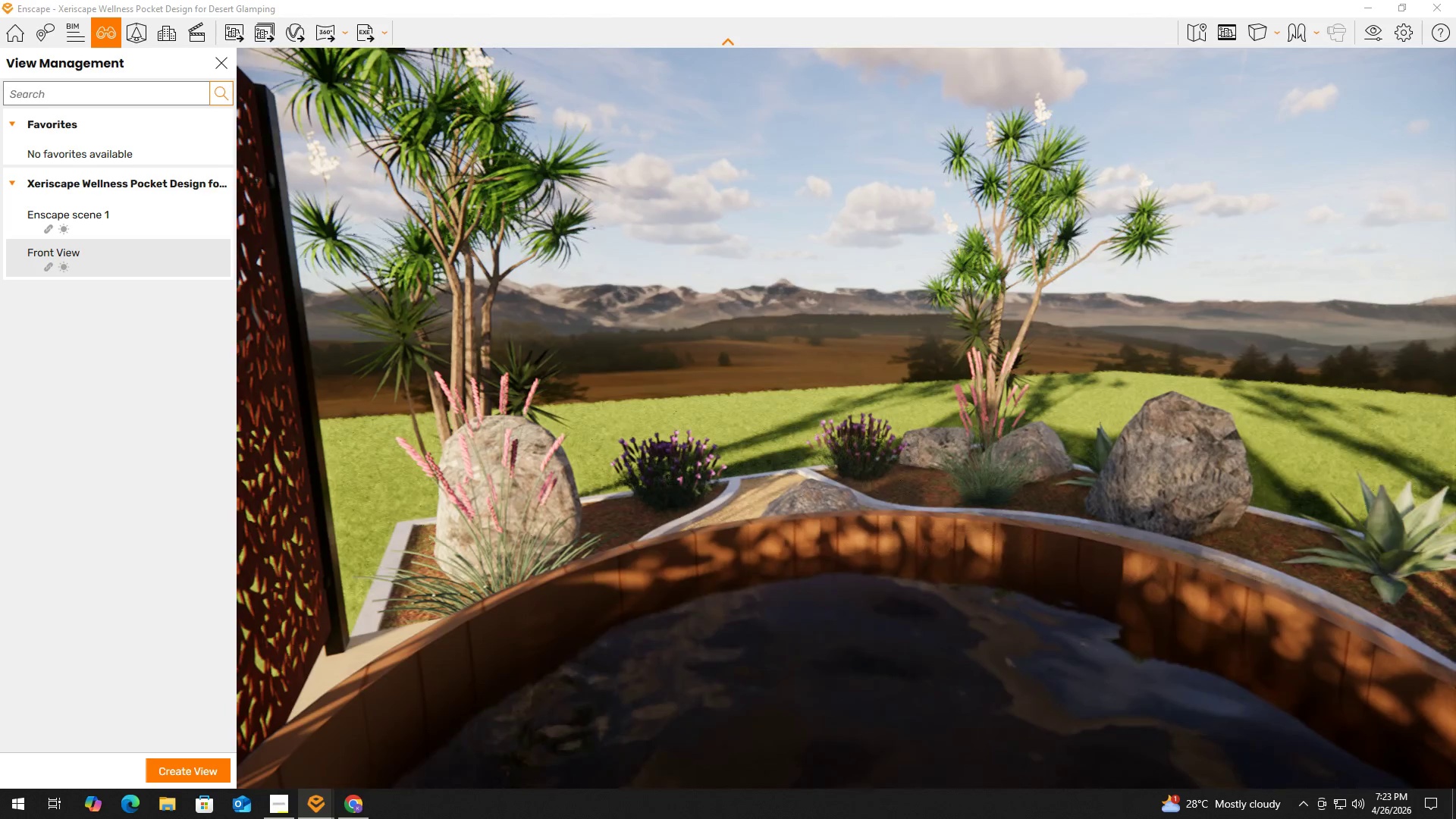 
type(aAssesdsaqqaeeaasseessdssa)
 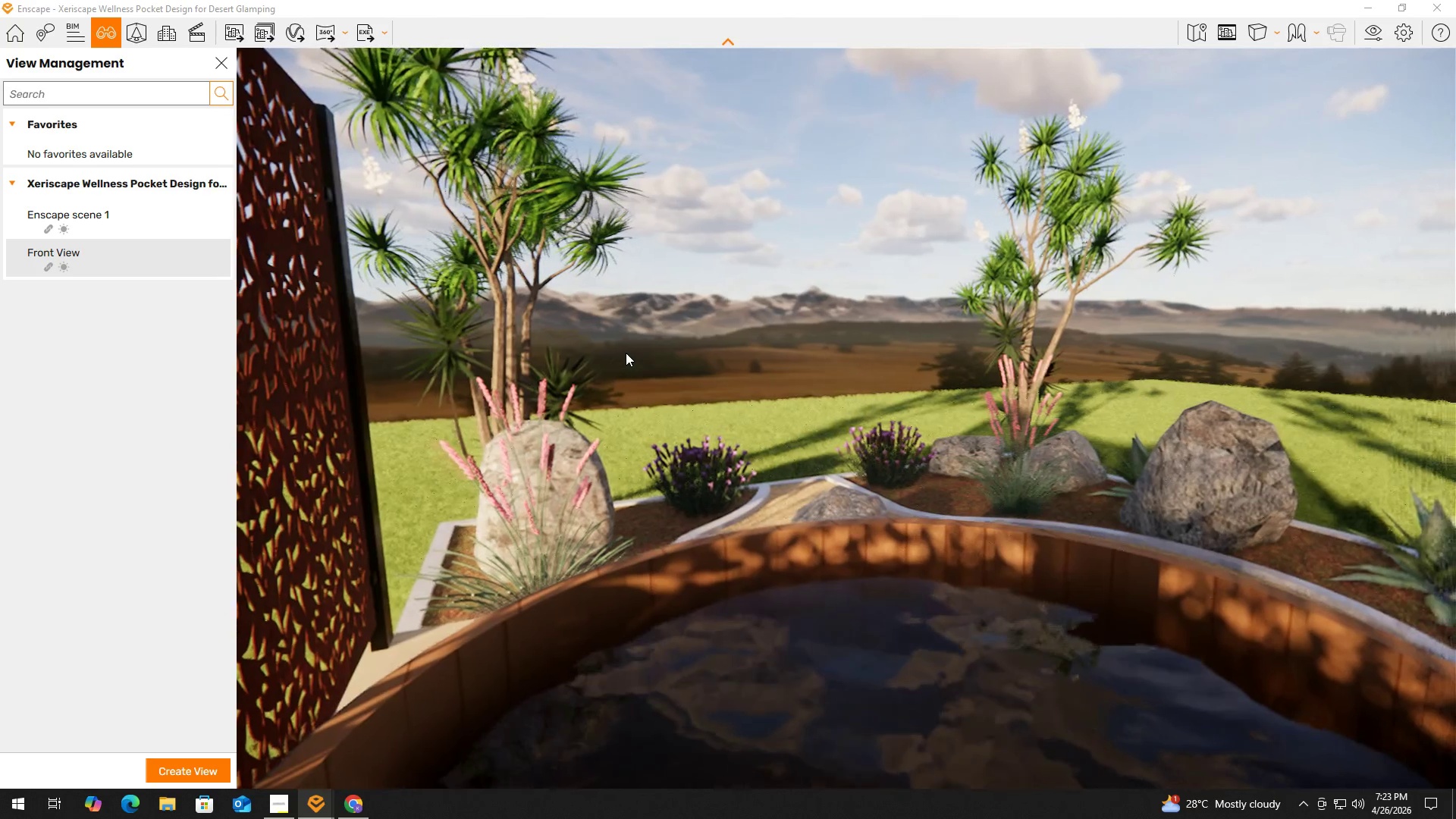 
hold_key(key=W, duration=0.86)
 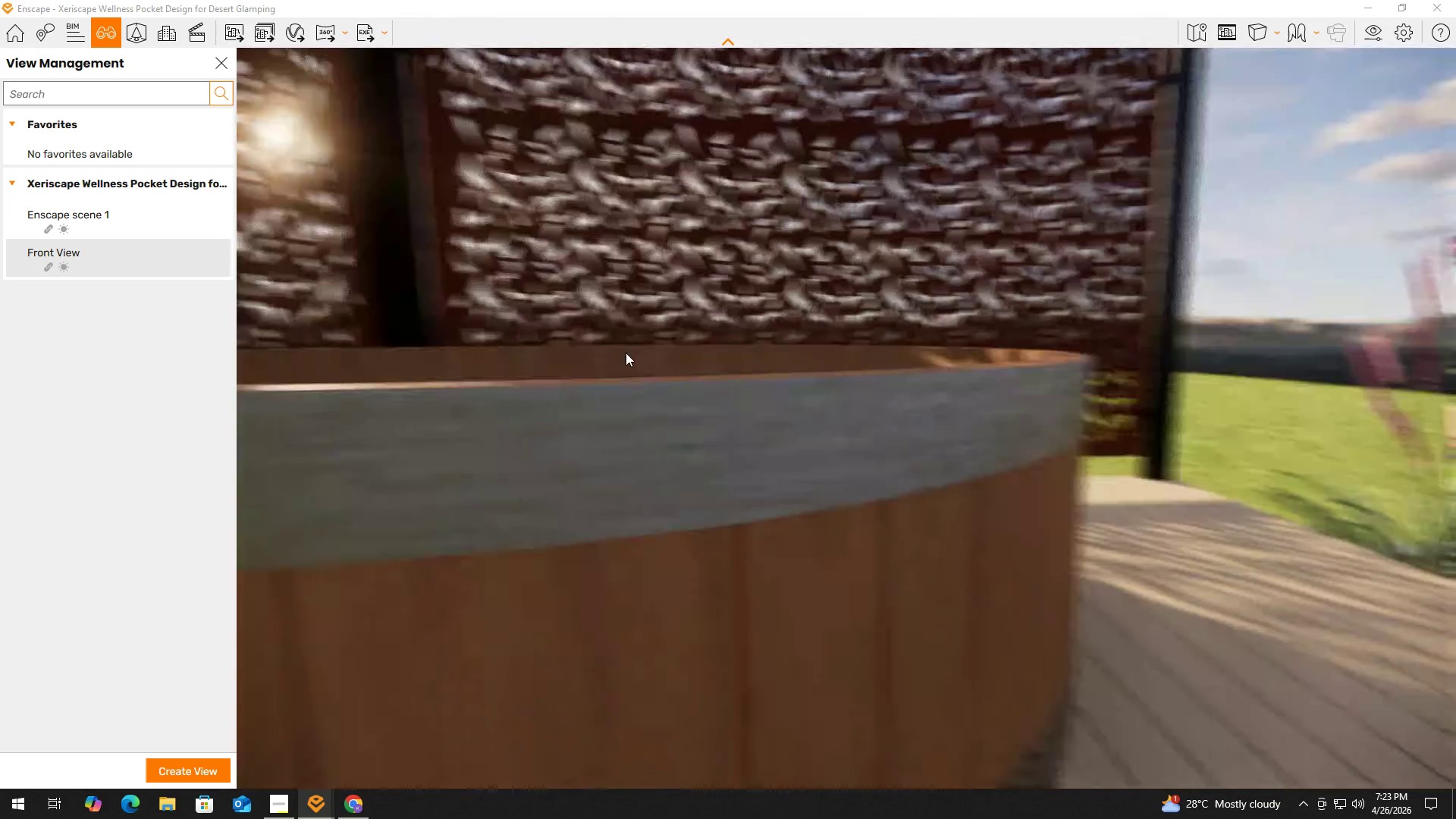 
hold_key(key=W, duration=0.39)
 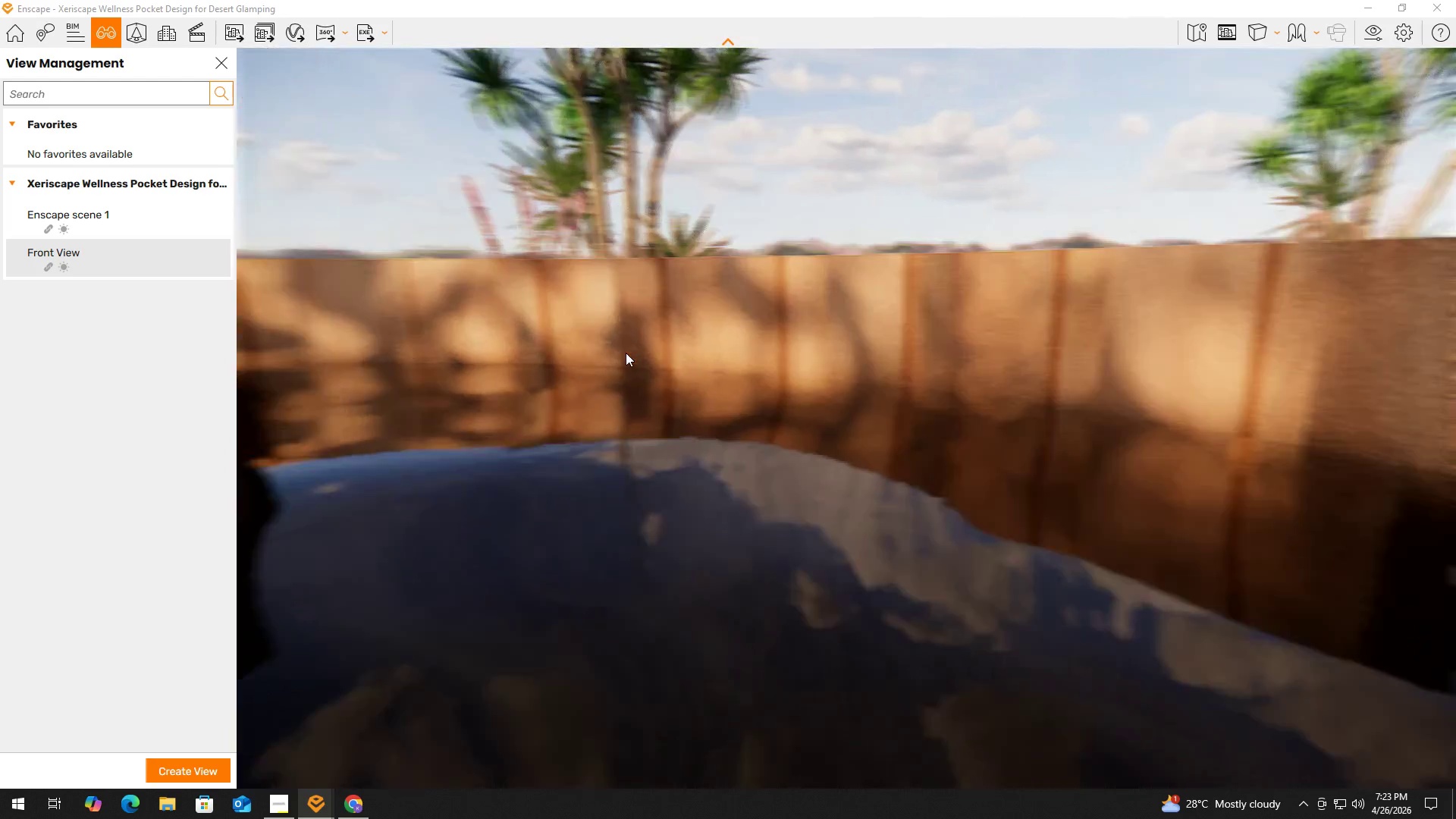 
left_click([127, 120])
 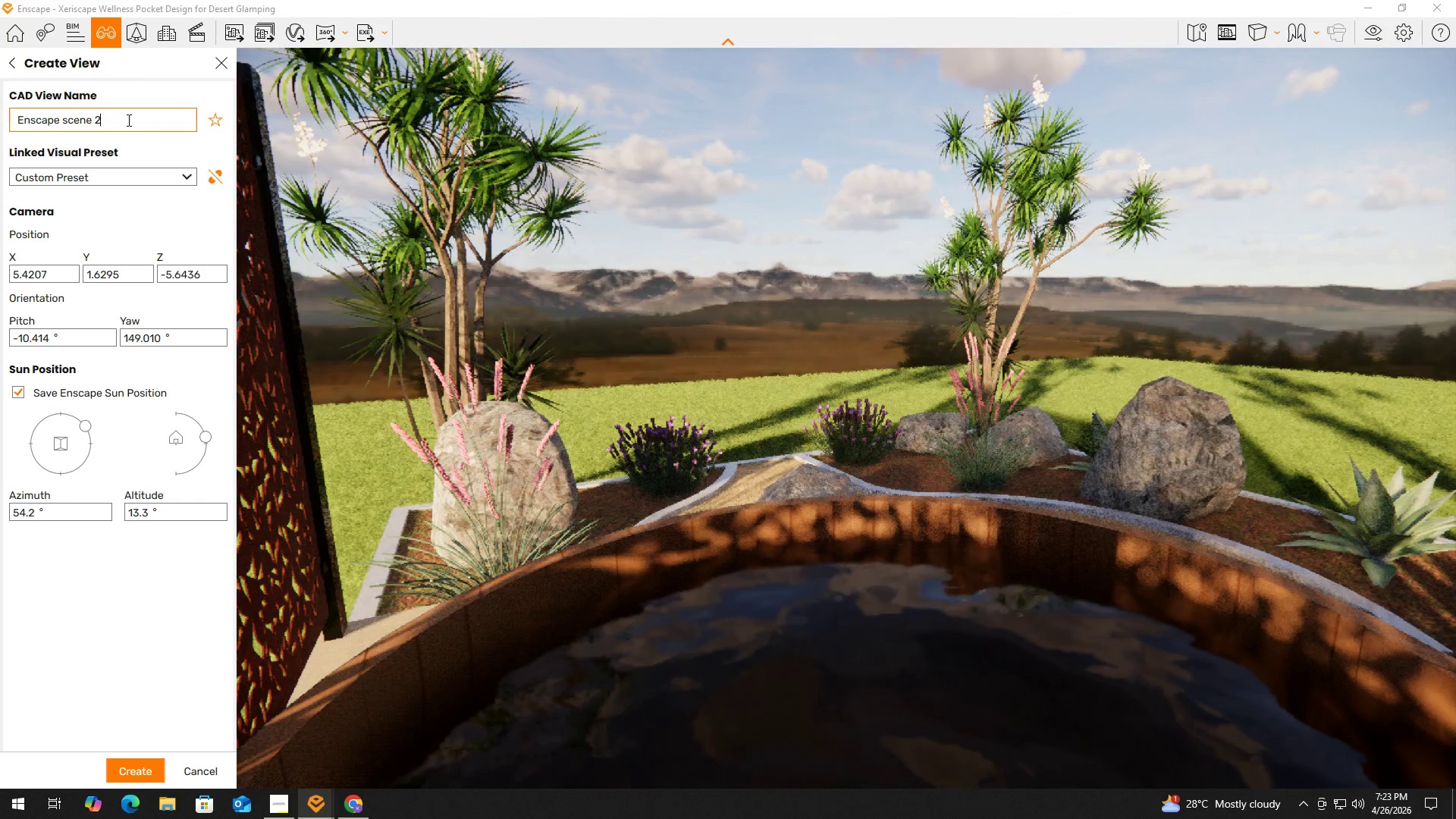 
key(Control+ControlLeft)
 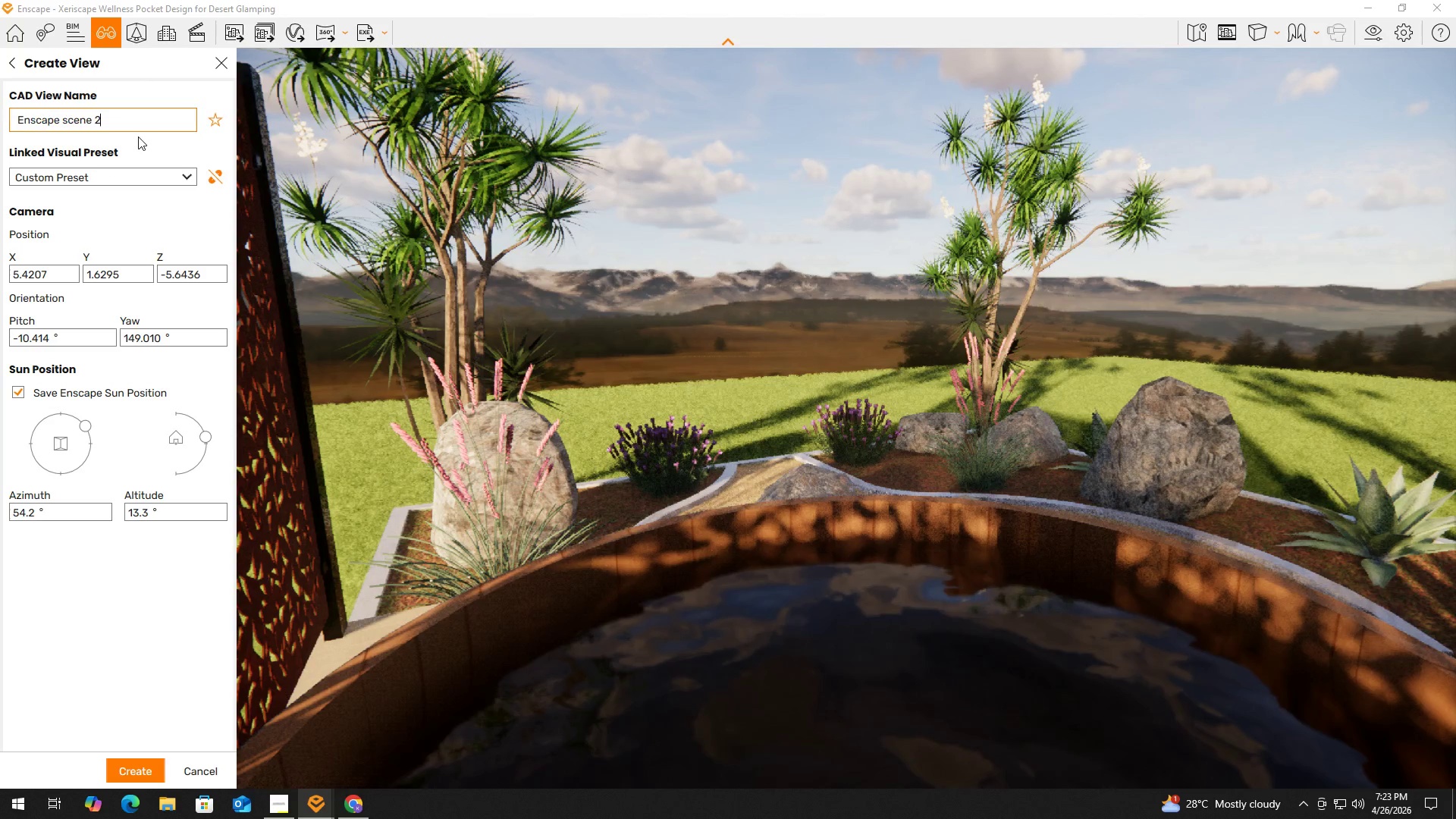 
key(Control+A)
 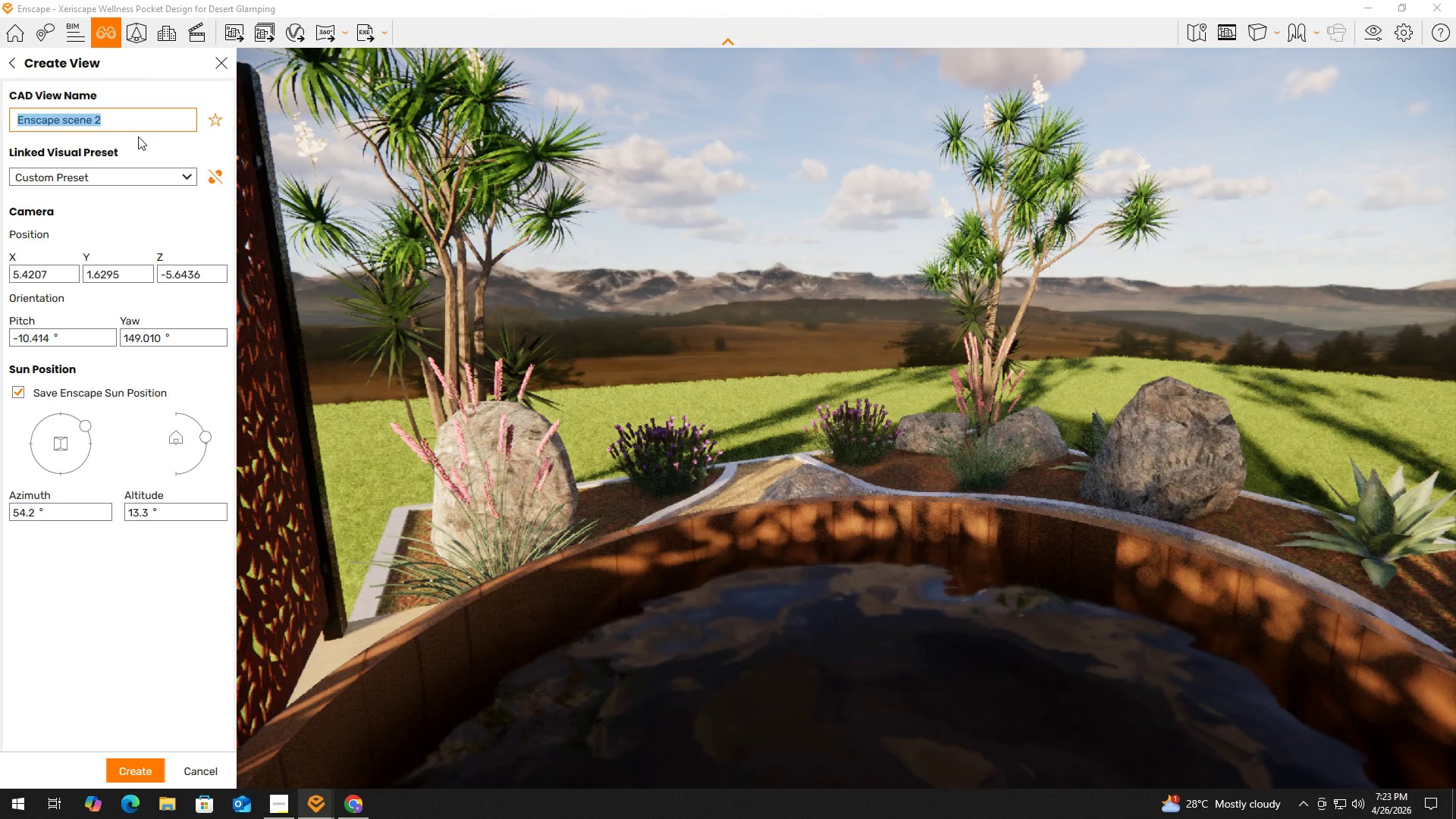 
type(Perspective)
 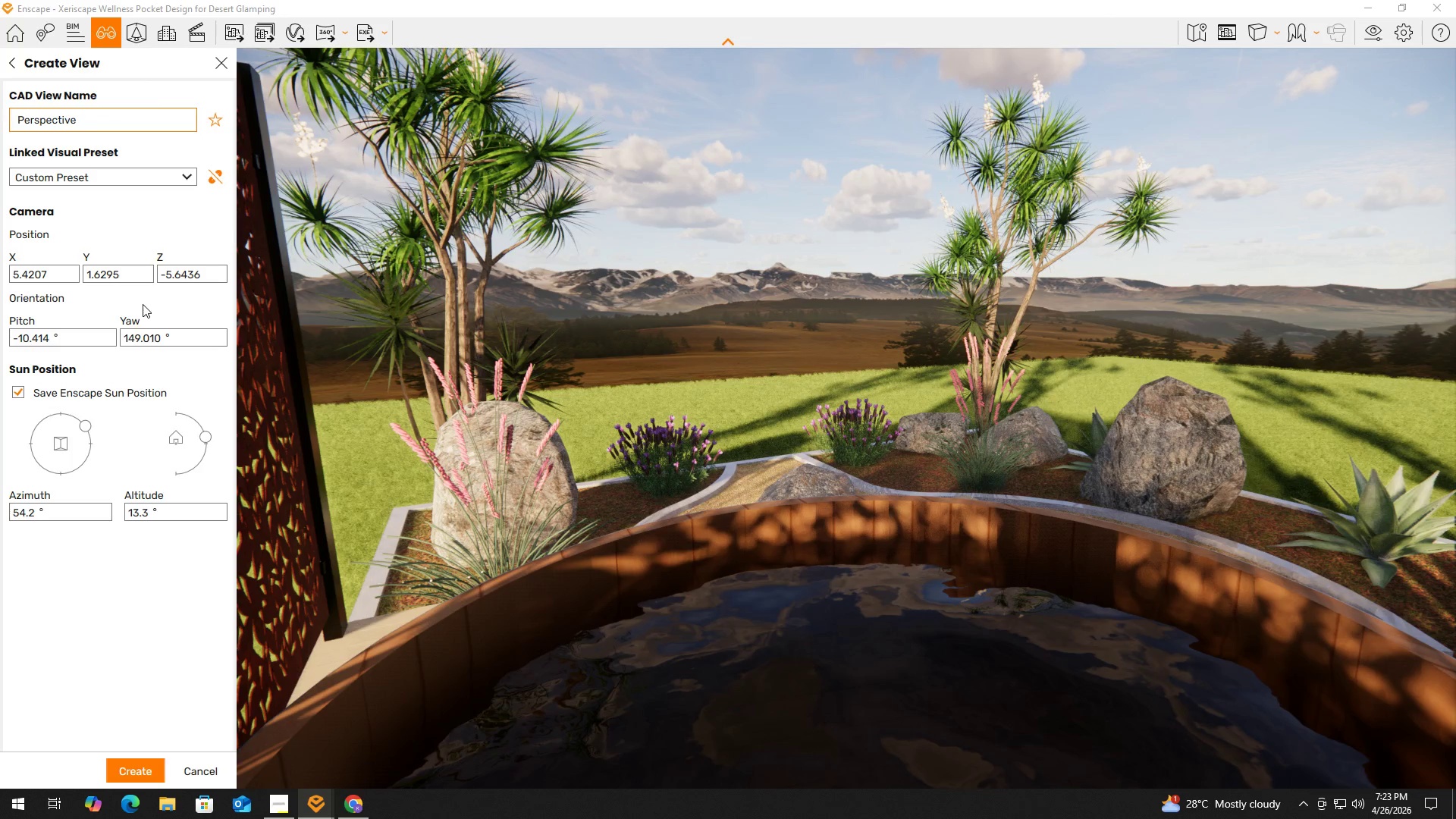 
type( View)
 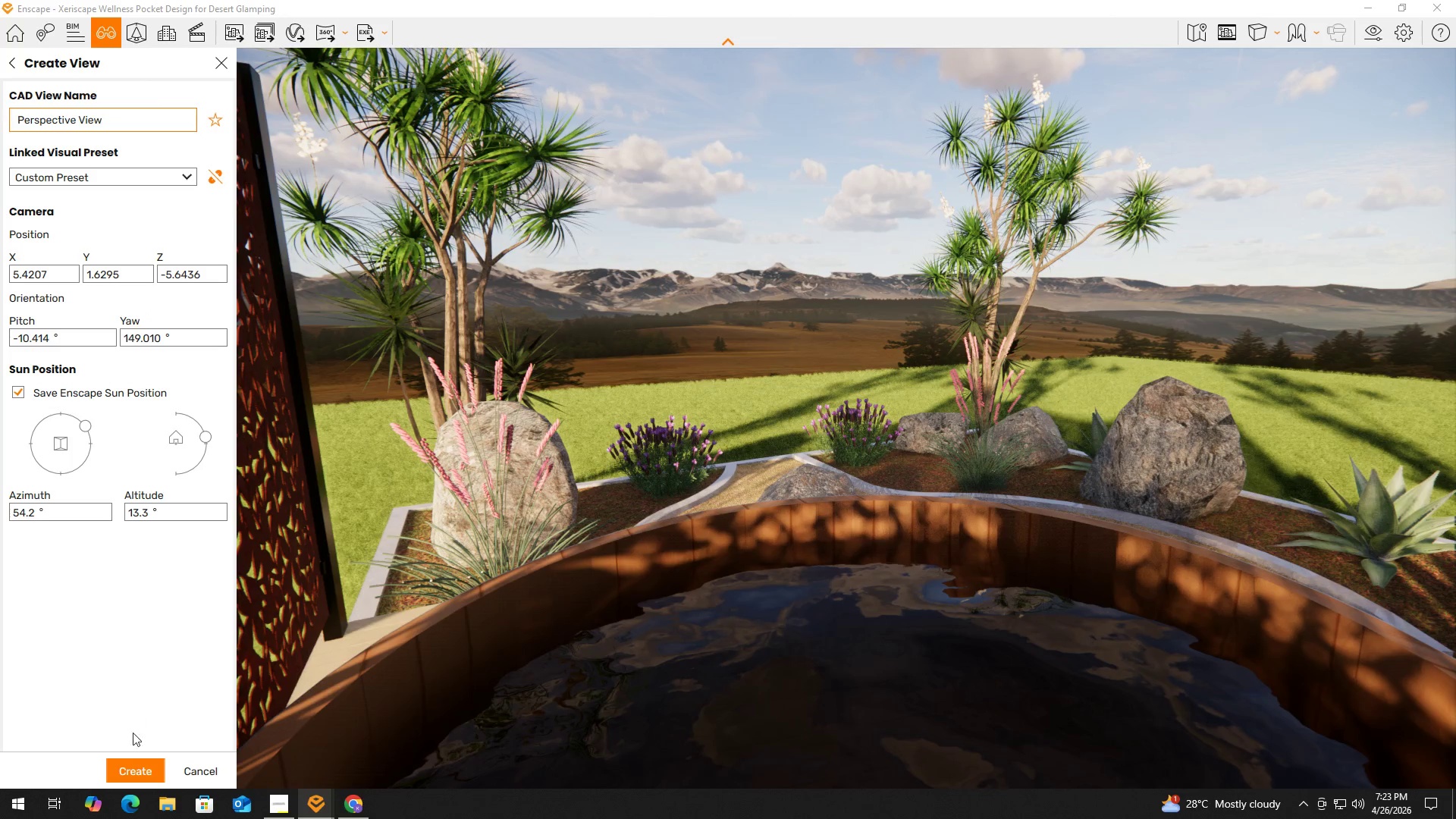 
left_click([130, 765])
 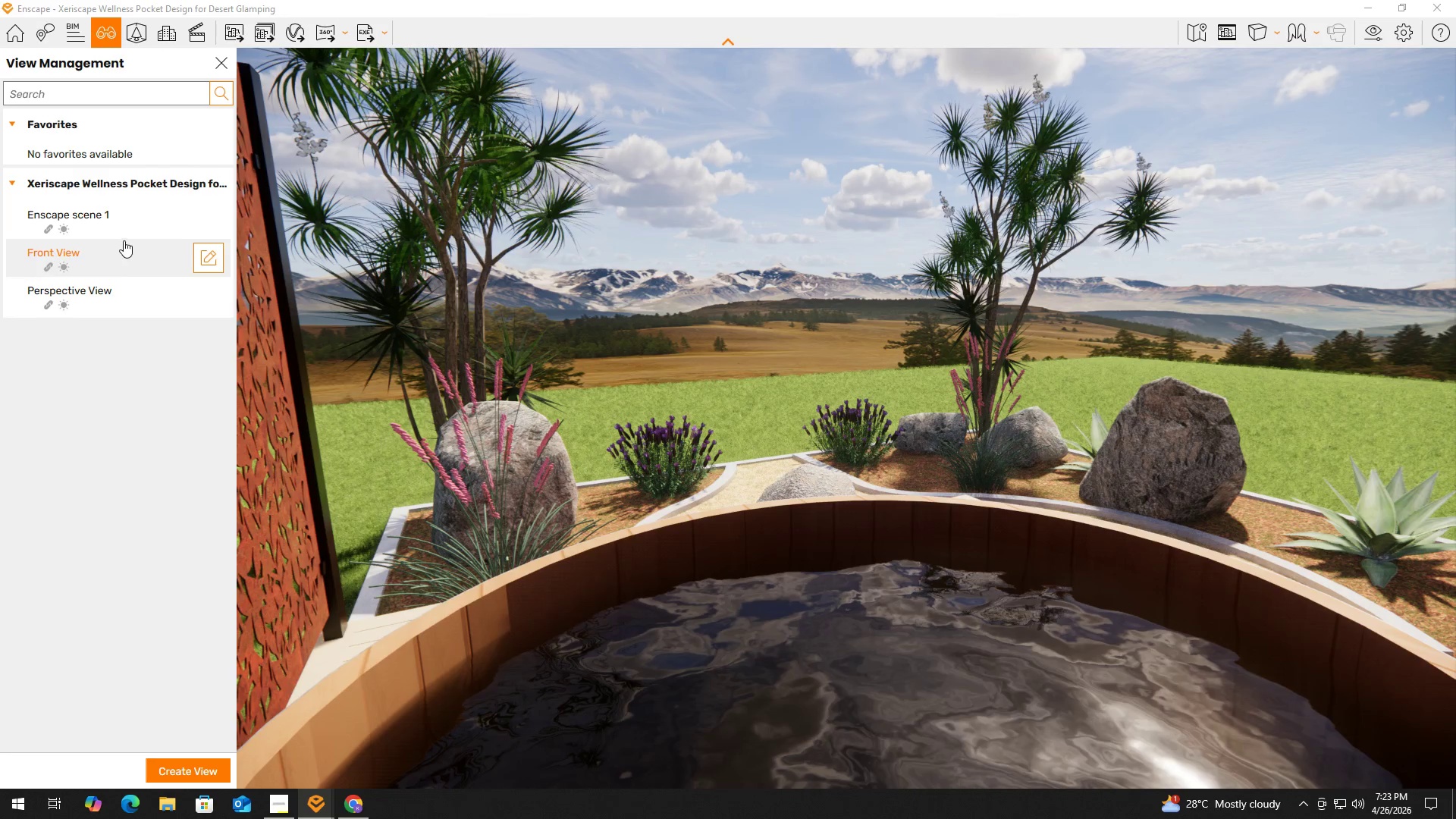 
wait(7.53)
 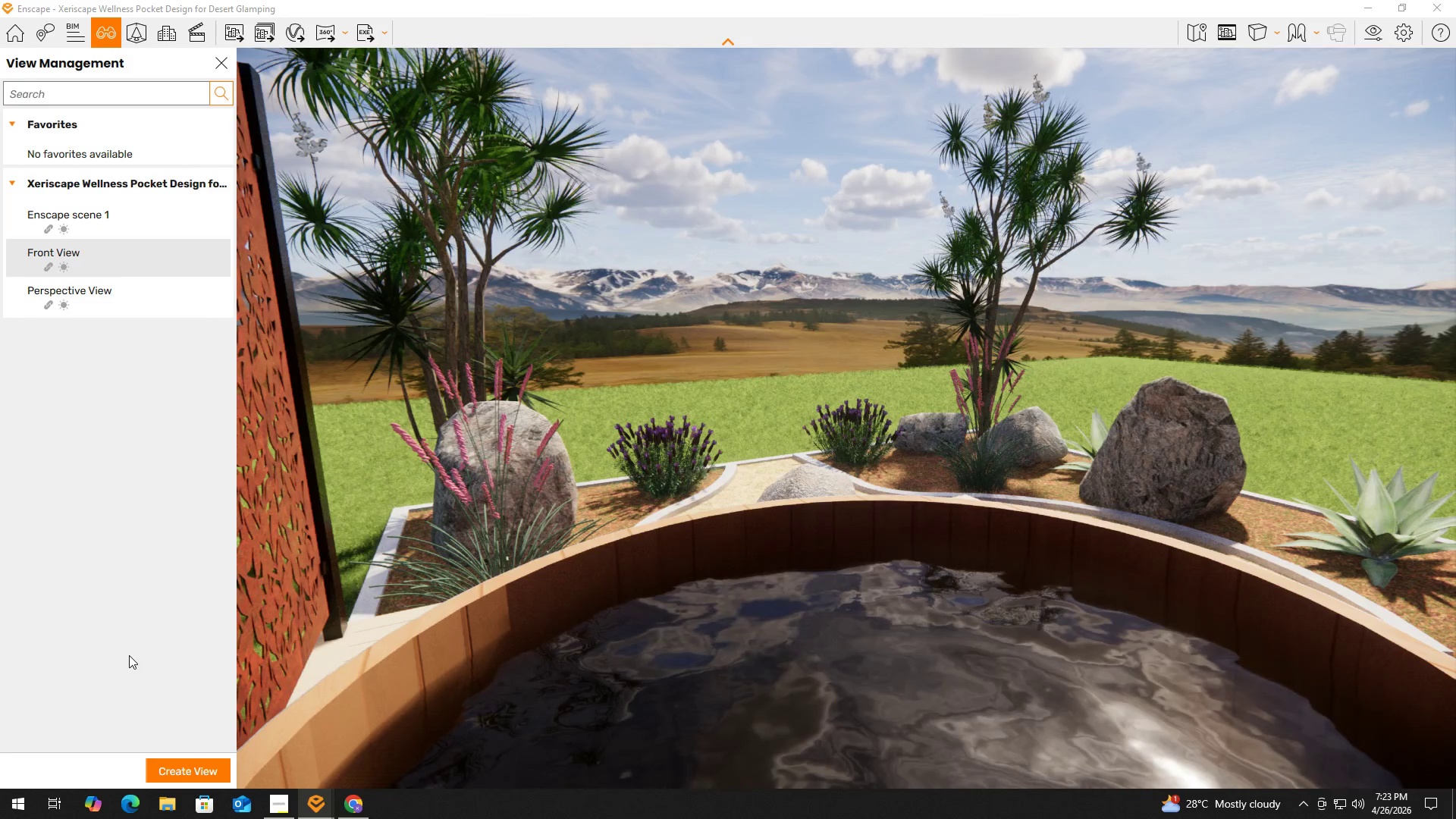 
left_click([133, 224])
 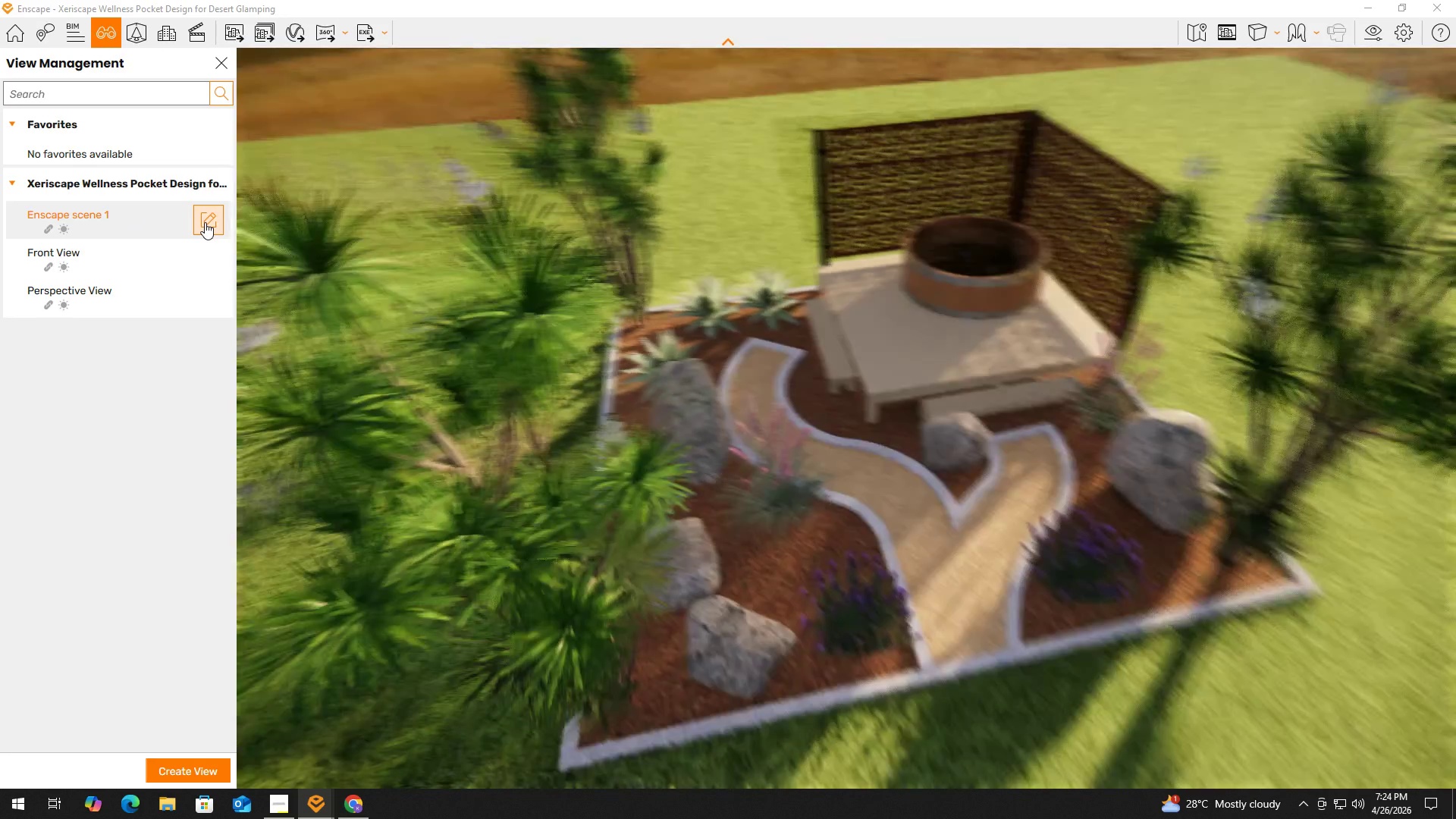 
left_click([205, 222])
 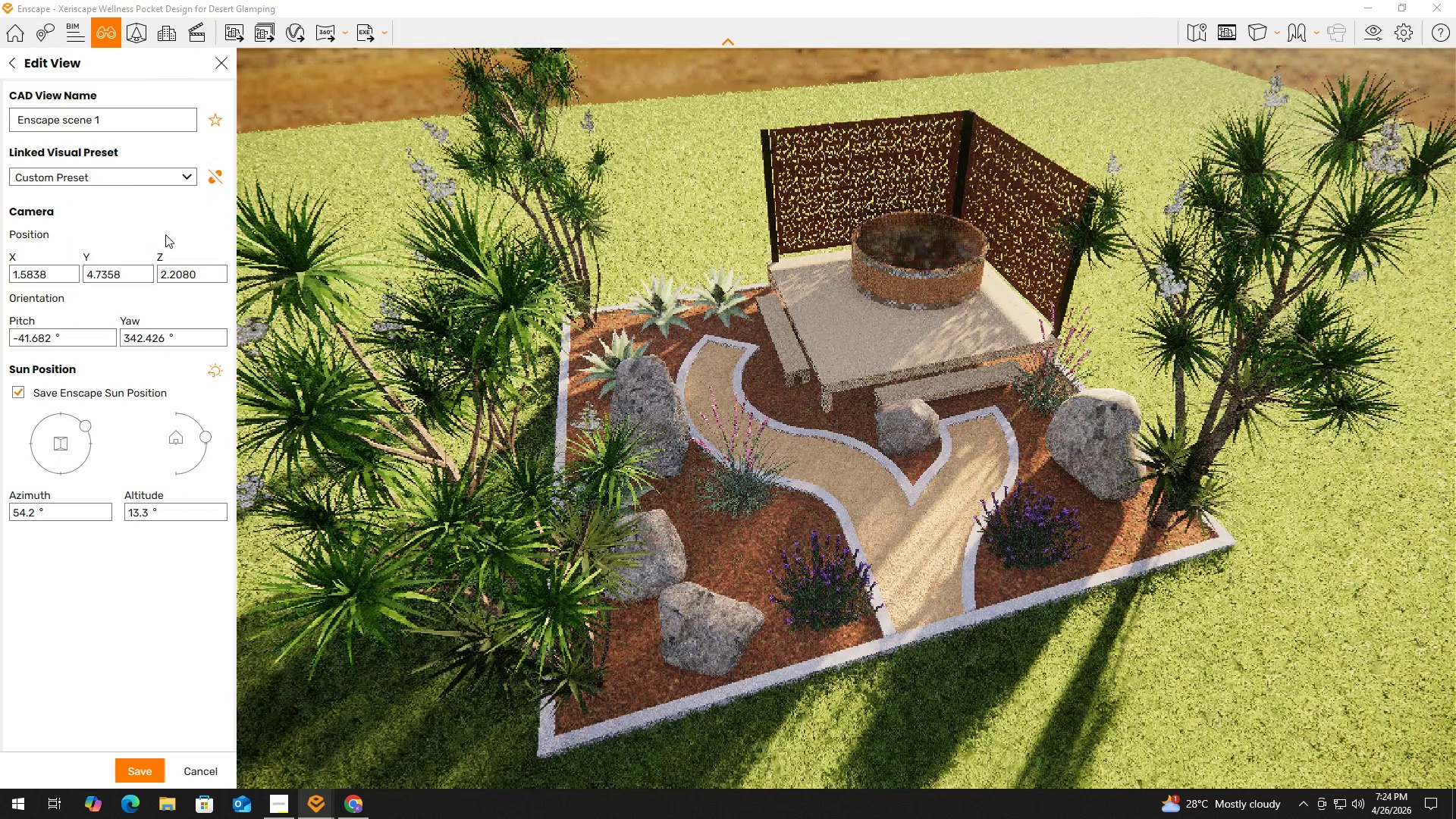 
left_click_drag(start_coordinate=[139, 121], to_coordinate=[0, 123])
 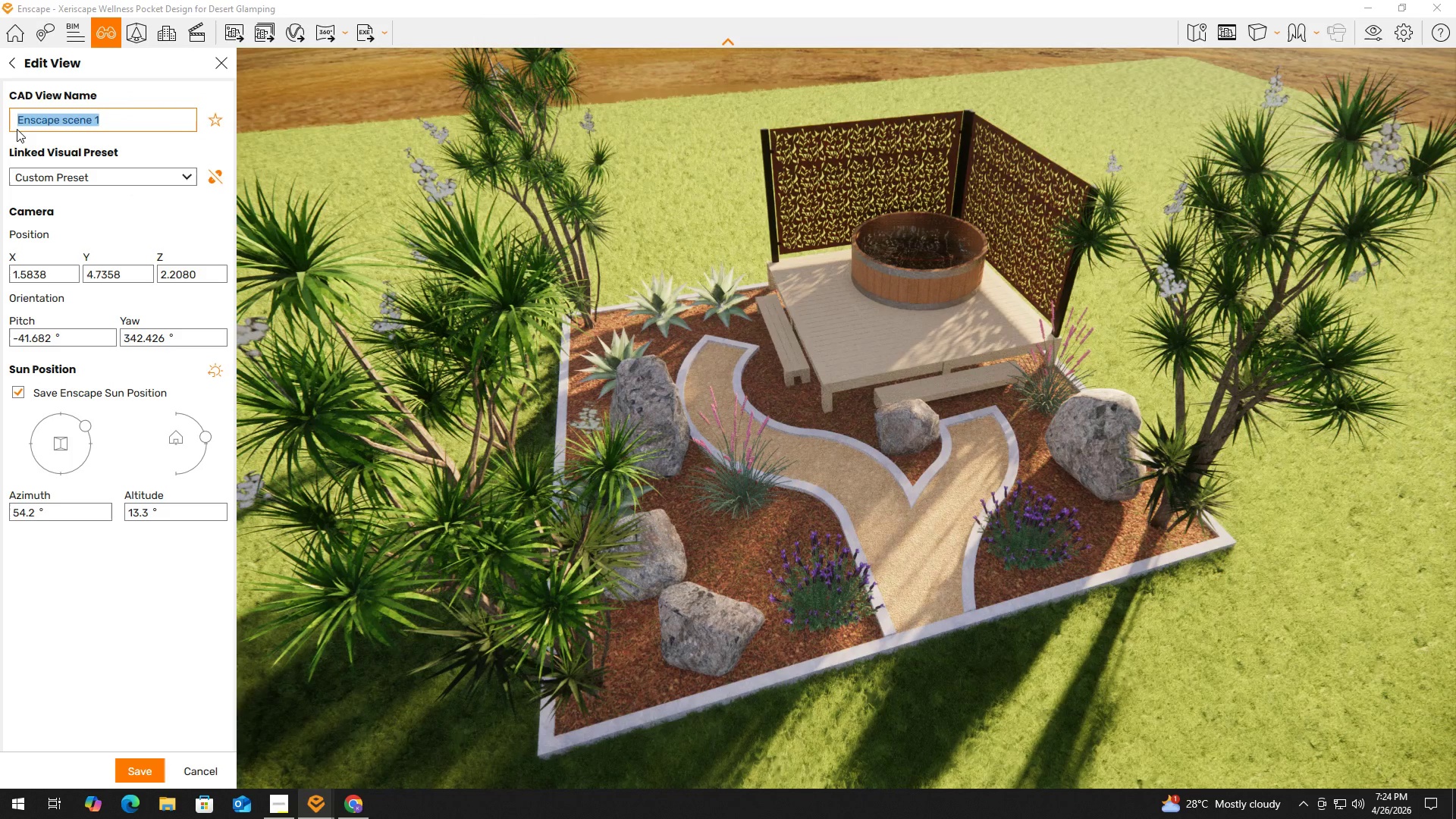 
type(Three Quarter)
 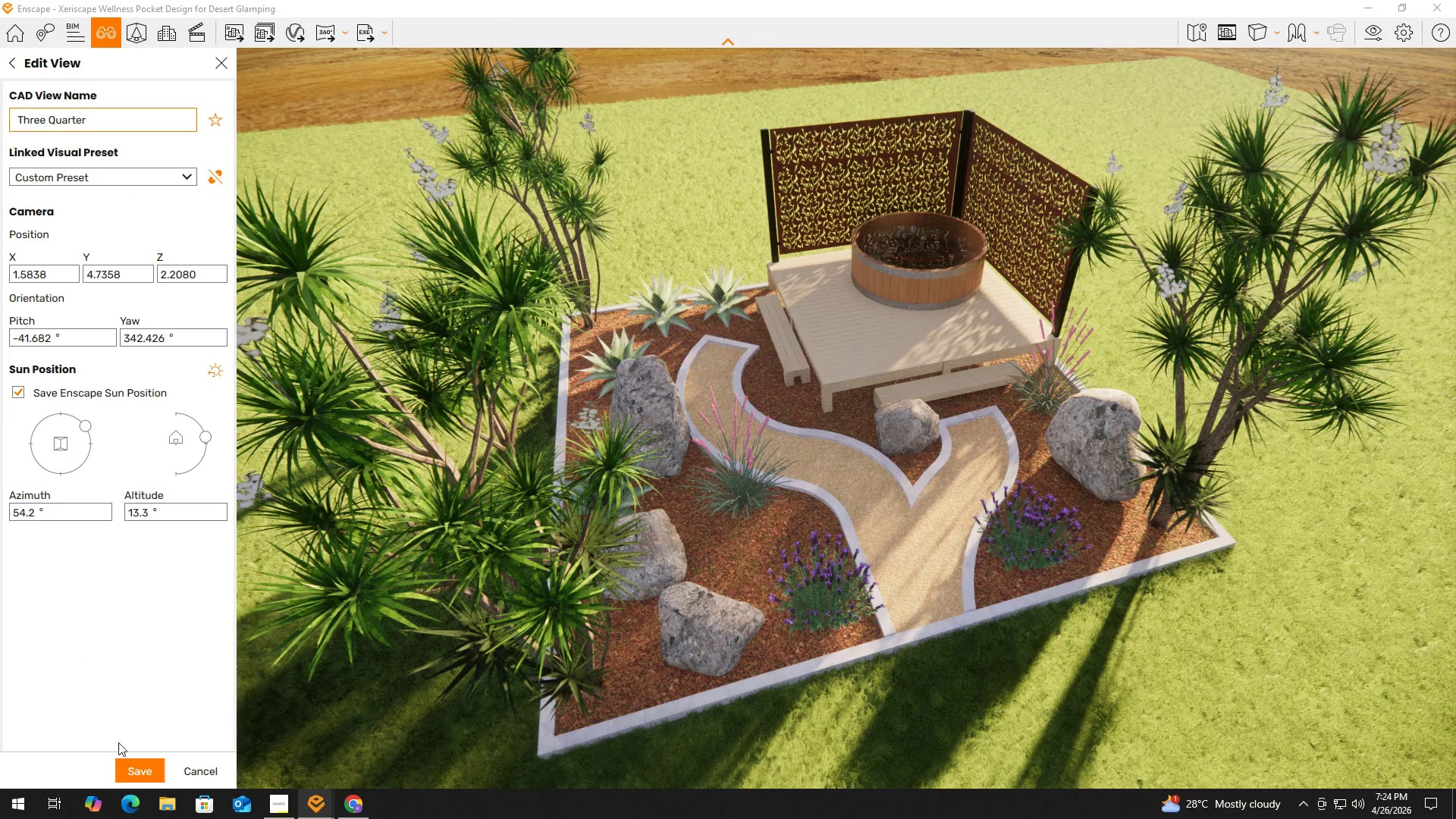 
left_click([128, 761])
 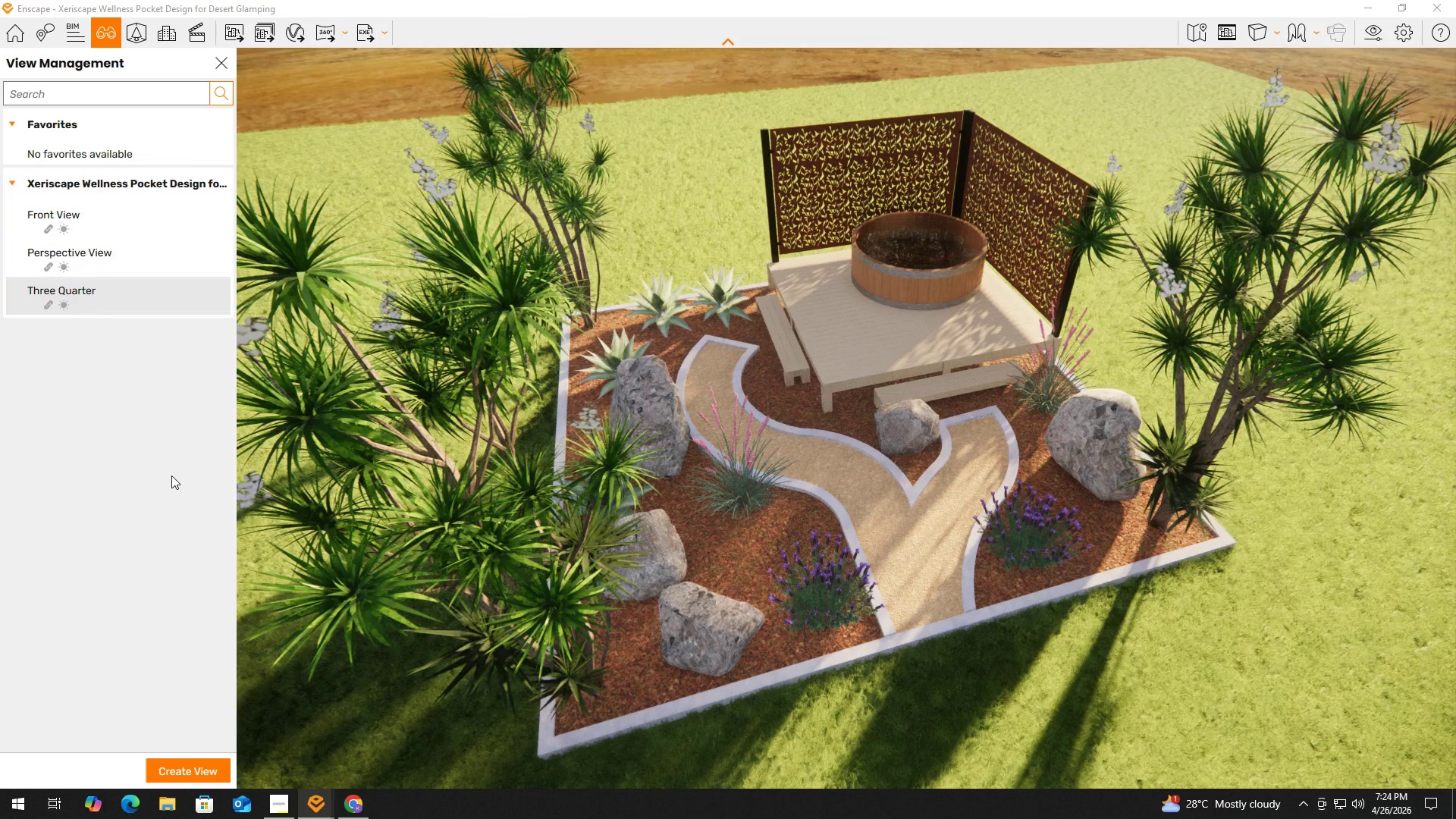 
left_click([110, 217])
 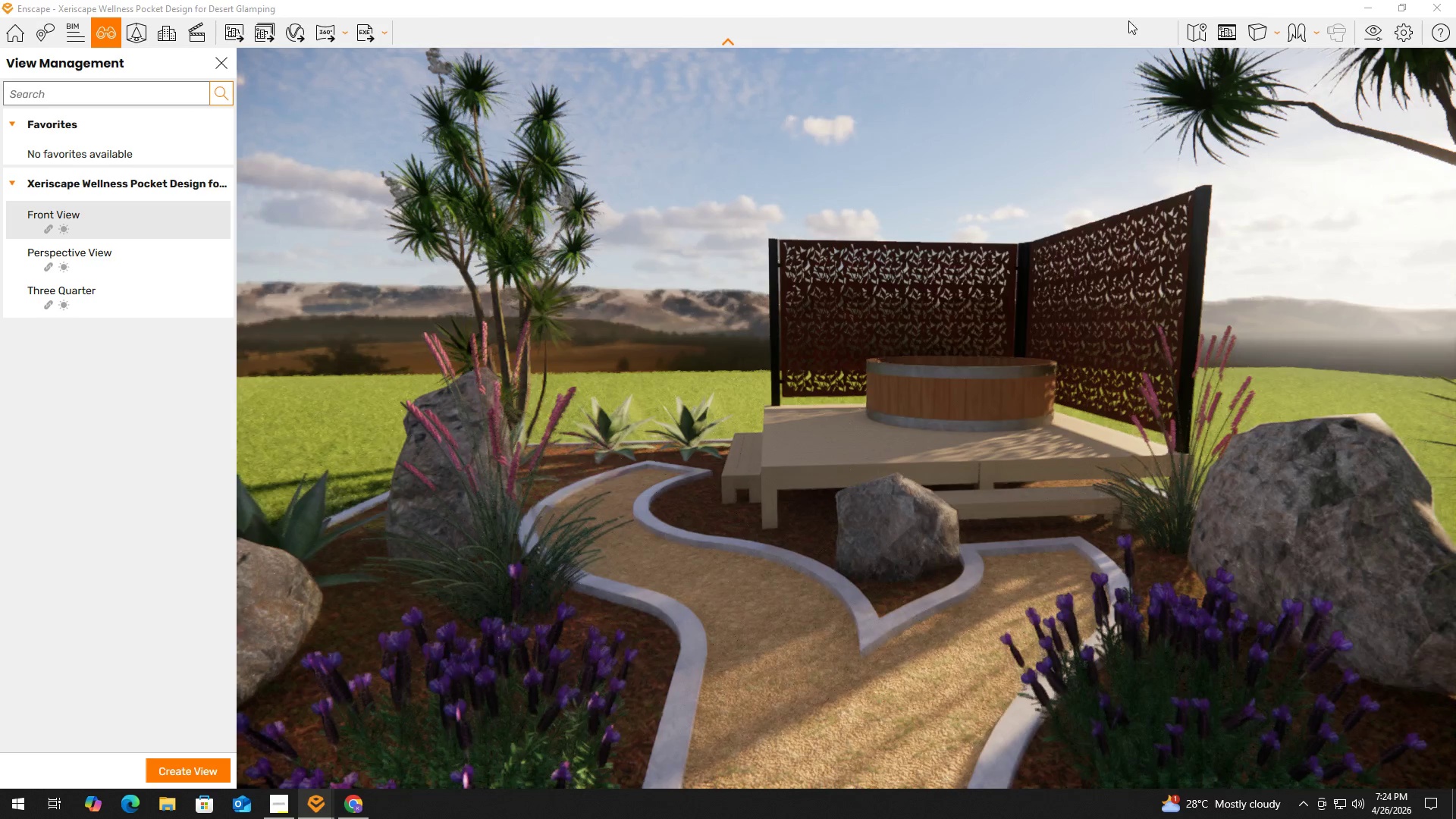 
left_click([1237, 33])
 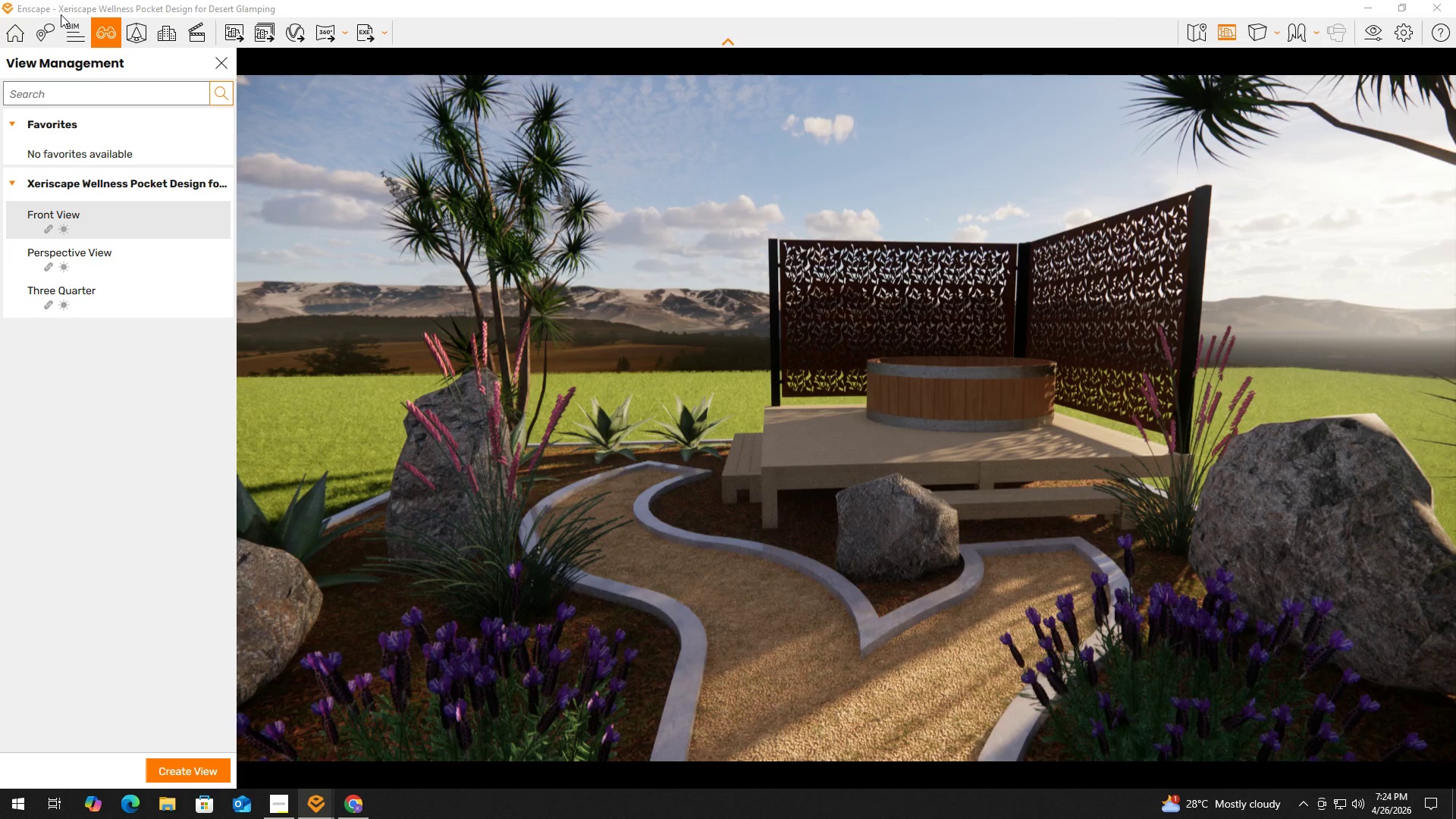 
wait(5.69)
 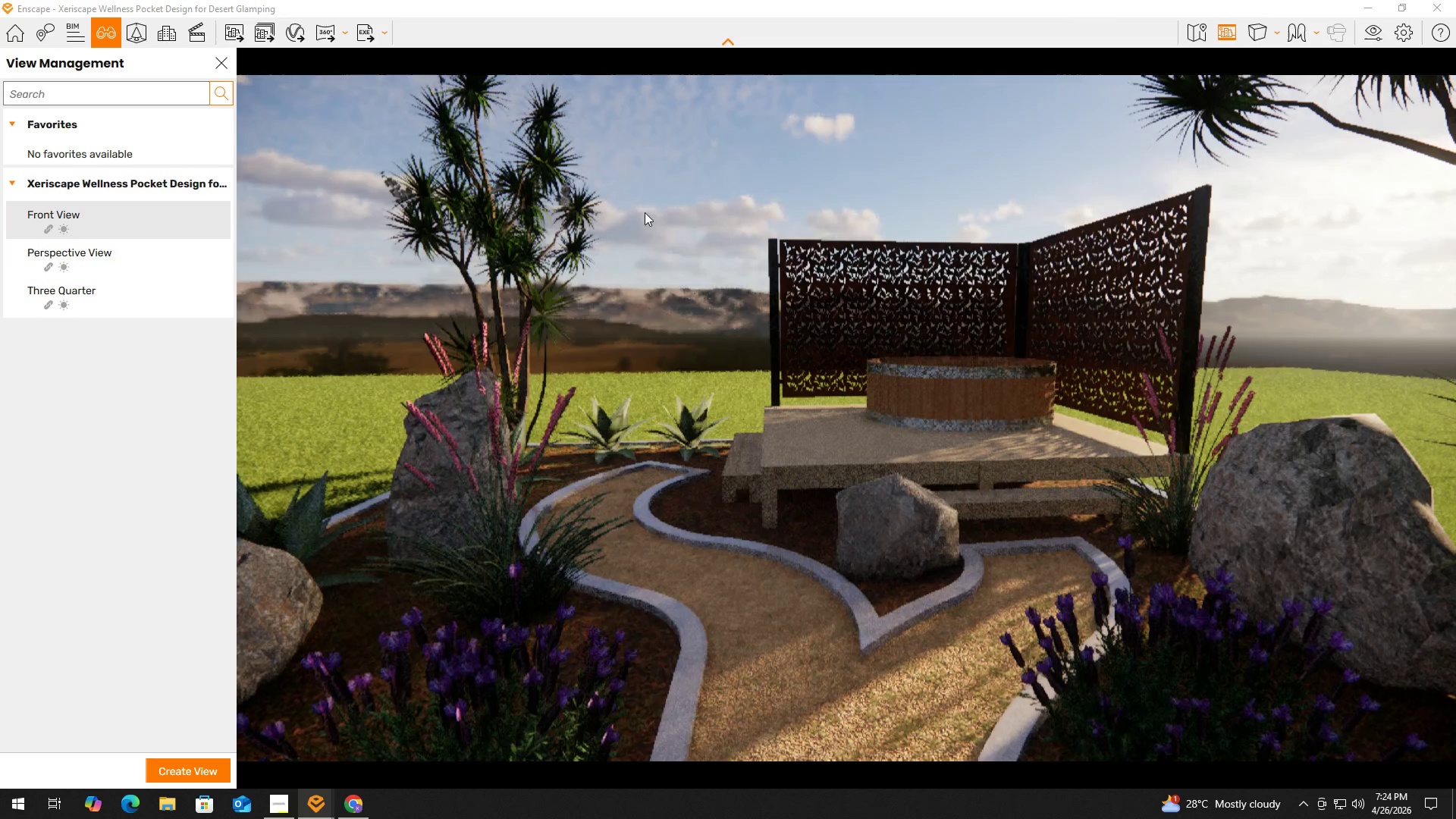 
left_click([232, 39])
 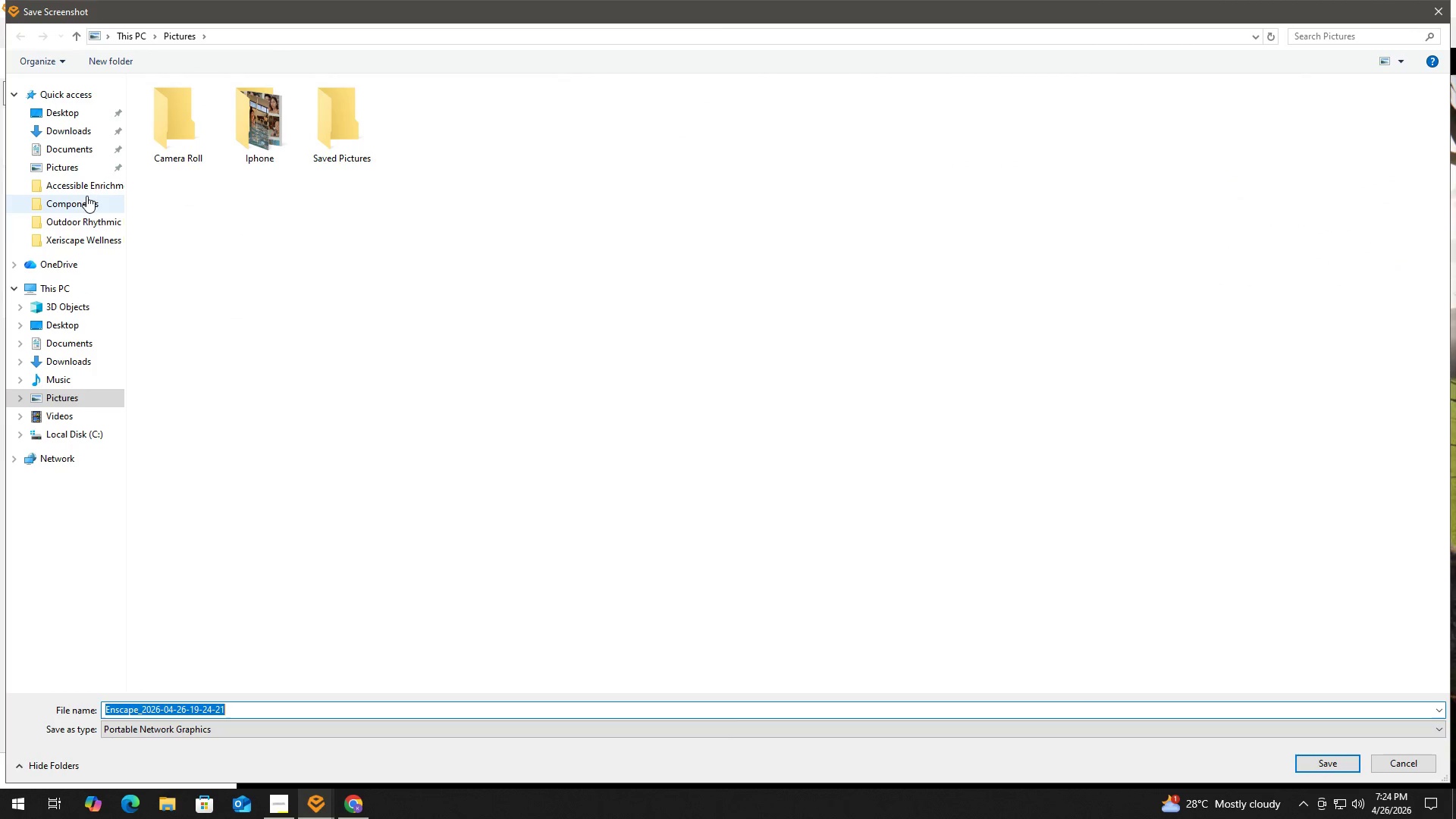 
left_click([83, 240])
 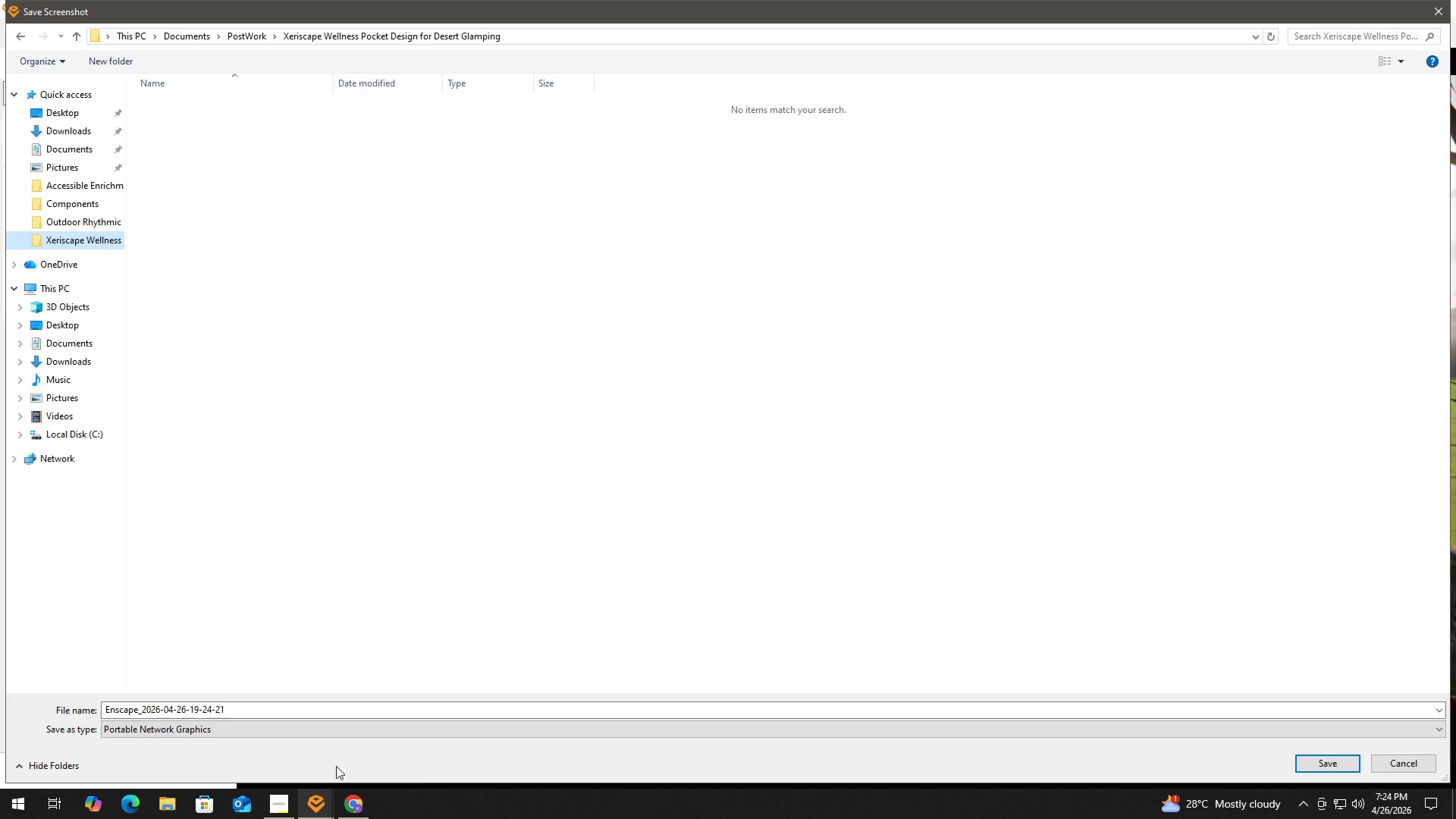 
left_click([346, 701])
 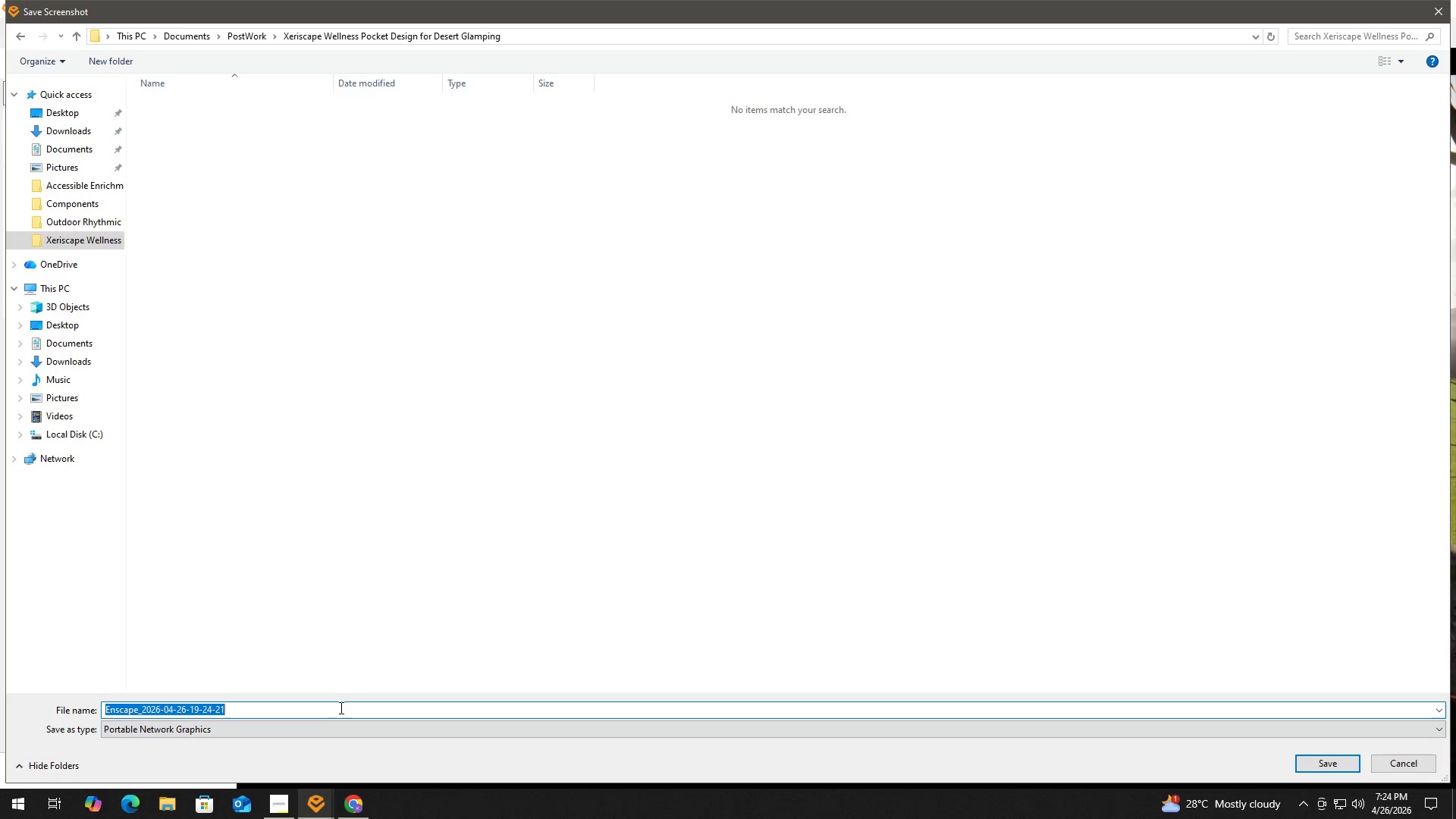 
type(Front View)
 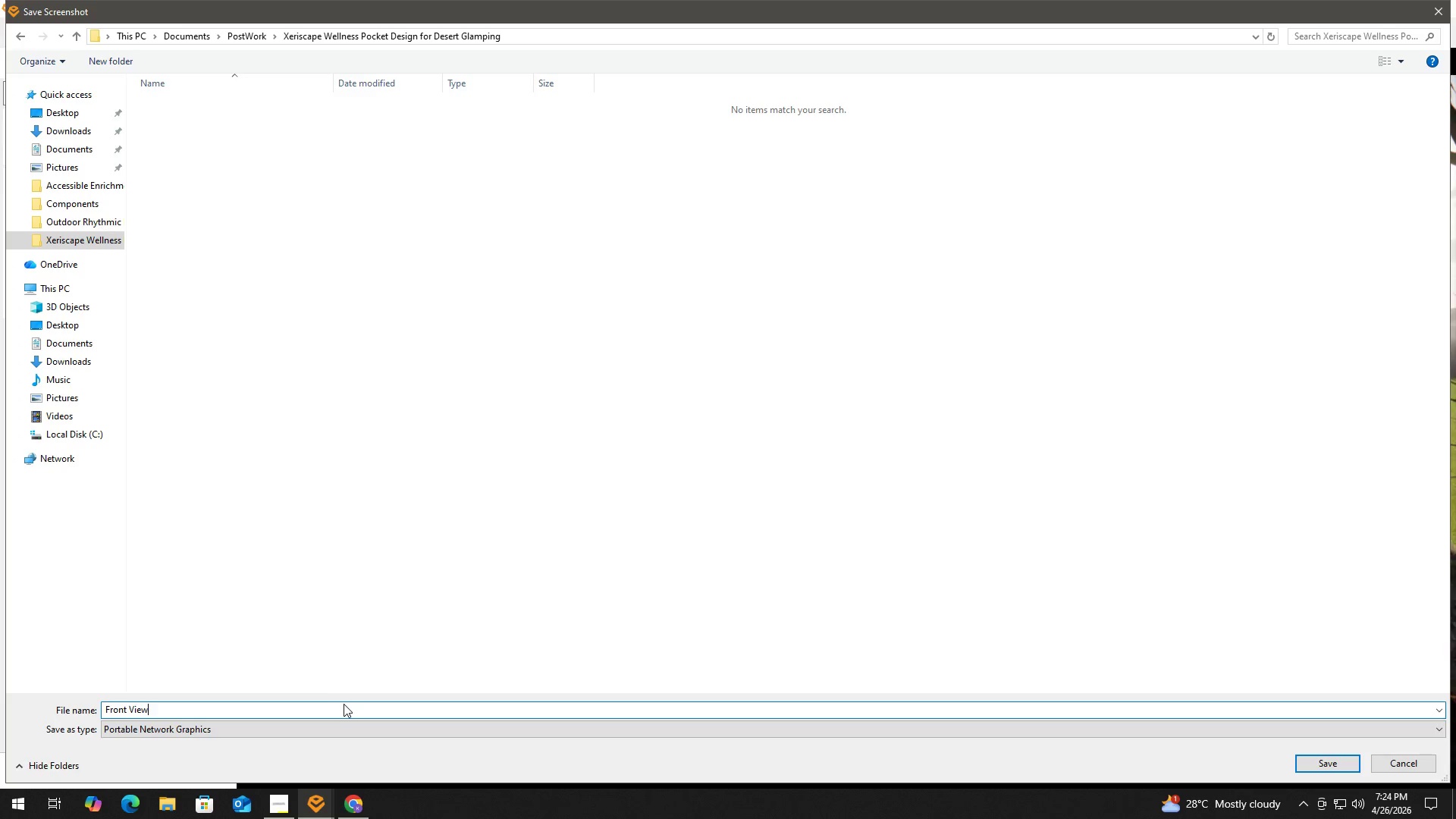 
key(Enter)
 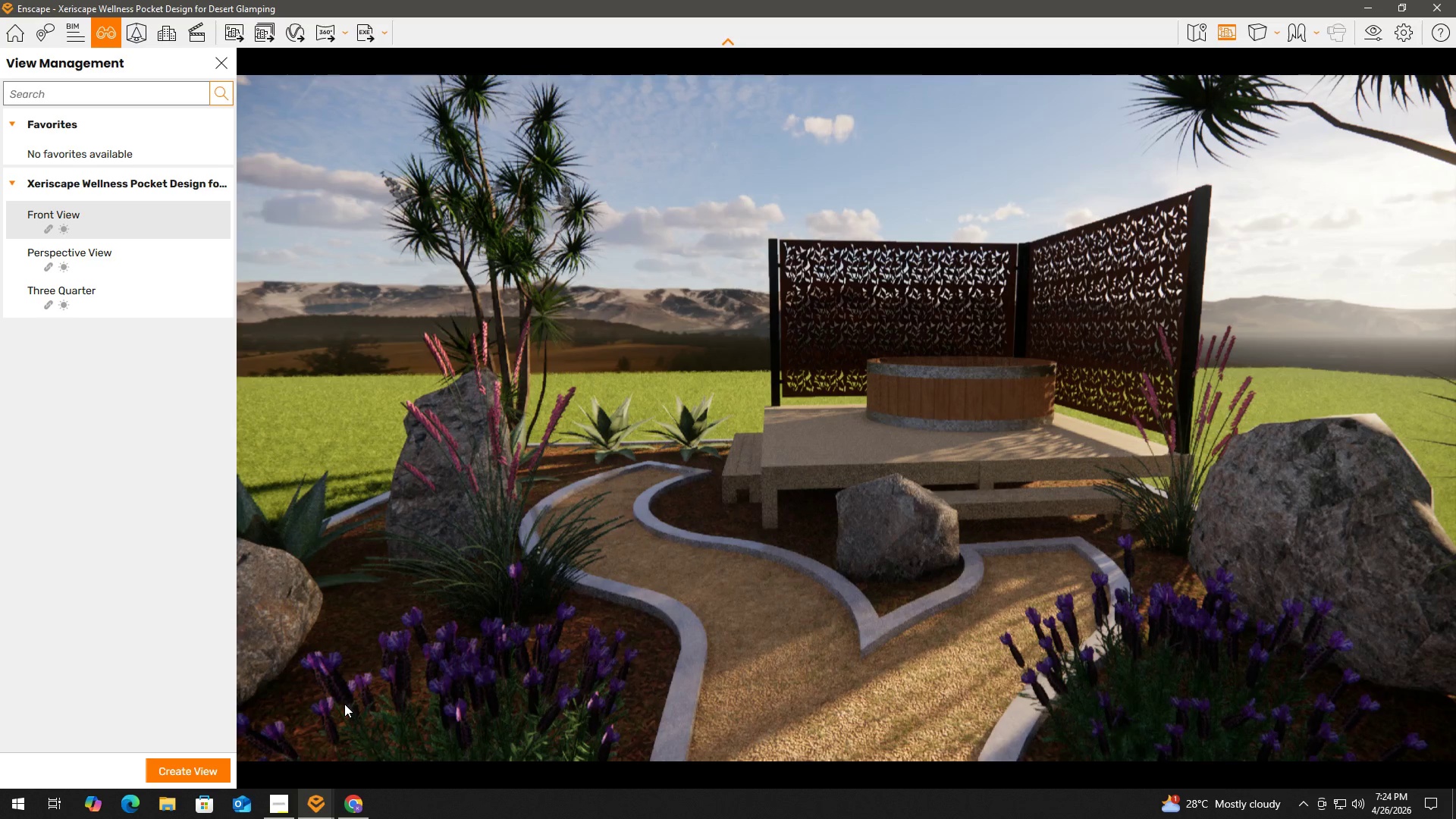 
wait(27.75)
 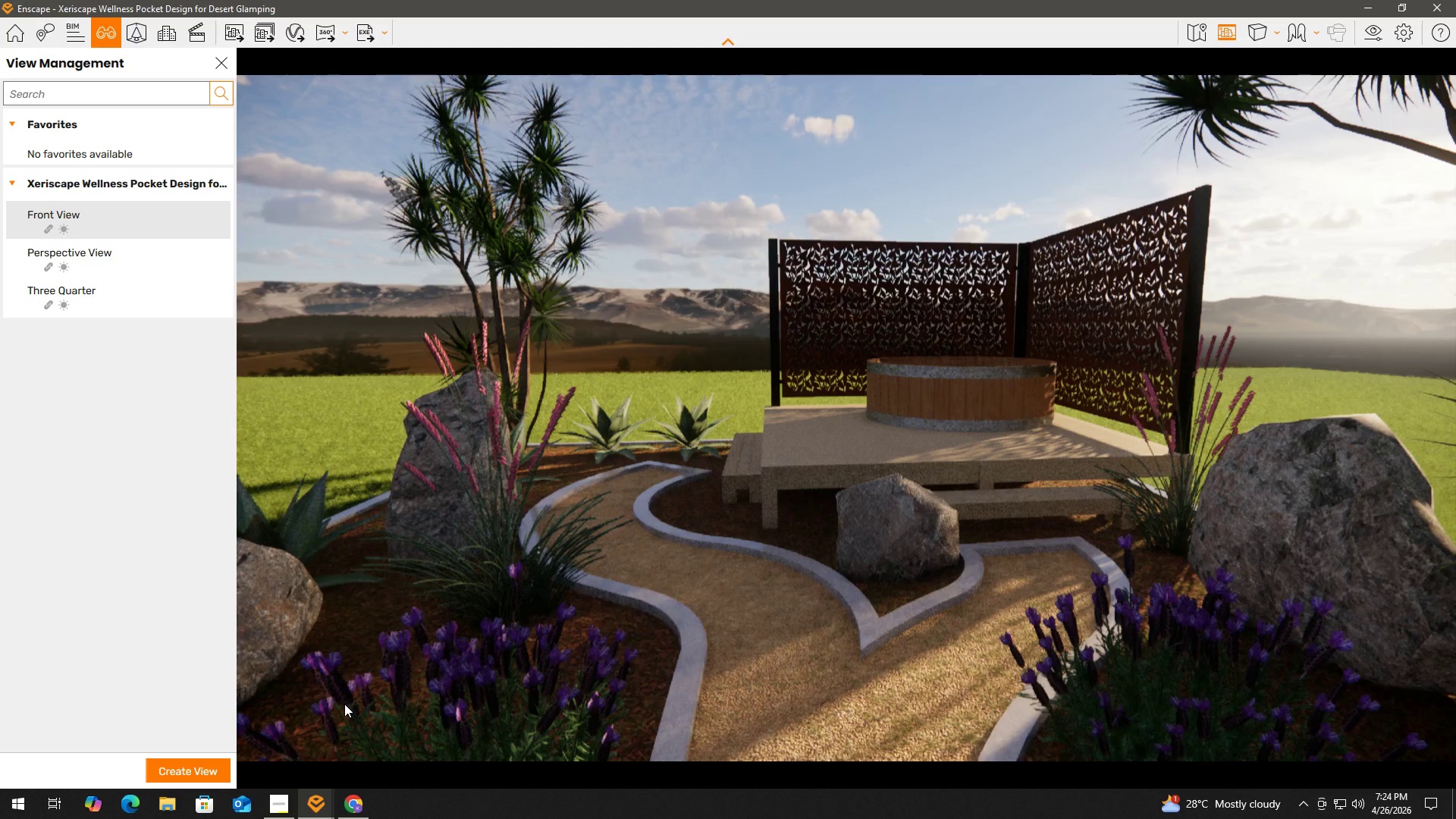 
left_click([135, 291])
 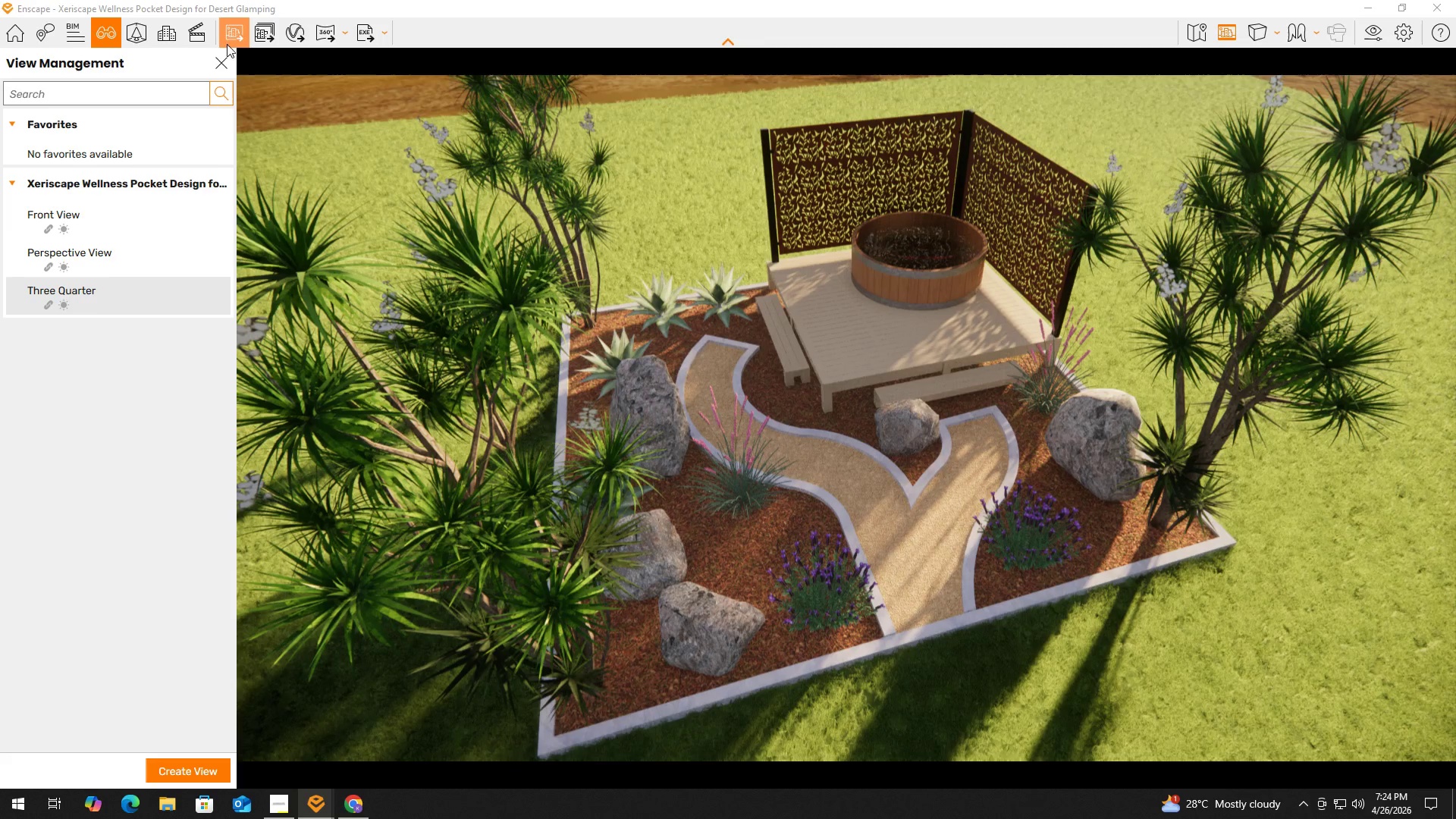 
left_click([187, 135])
 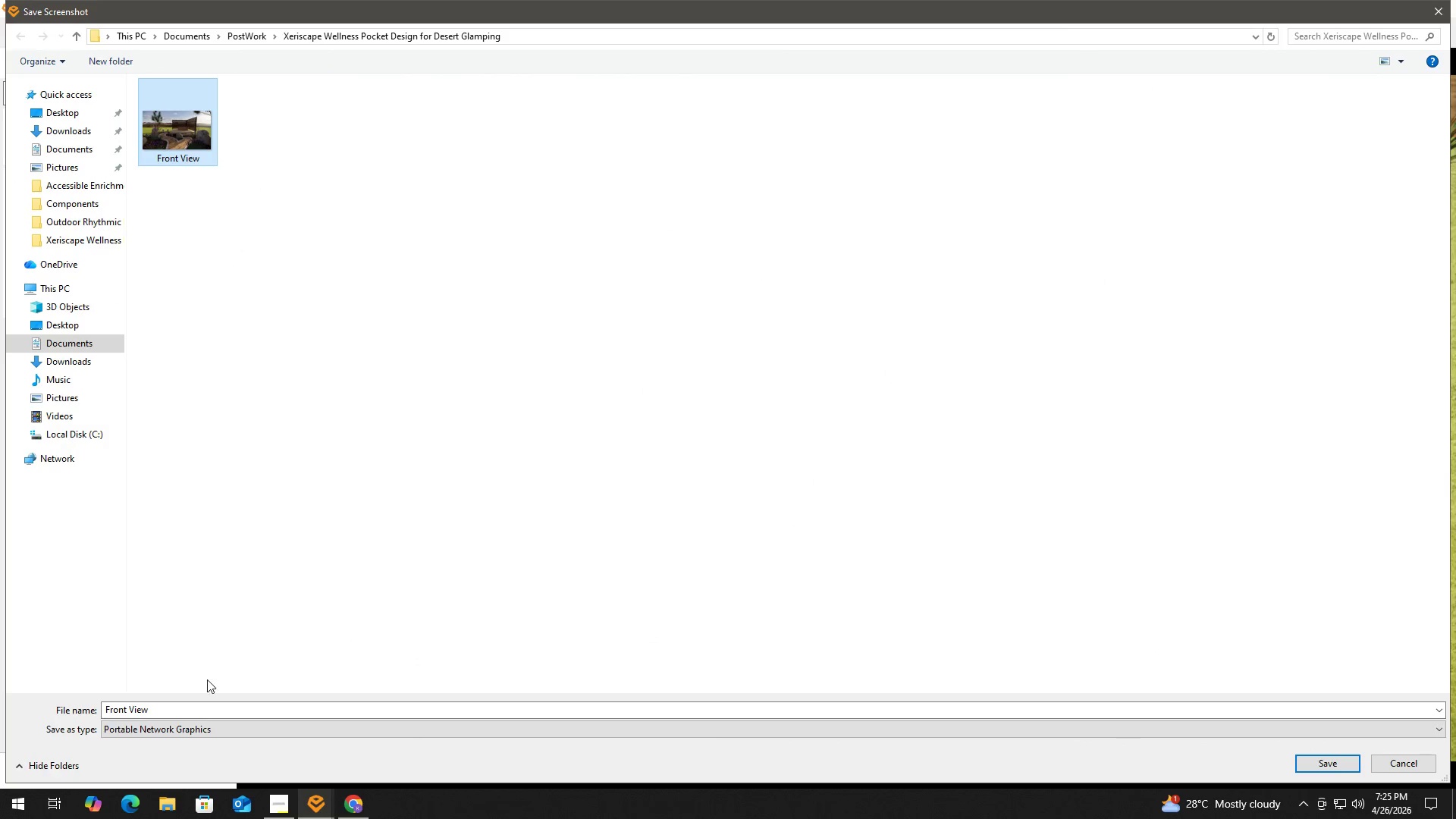 
left_click([205, 711])
 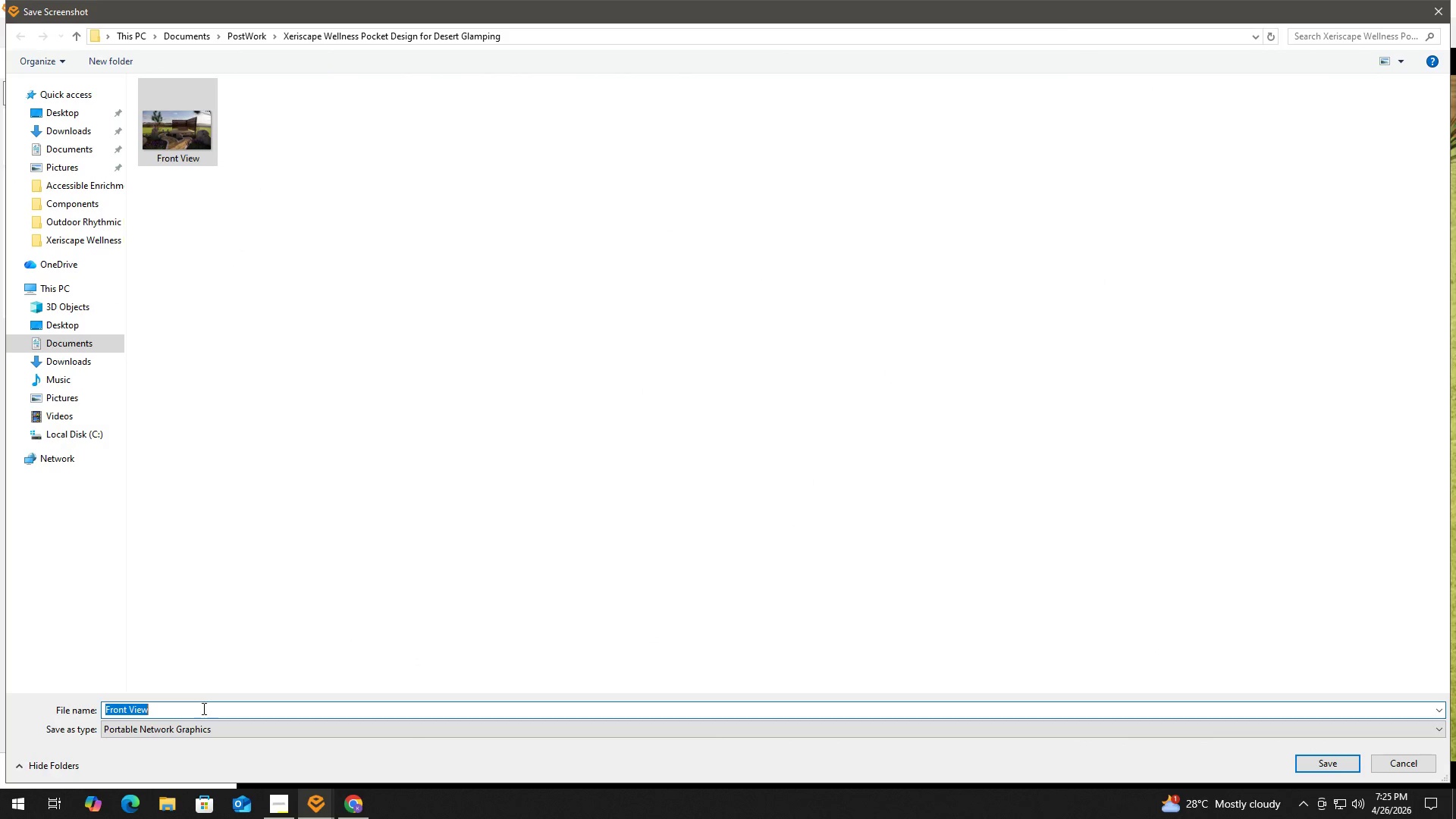 
type(Three Quarter)
 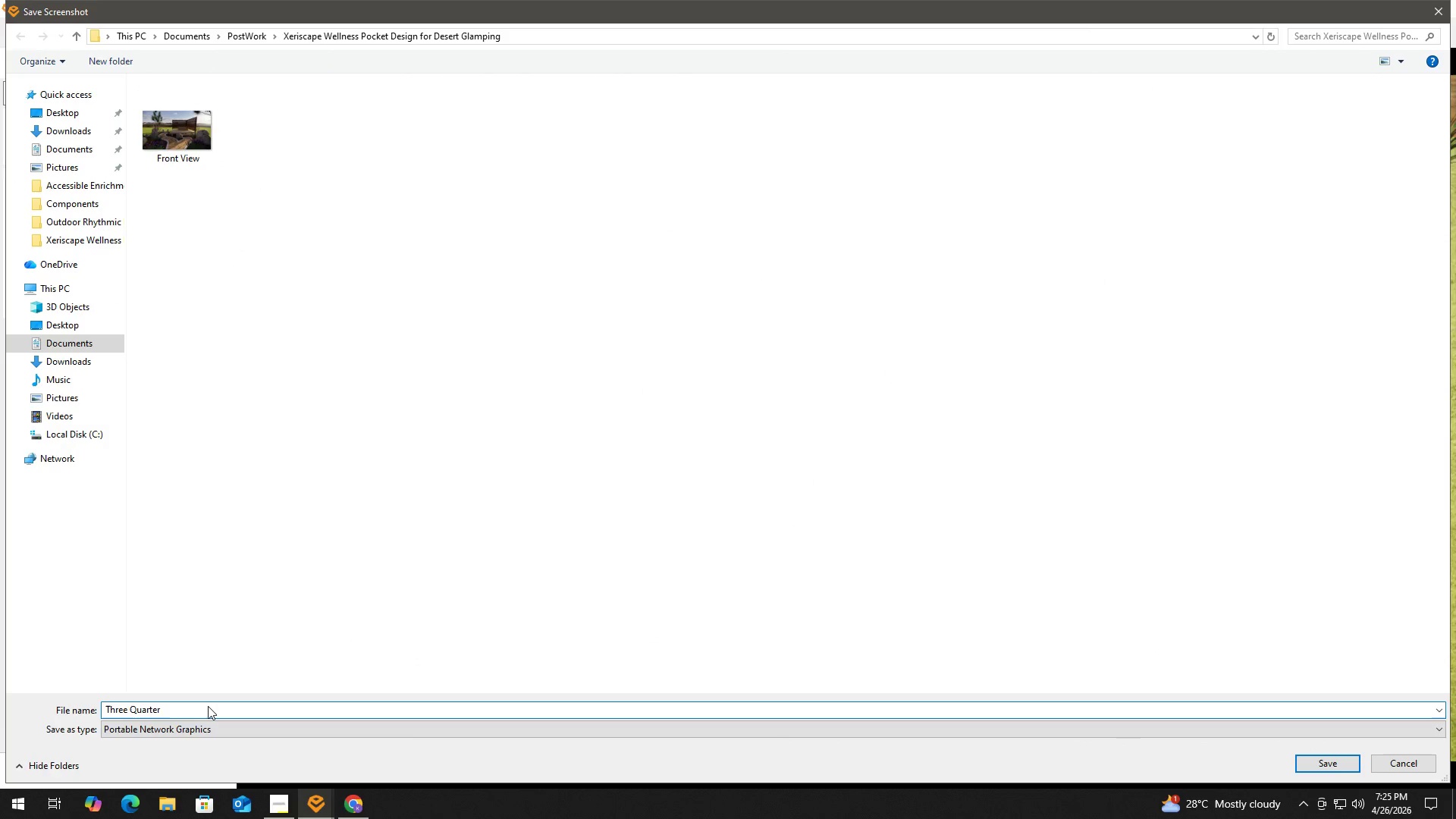 
key(Enter)
 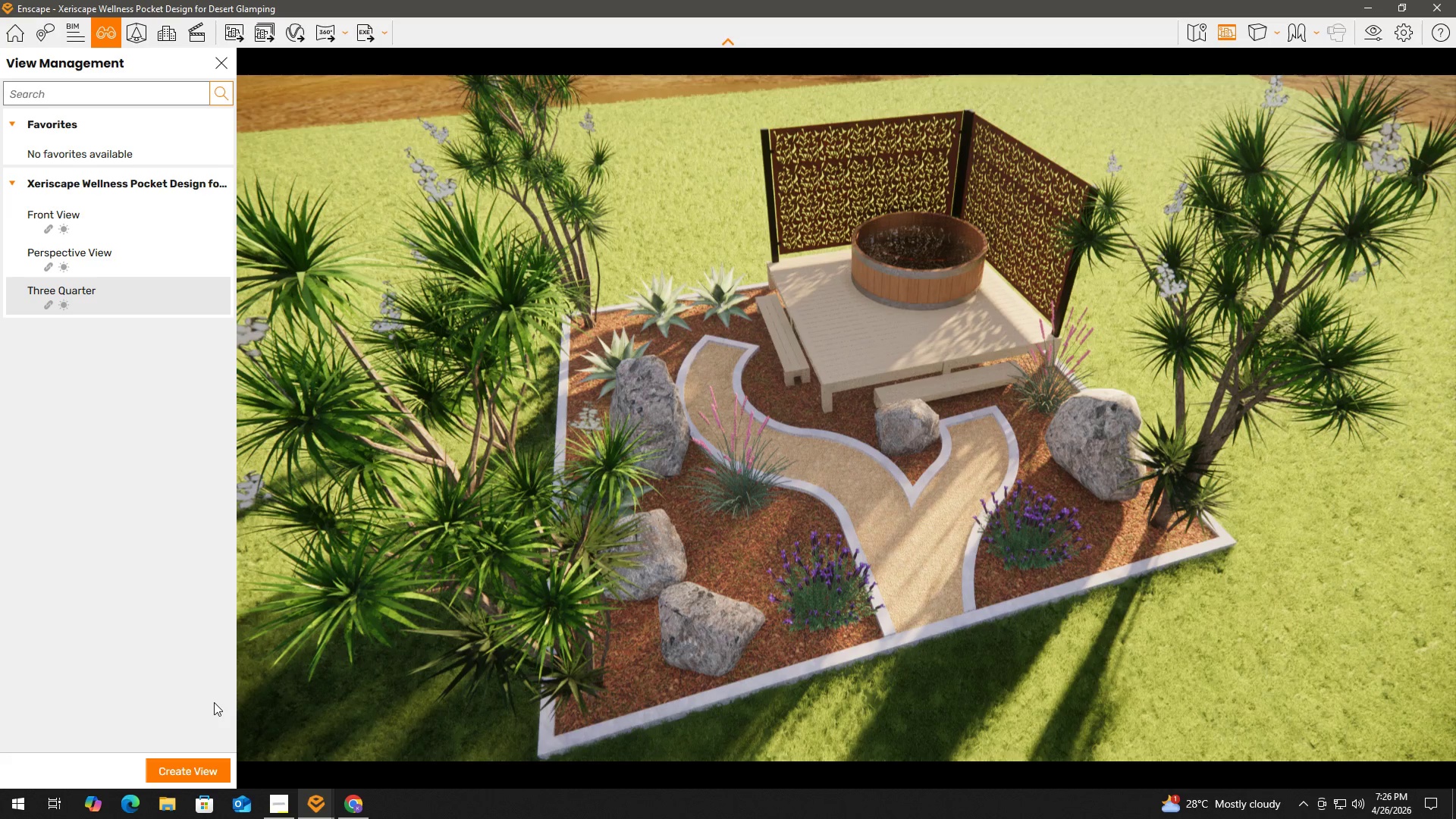 
wait(66.28)
 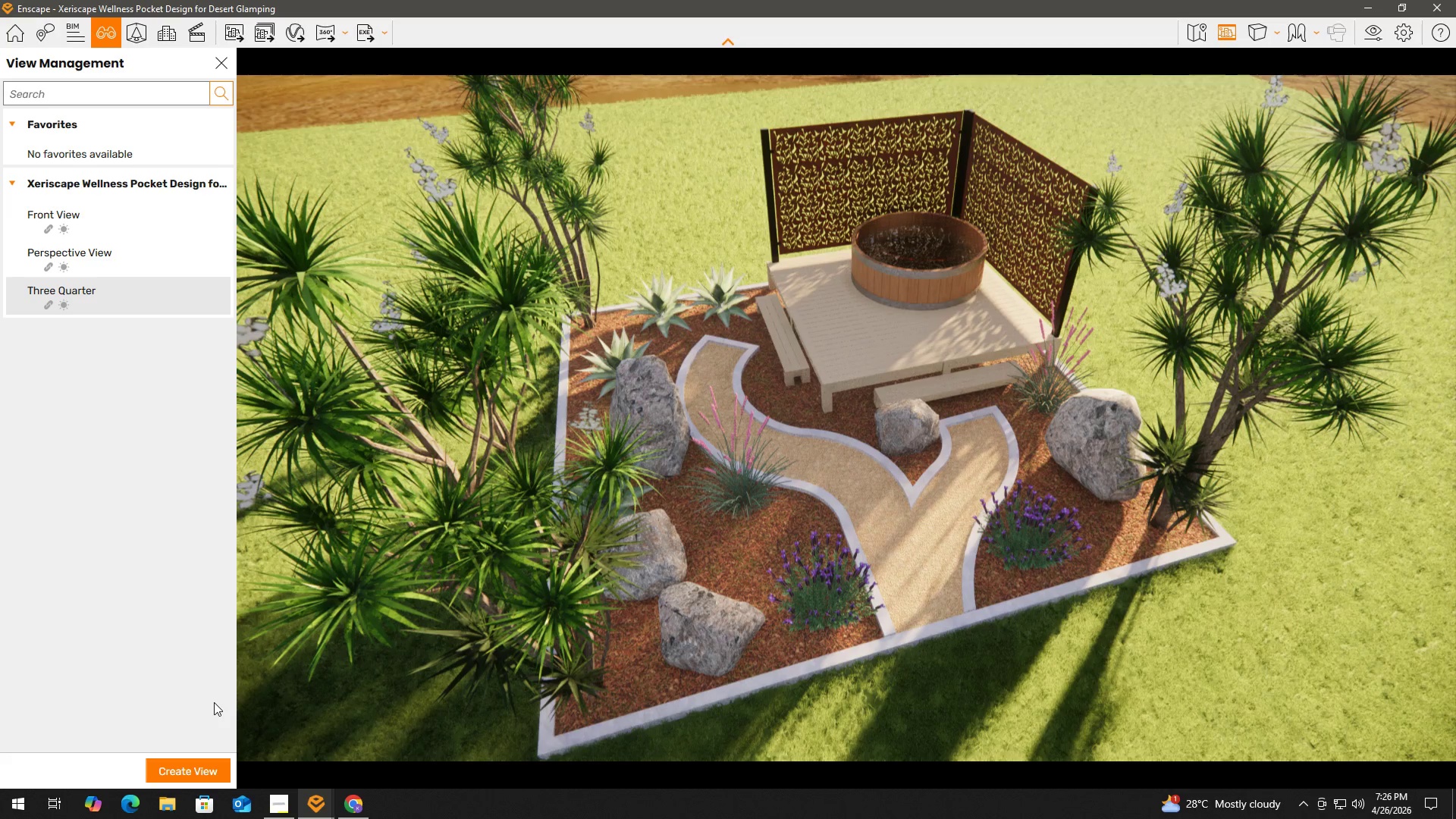 
left_click([126, 259])
 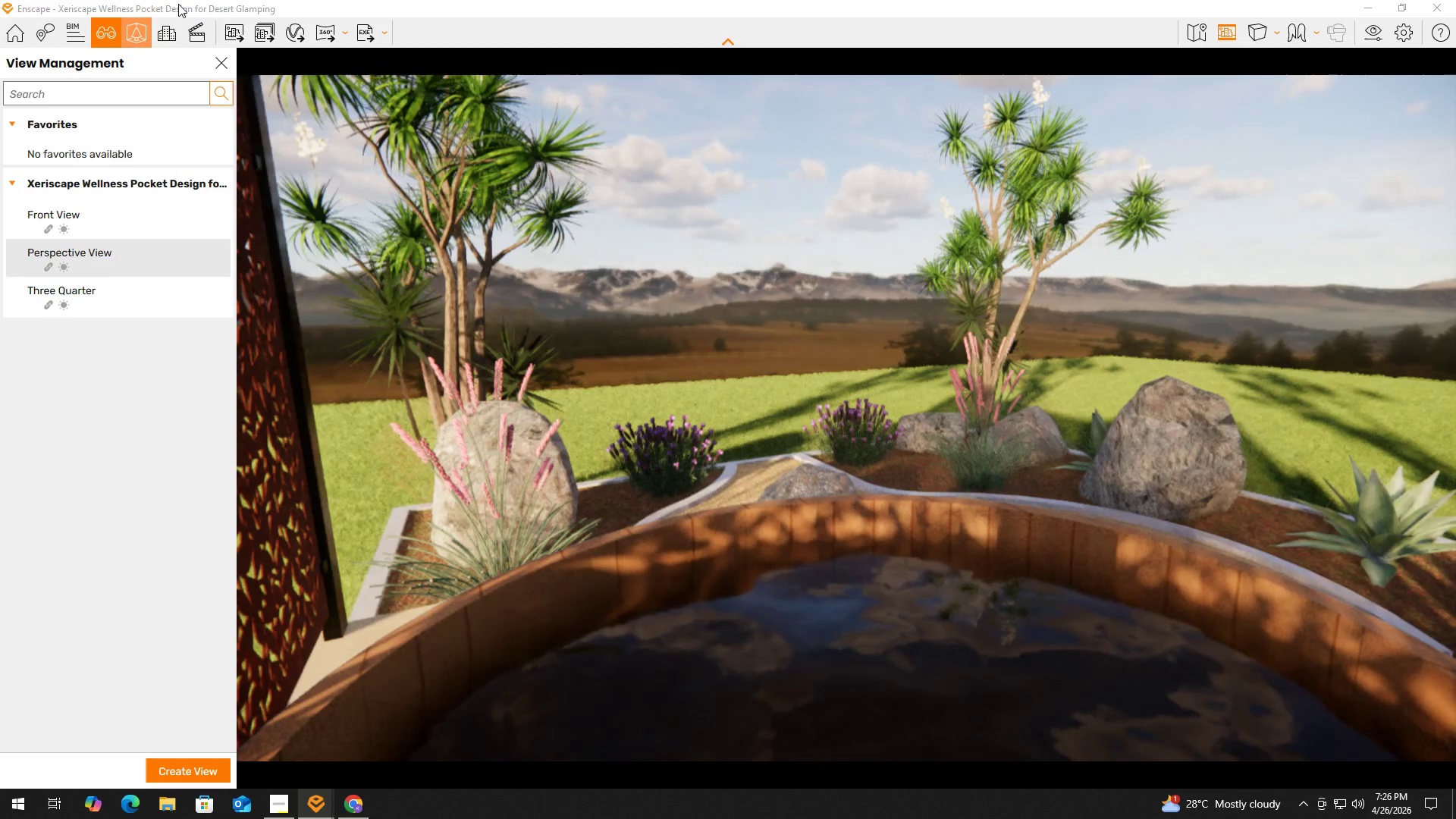 
left_click([238, 29])
 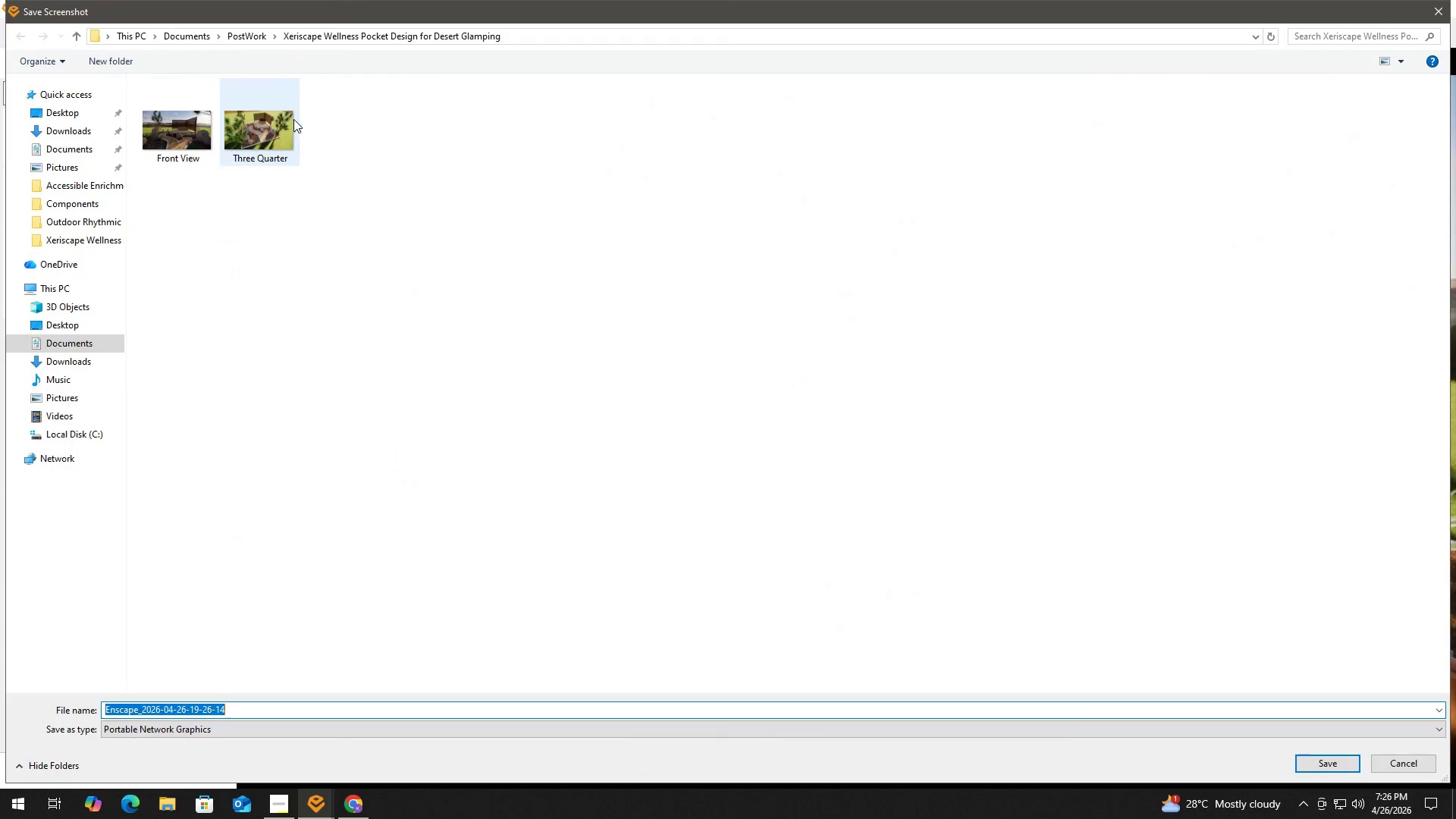 
left_click([268, 125])
 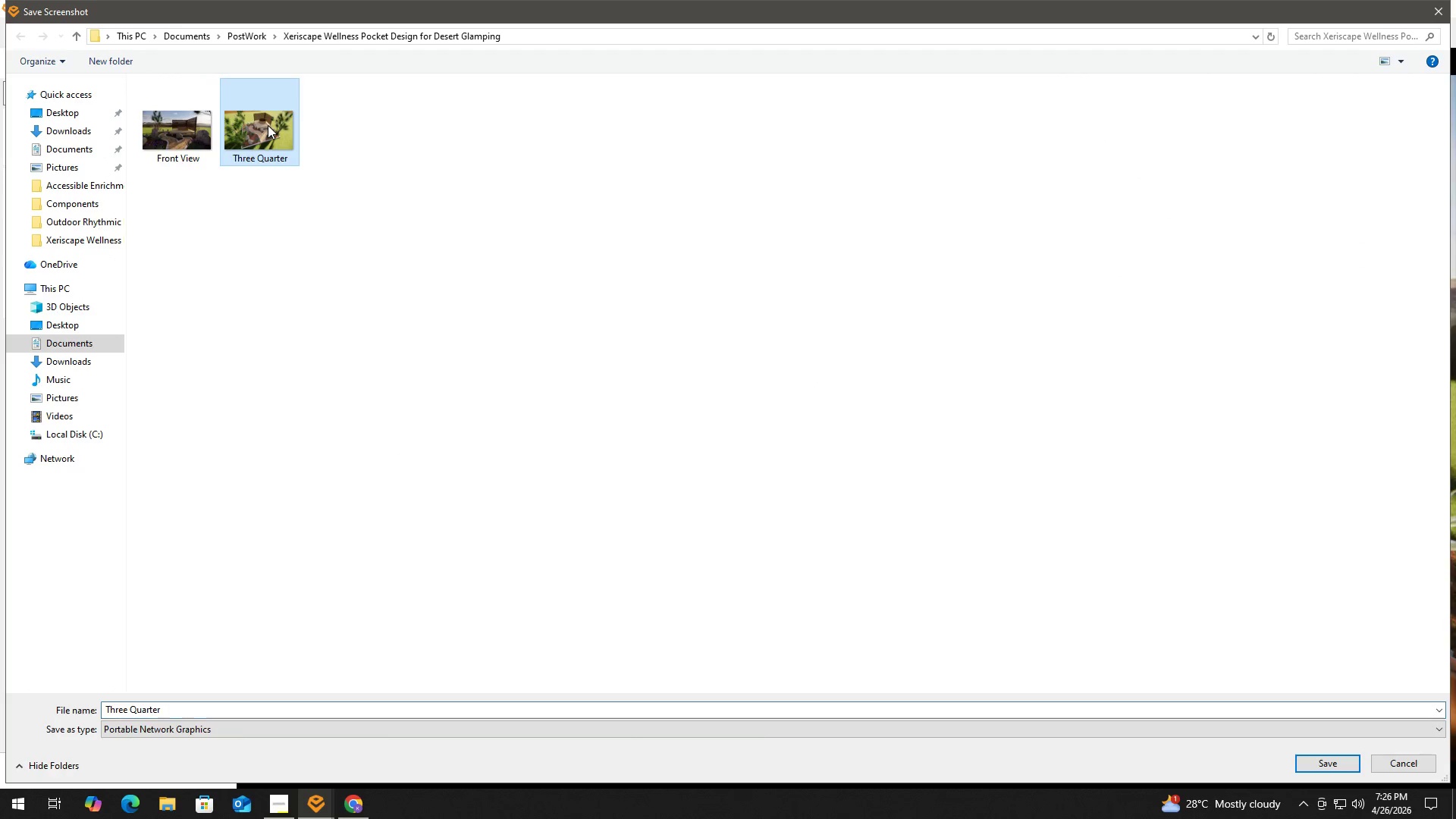 
hold_key(key=ShiftLeft, duration=0.36)
 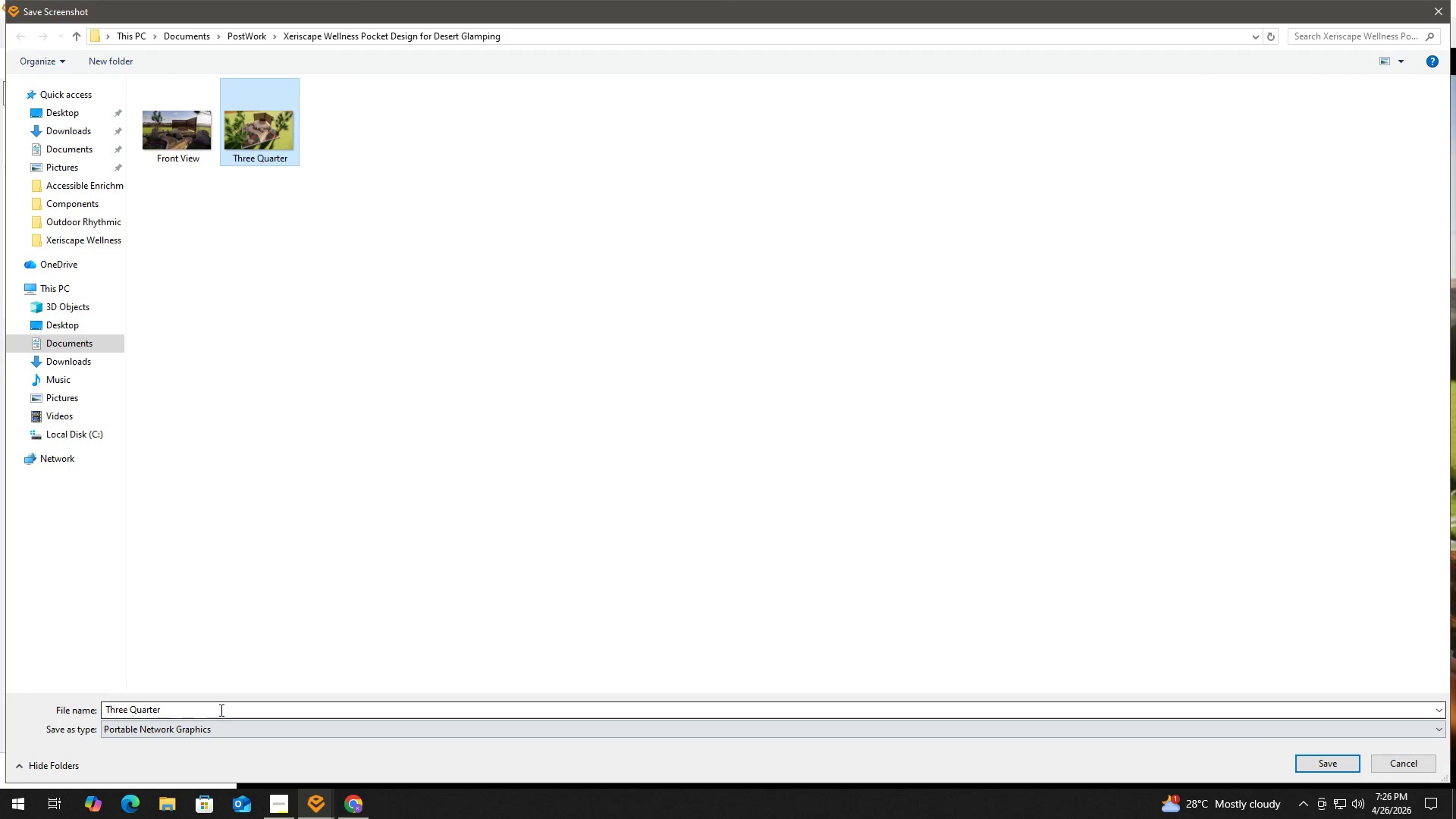 
left_click([231, 716])
 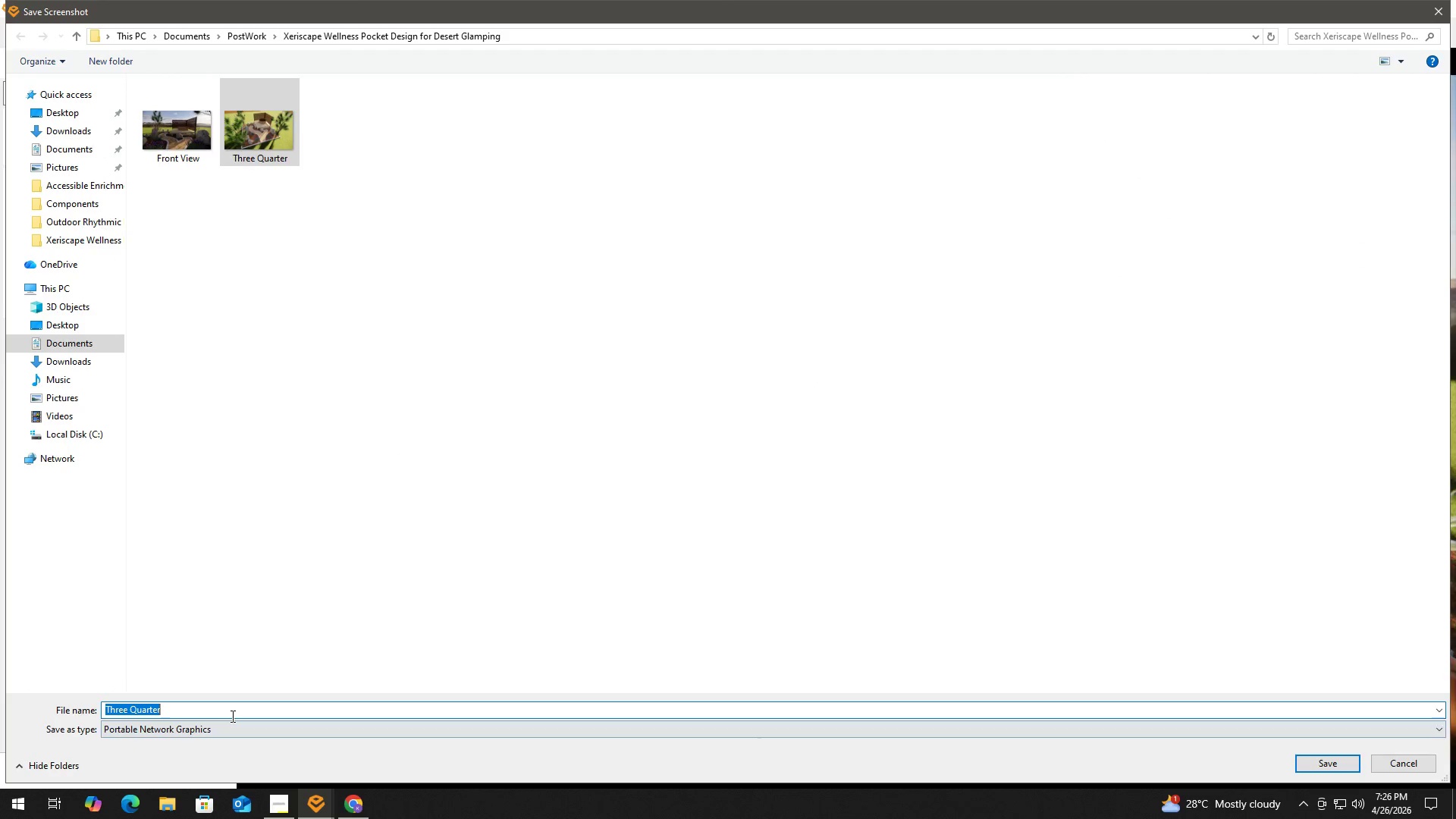 
type(Perspective View)
 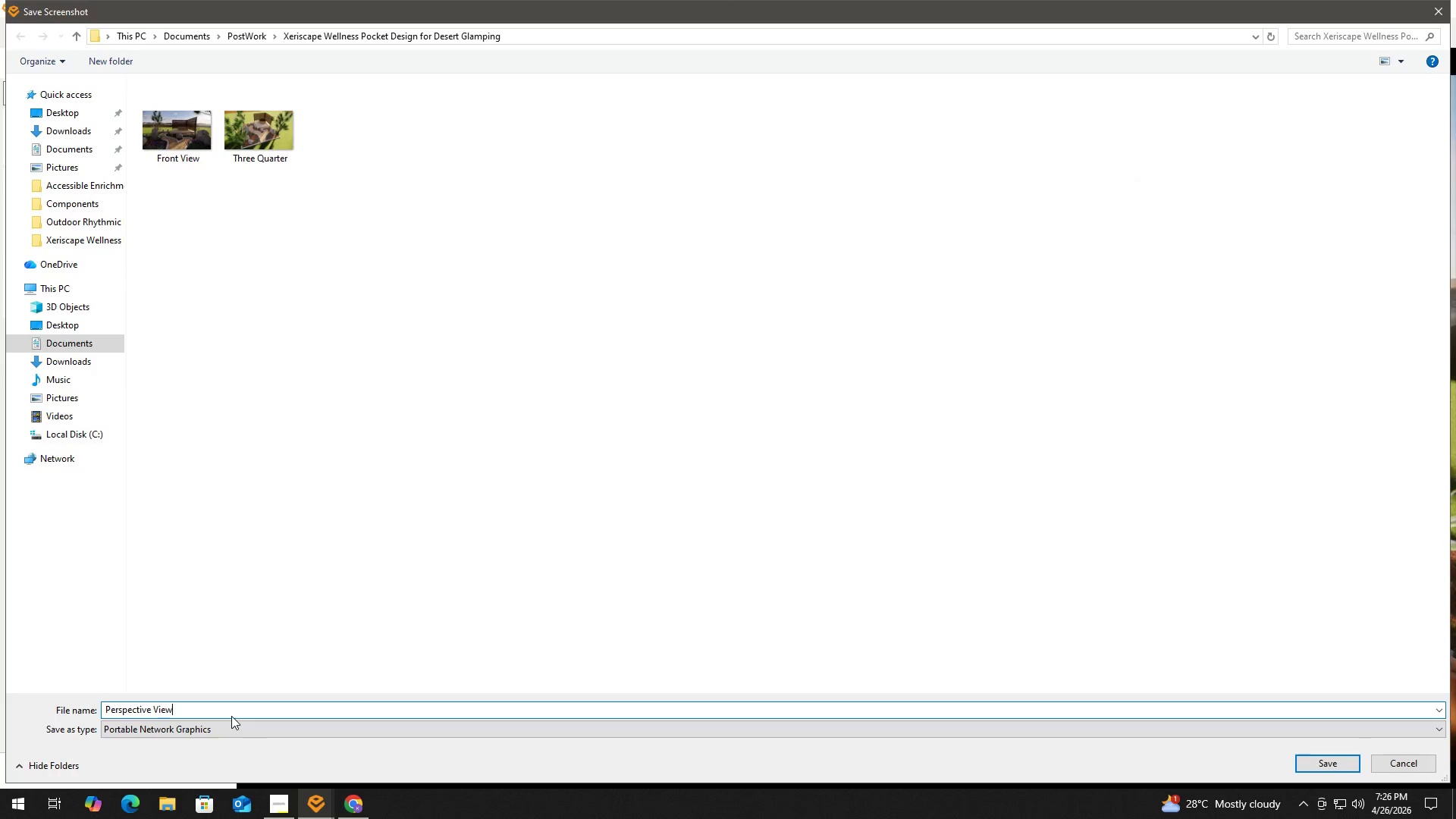 
key(Enter)
 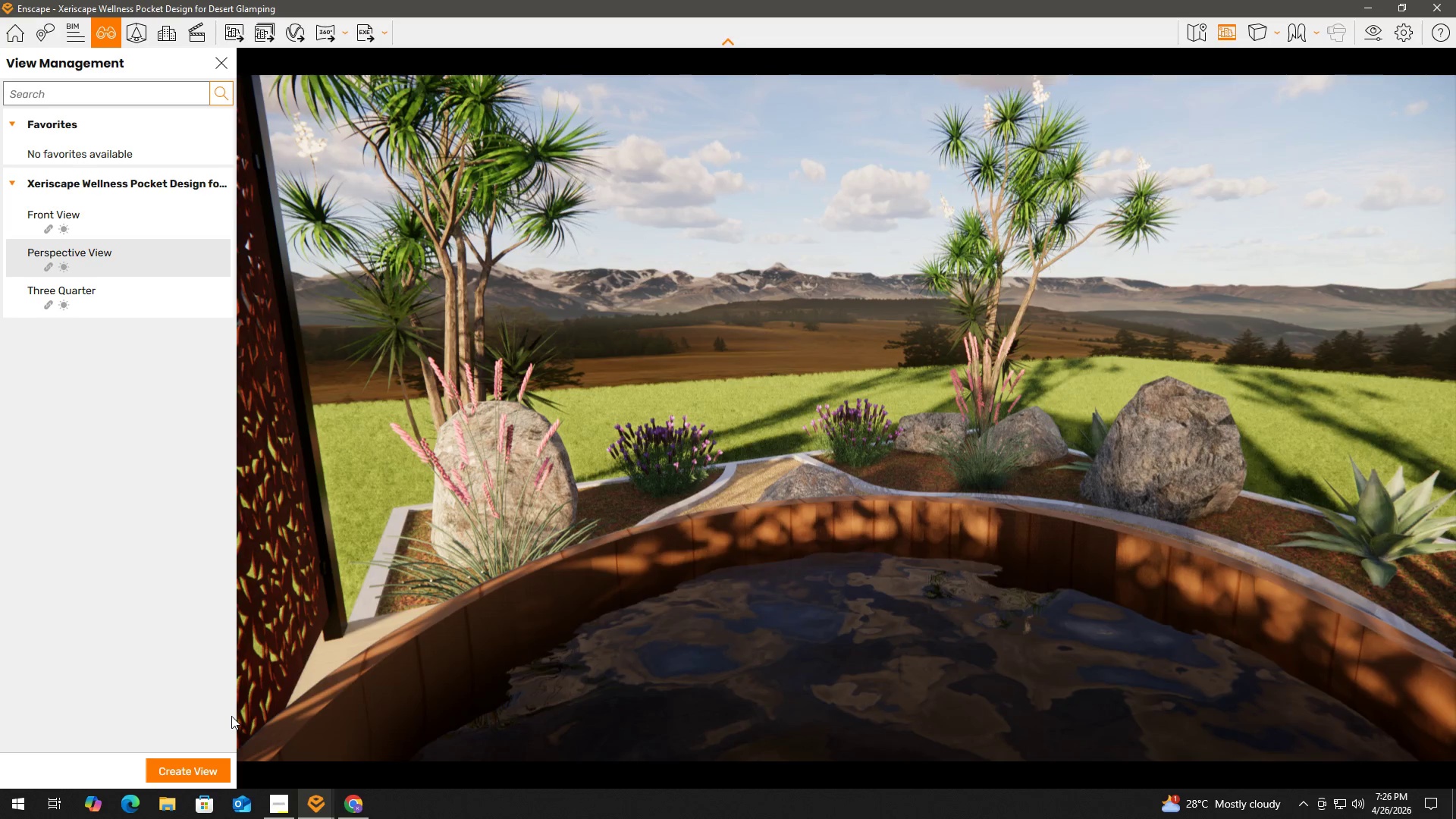 
wait(20.78)
 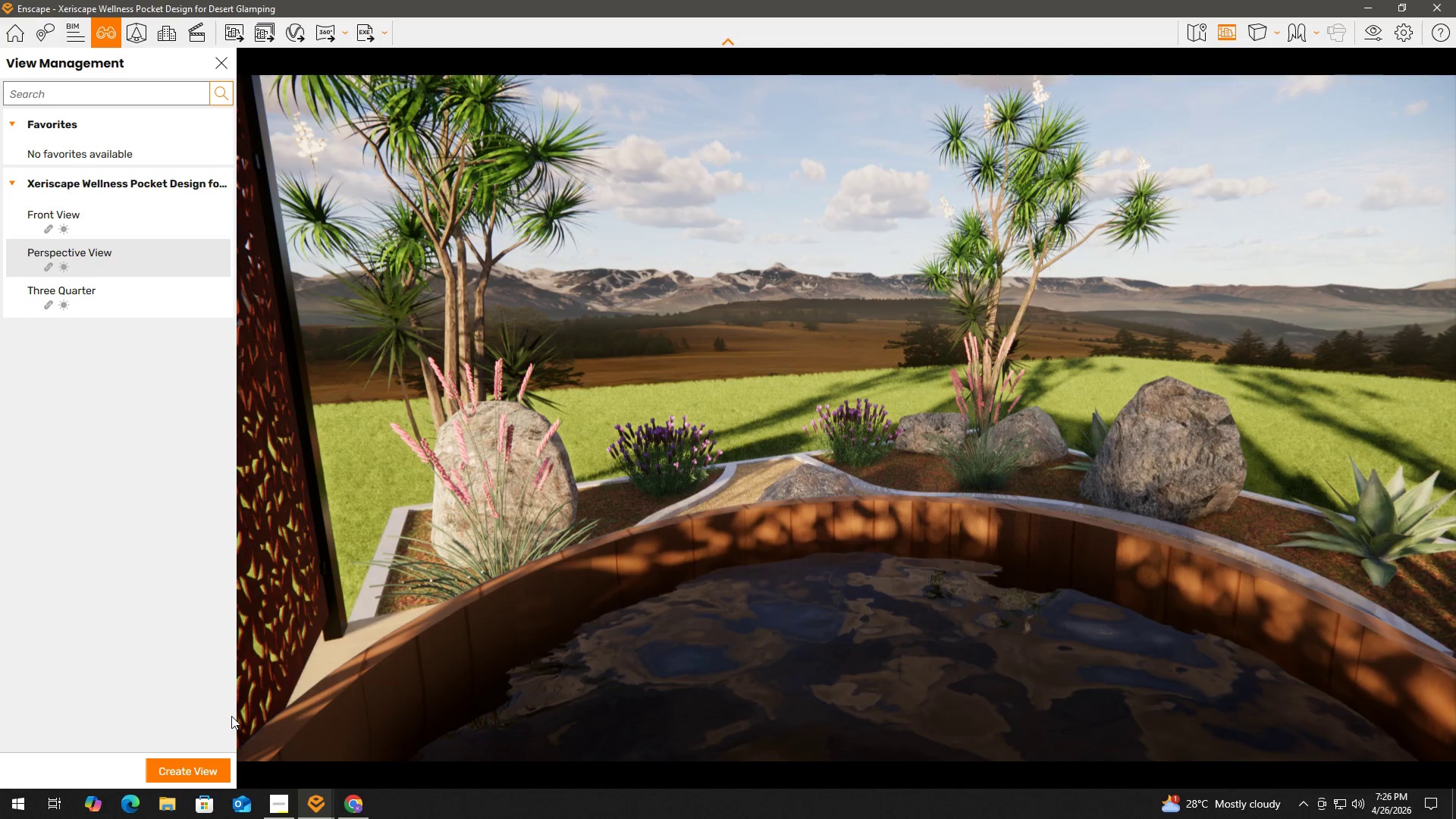 
key(Alt+Tab)
 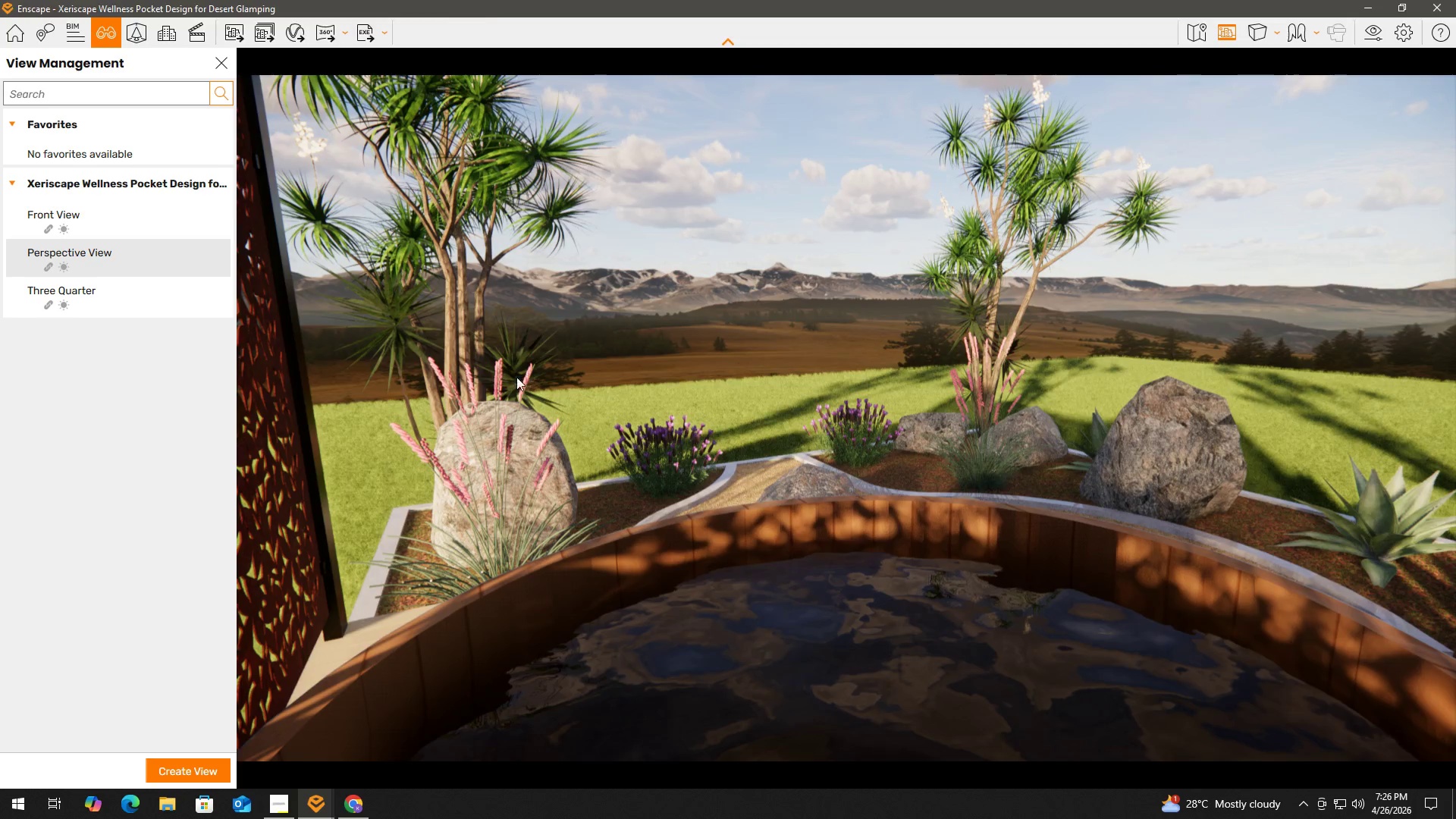 
left_click([630, 420])
 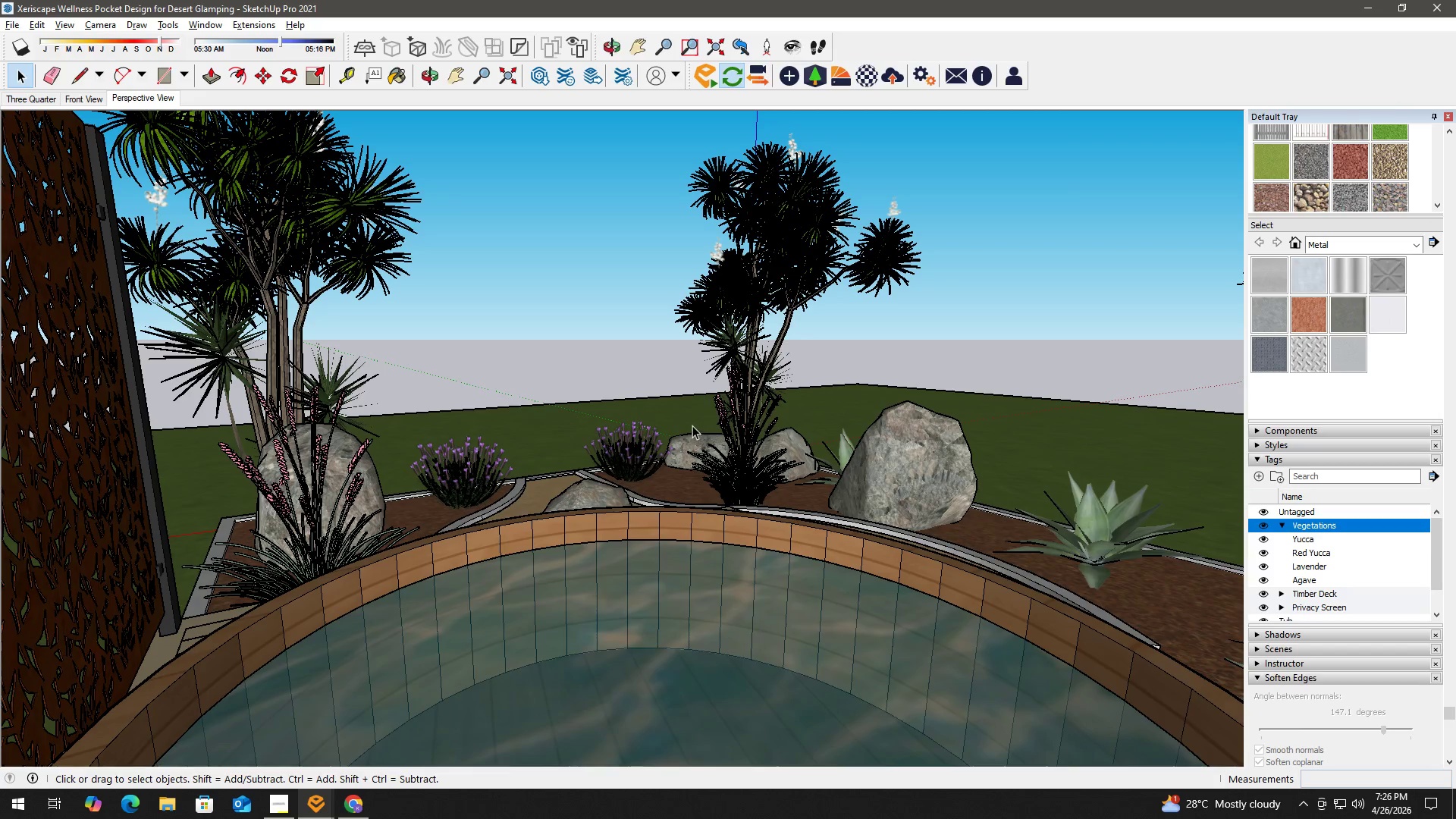 
key(Alt+Tab)
 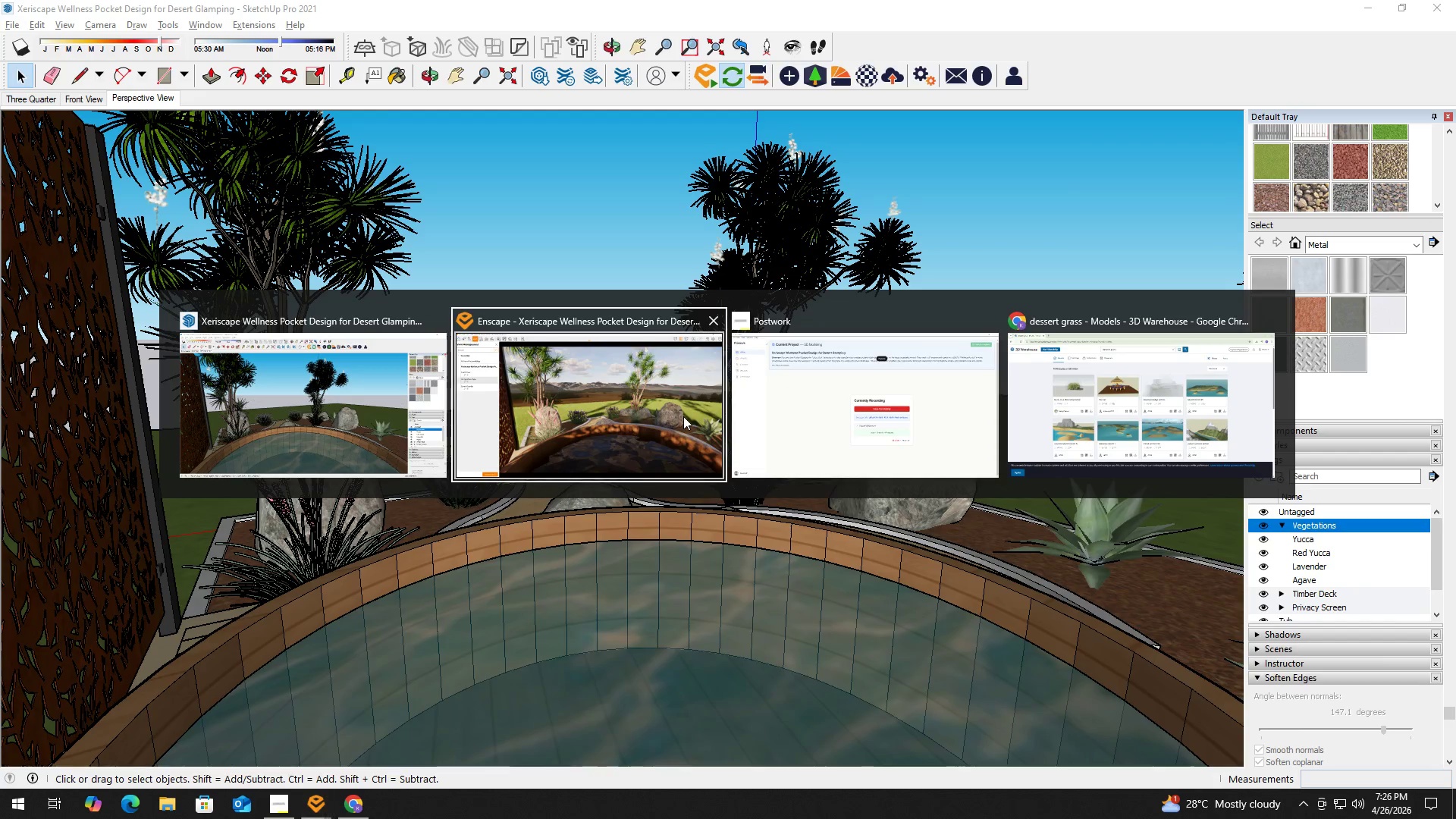 
key(Alt+Tab)
 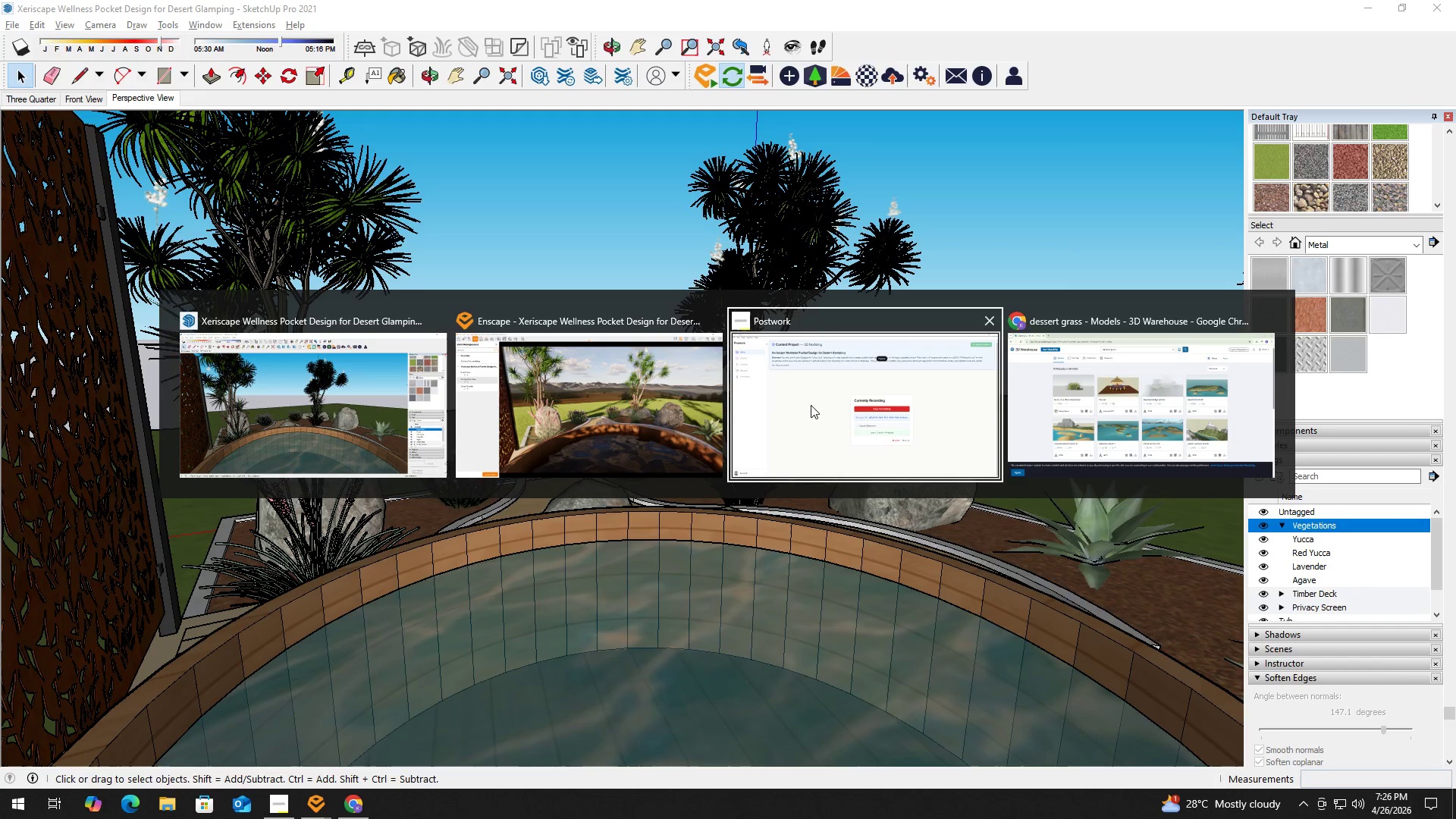 
left_click([811, 405])